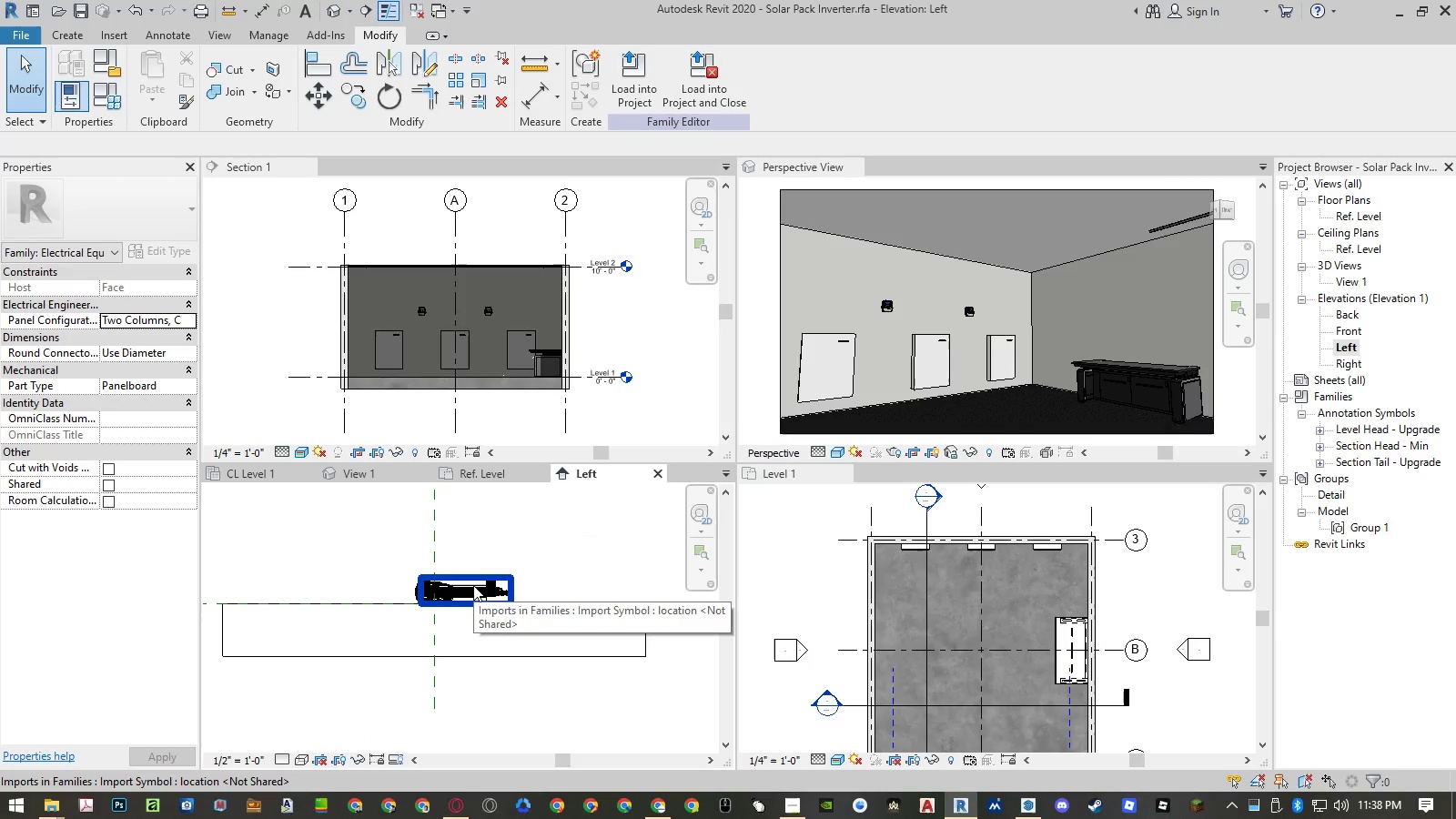 
left_click([473, 585])
 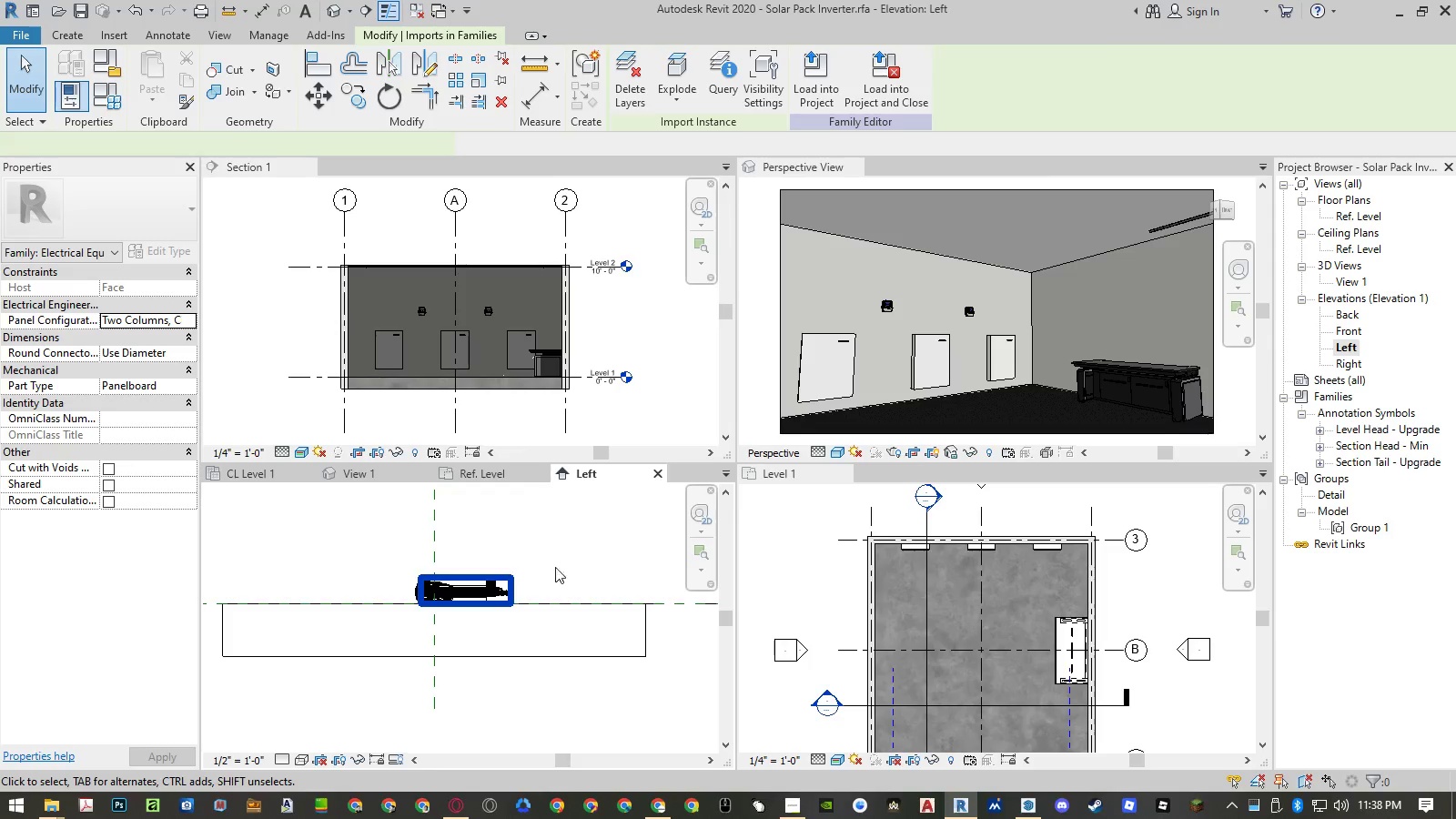 
scroll: coordinate [565, 566], scroll_direction: down, amount: 3.0
 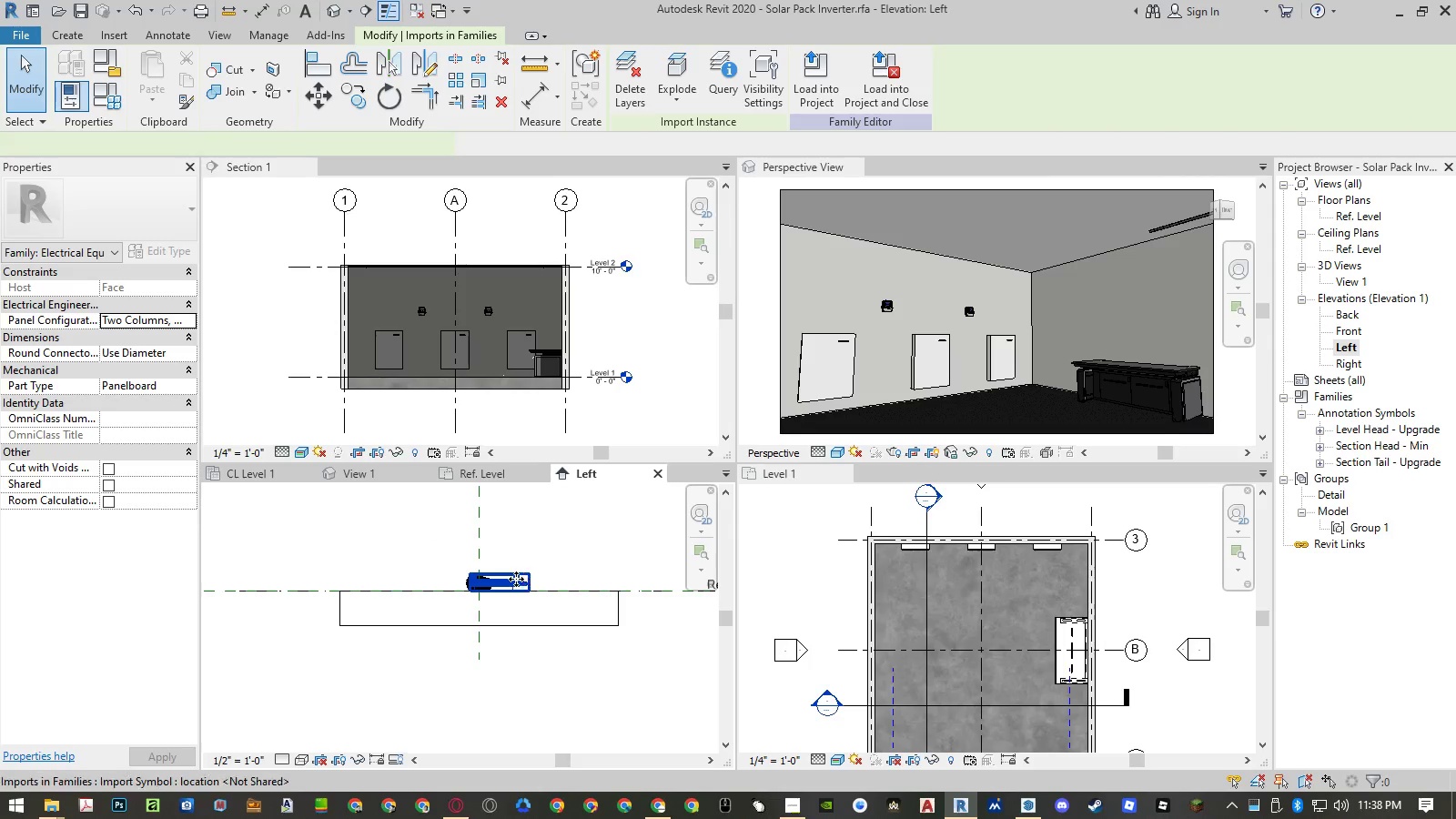 
left_click_drag(start_coordinate=[508, 581], to_coordinate=[308, 561])
 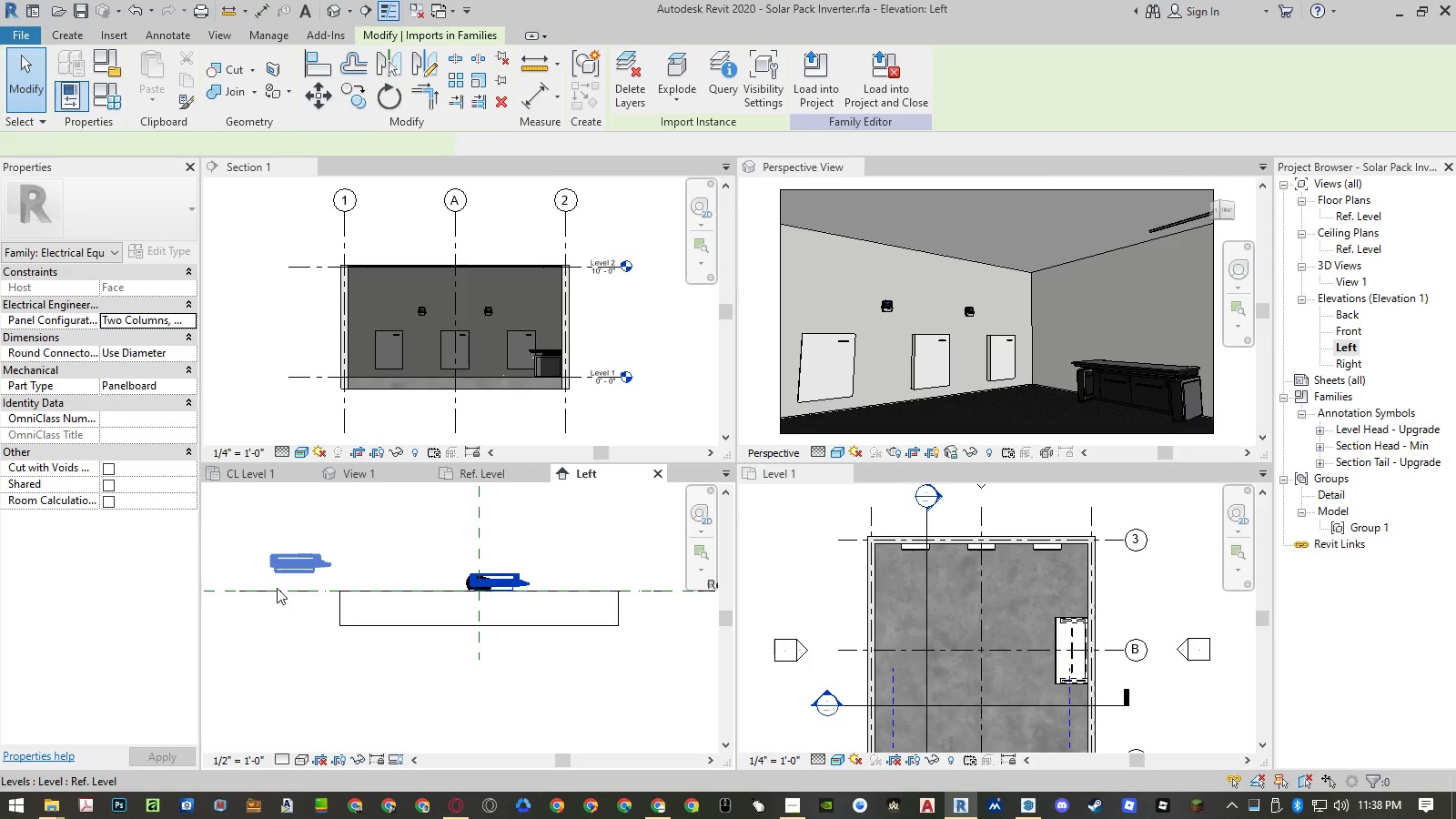 
type(al)
 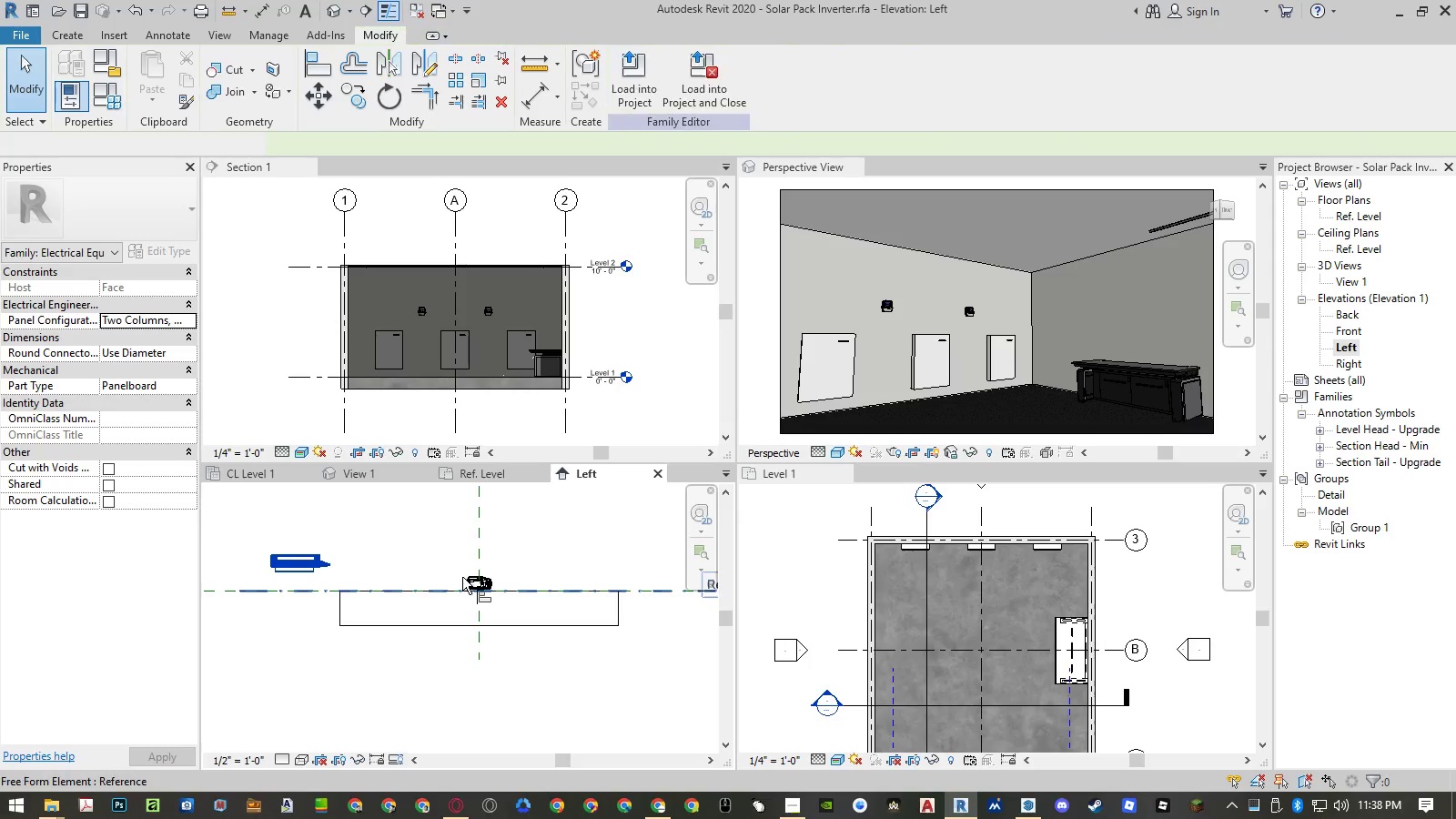 
left_click([317, 584])
 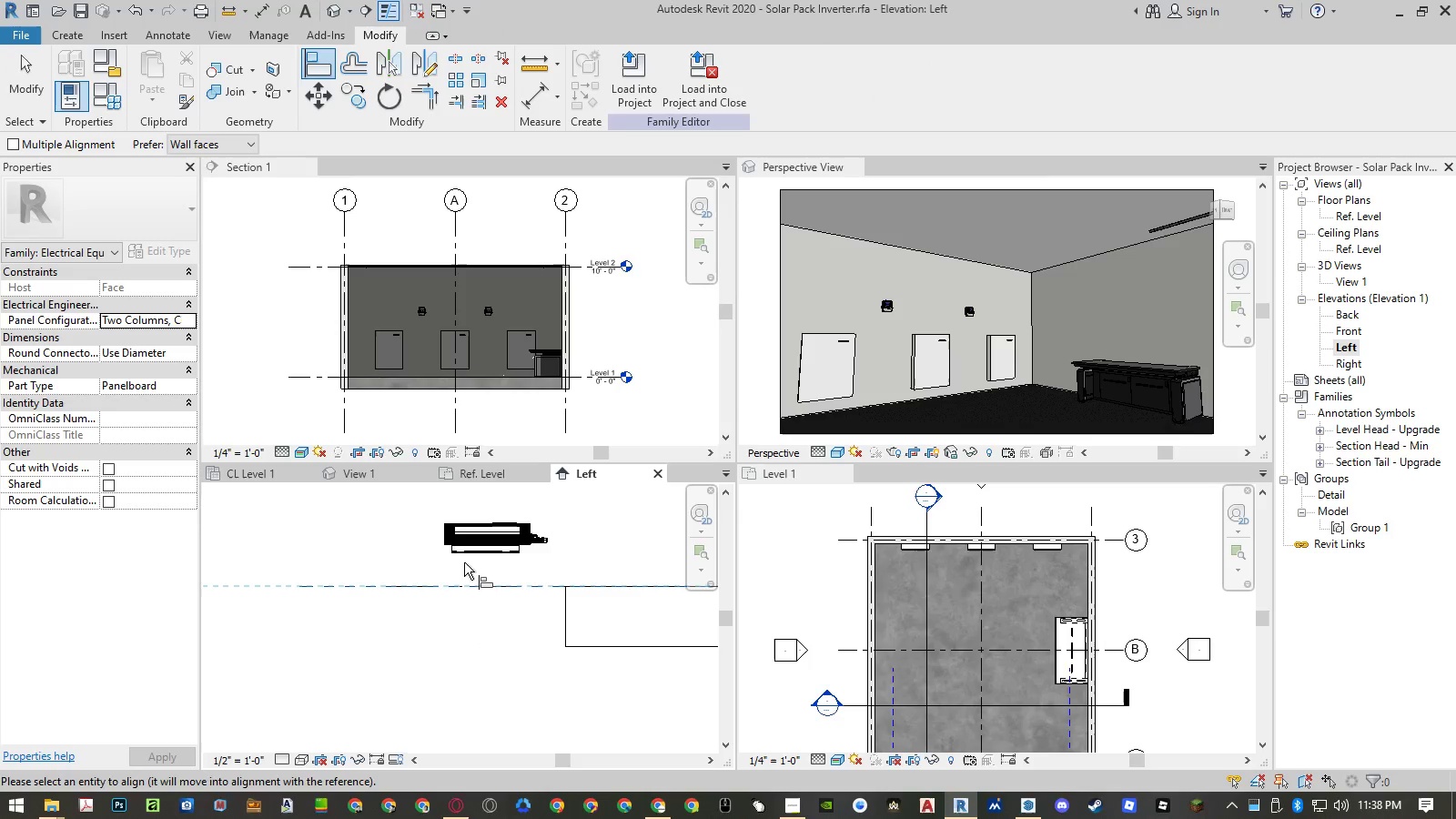 
scroll: coordinate [482, 555], scroll_direction: up, amount: 15.0
 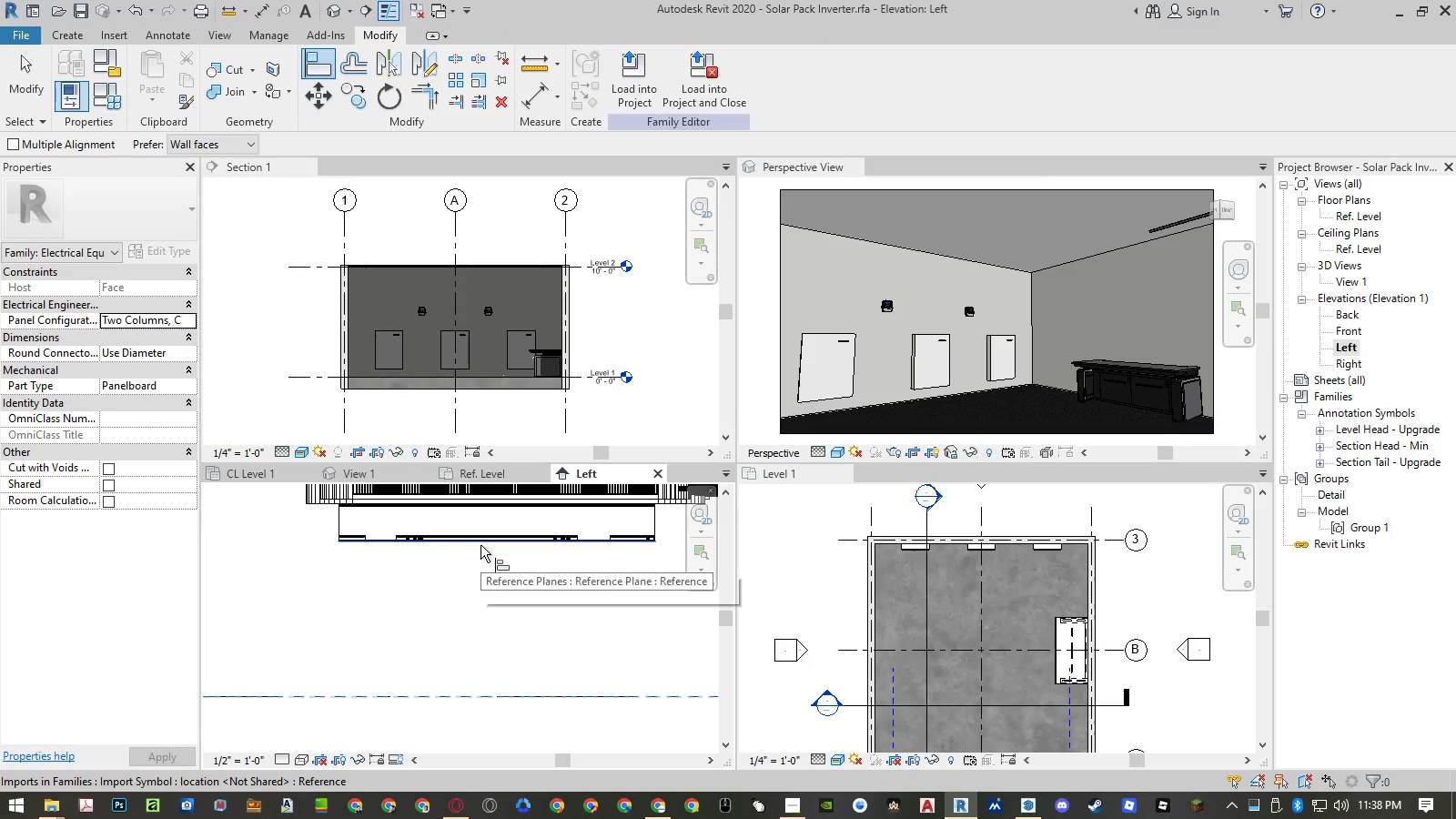 
left_click([480, 545])
 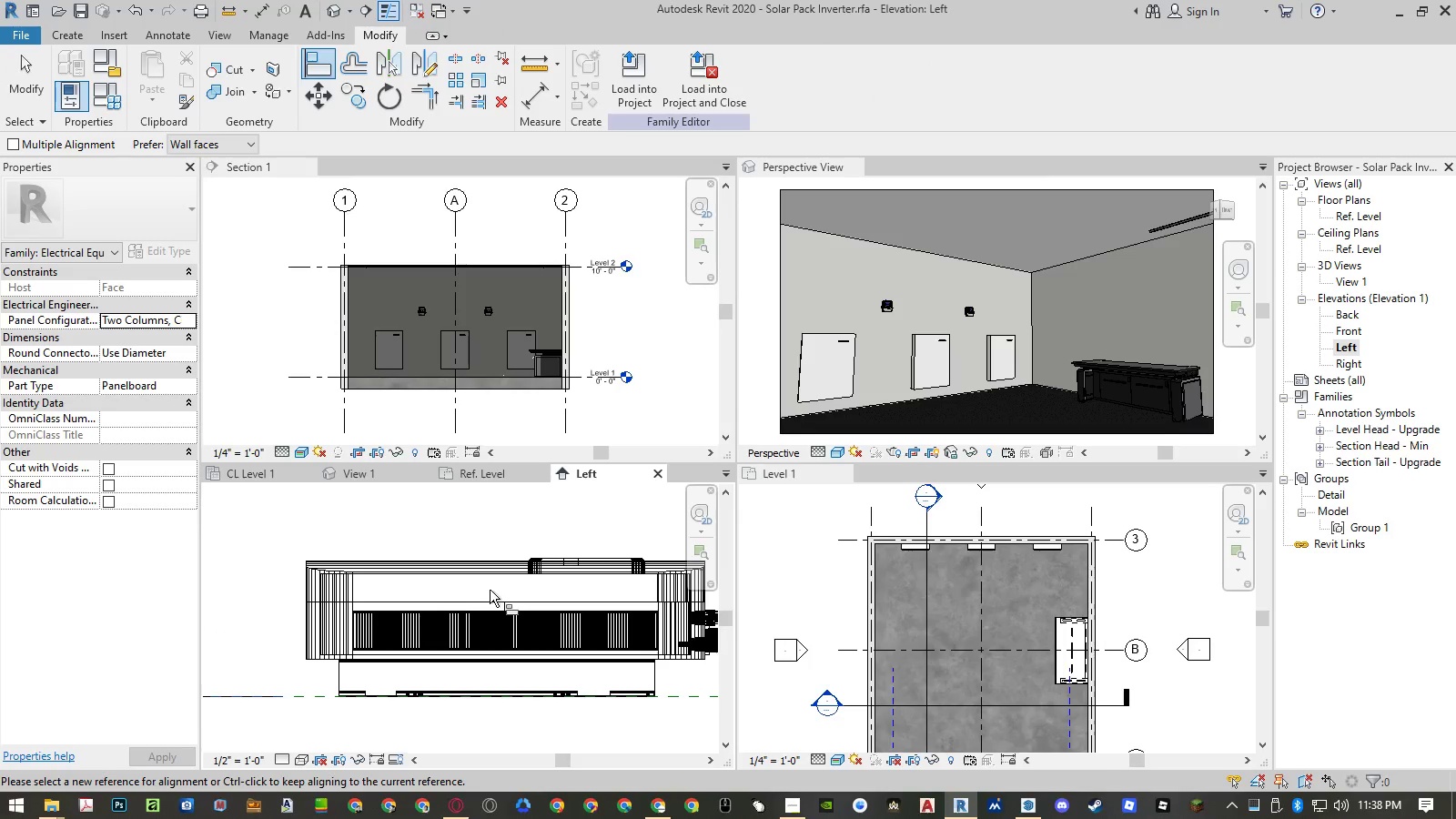 
scroll: coordinate [369, 596], scroll_direction: down, amount: 13.0
 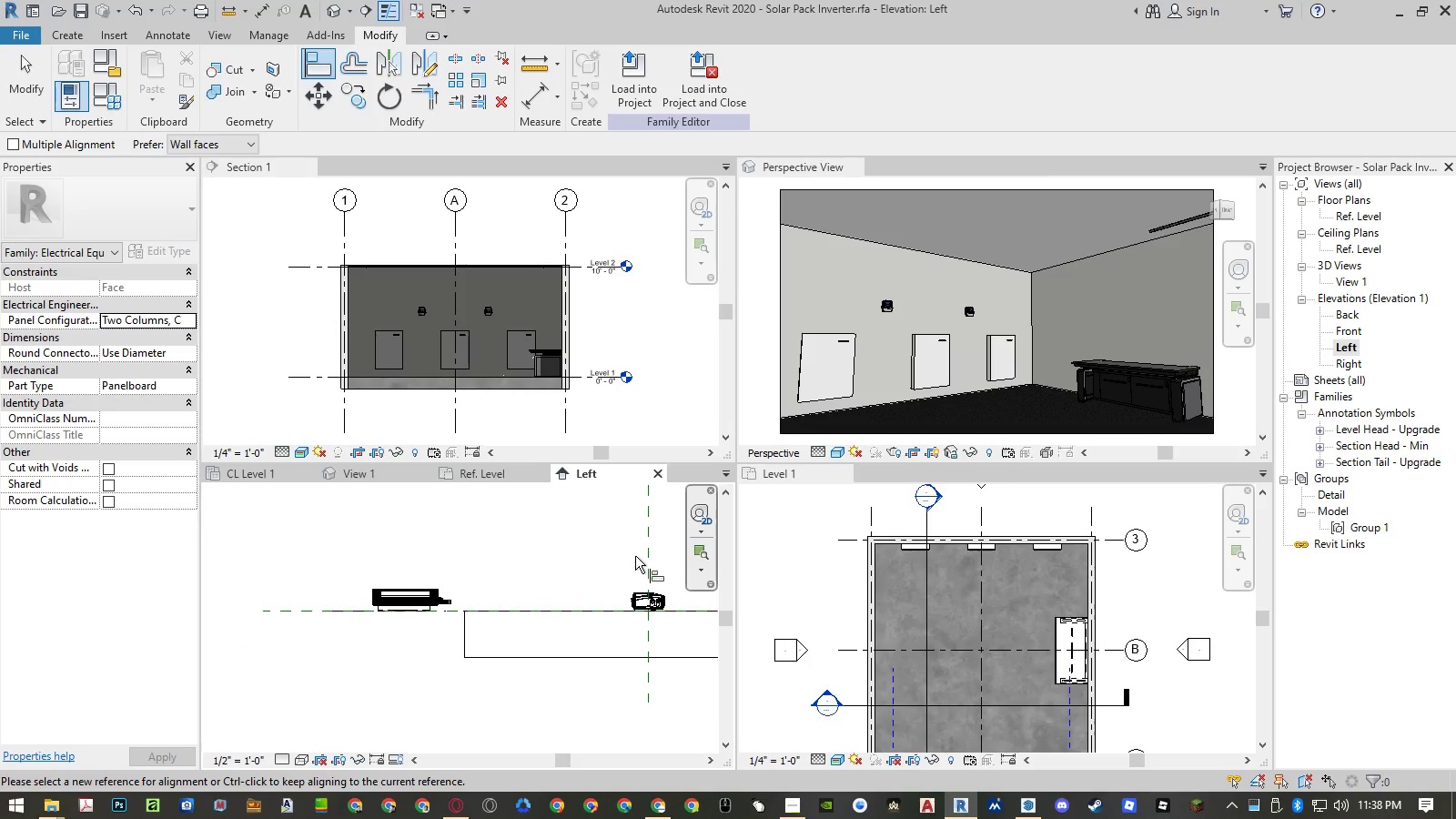 
left_click([649, 555])
 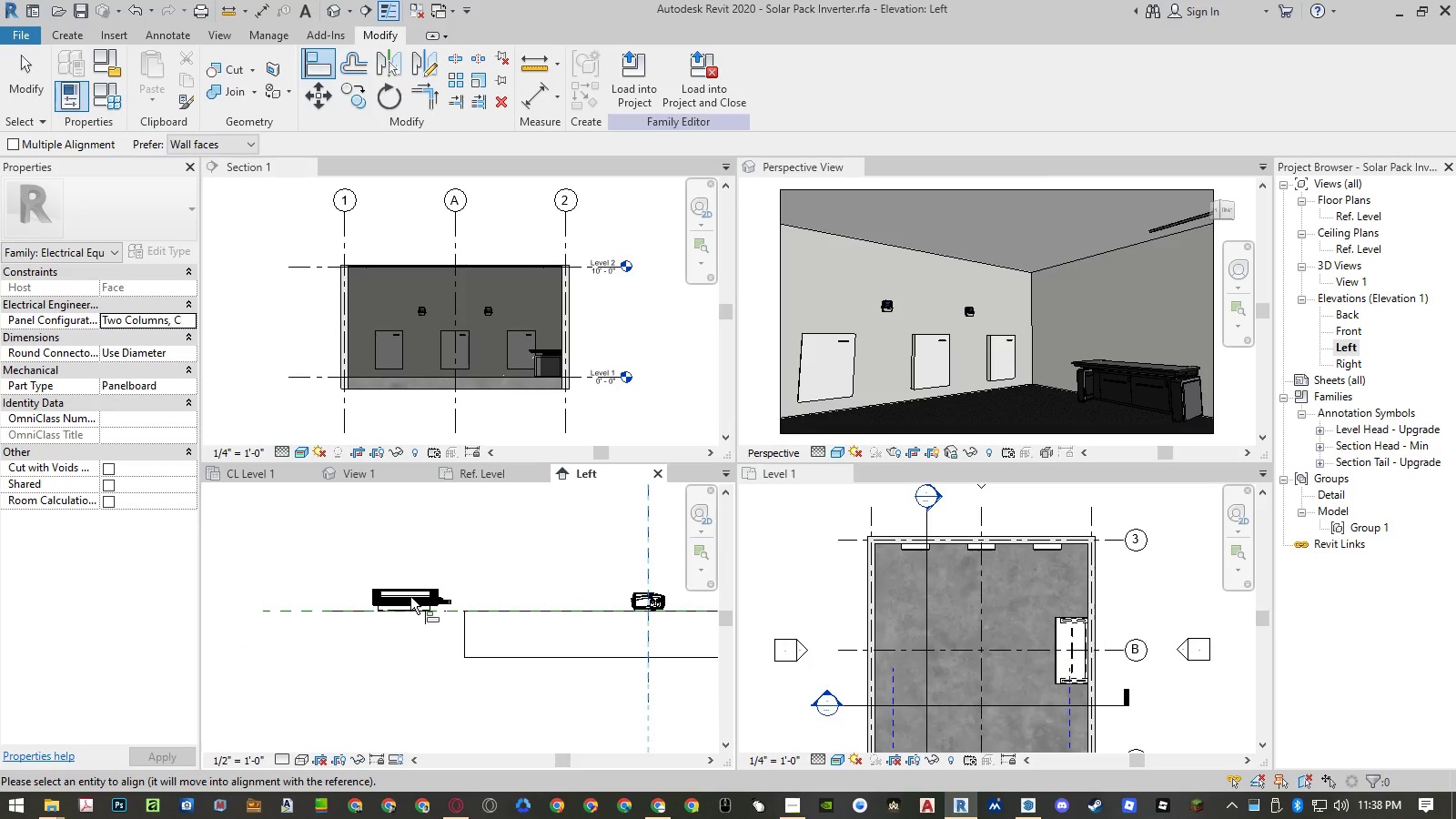 
scroll: coordinate [403, 599], scroll_direction: up, amount: 15.0
 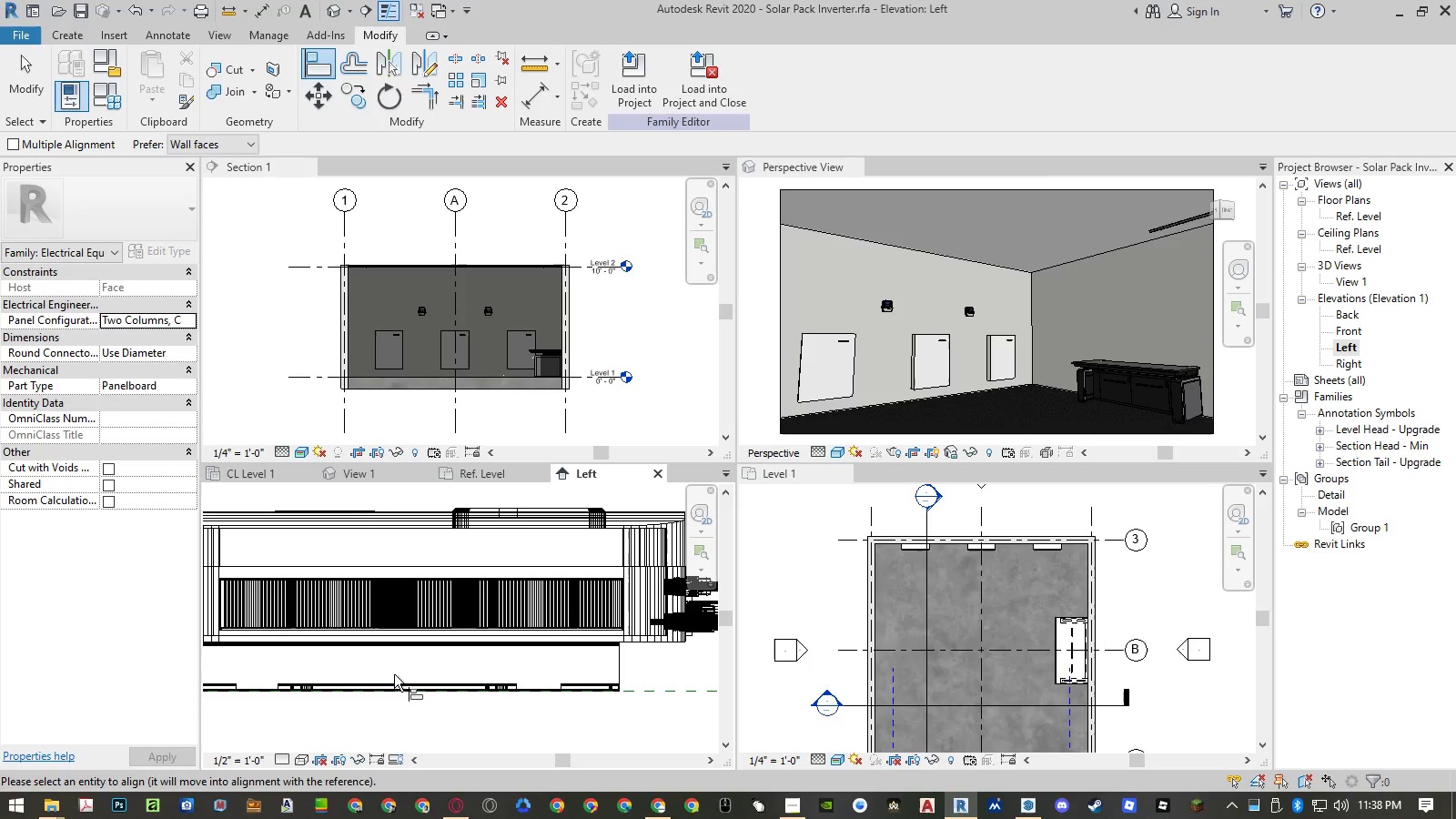 
key(Escape)
 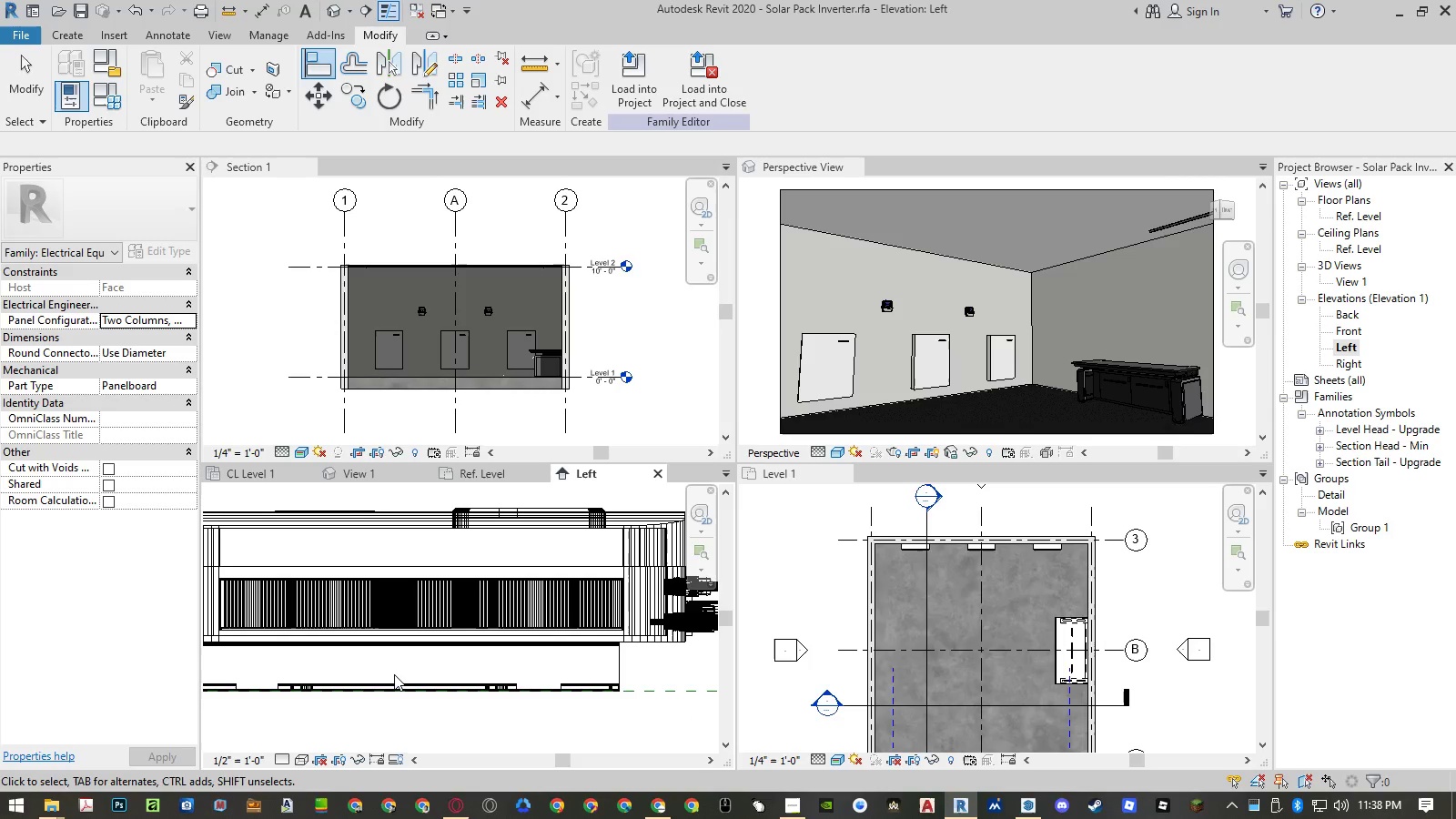 
key(Escape)
 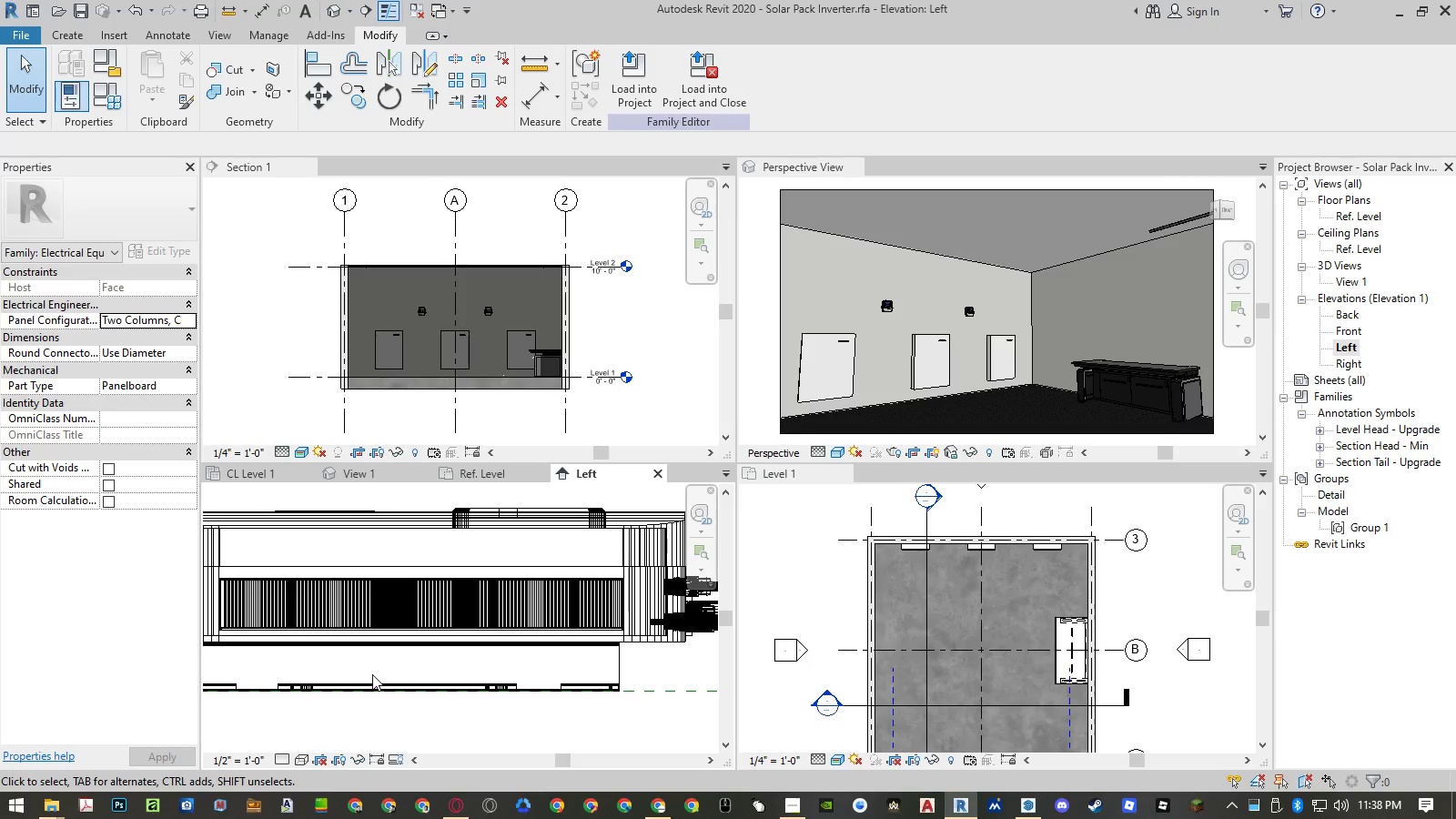 
scroll: coordinate [370, 658], scroll_direction: down, amount: 6.0
 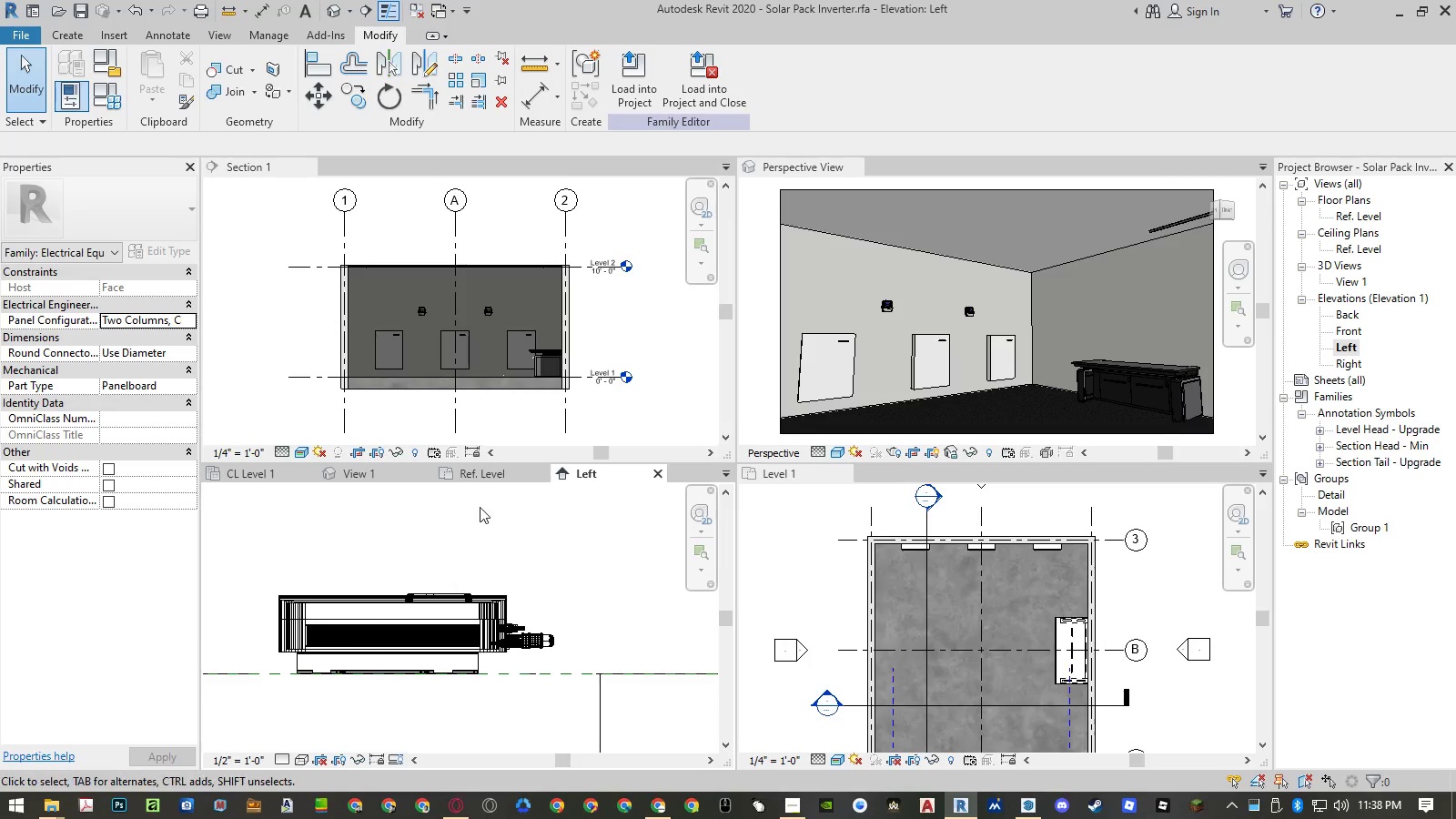 
left_click([485, 477])
 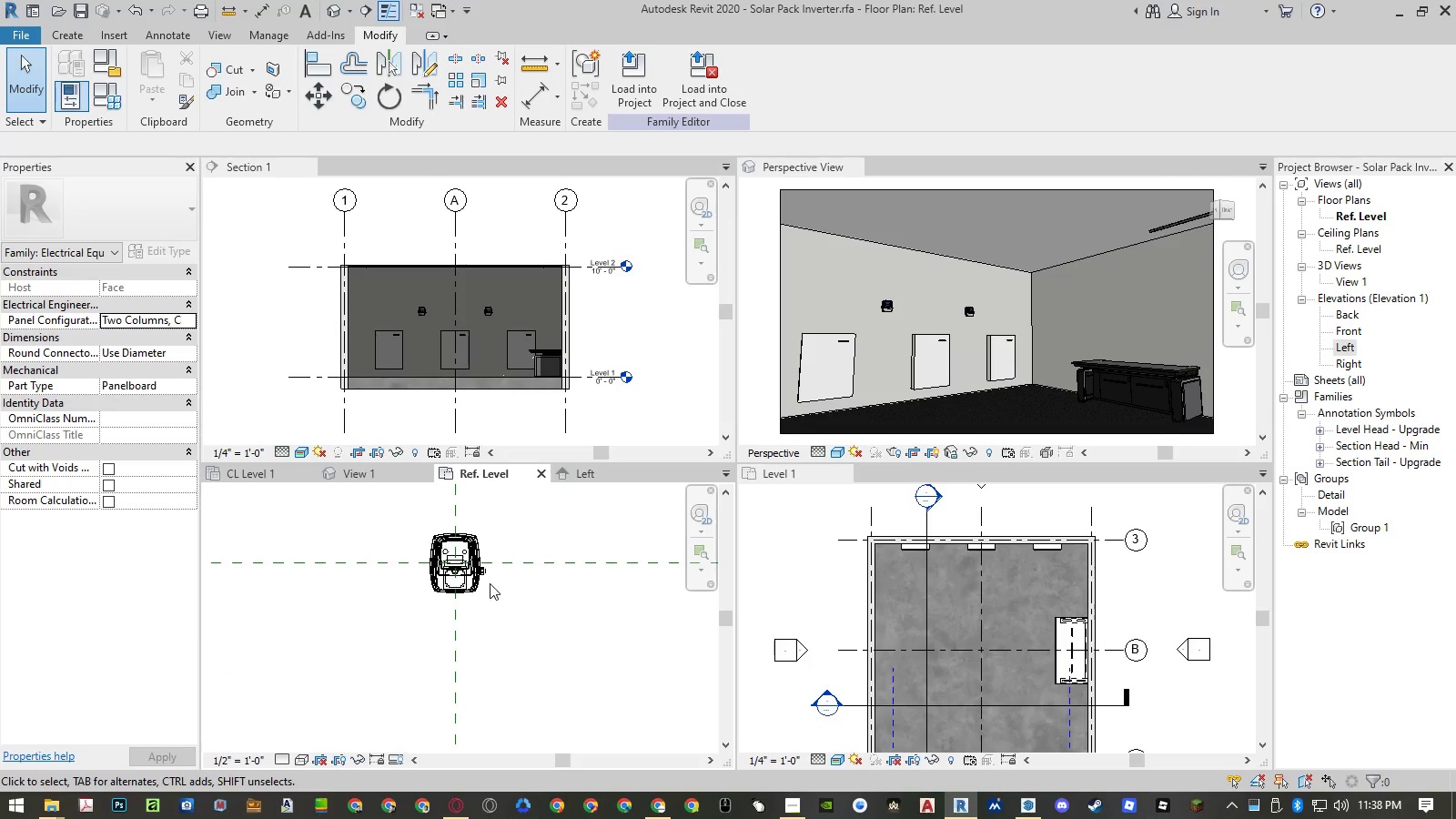 
scroll: coordinate [497, 576], scroll_direction: down, amount: 9.0
 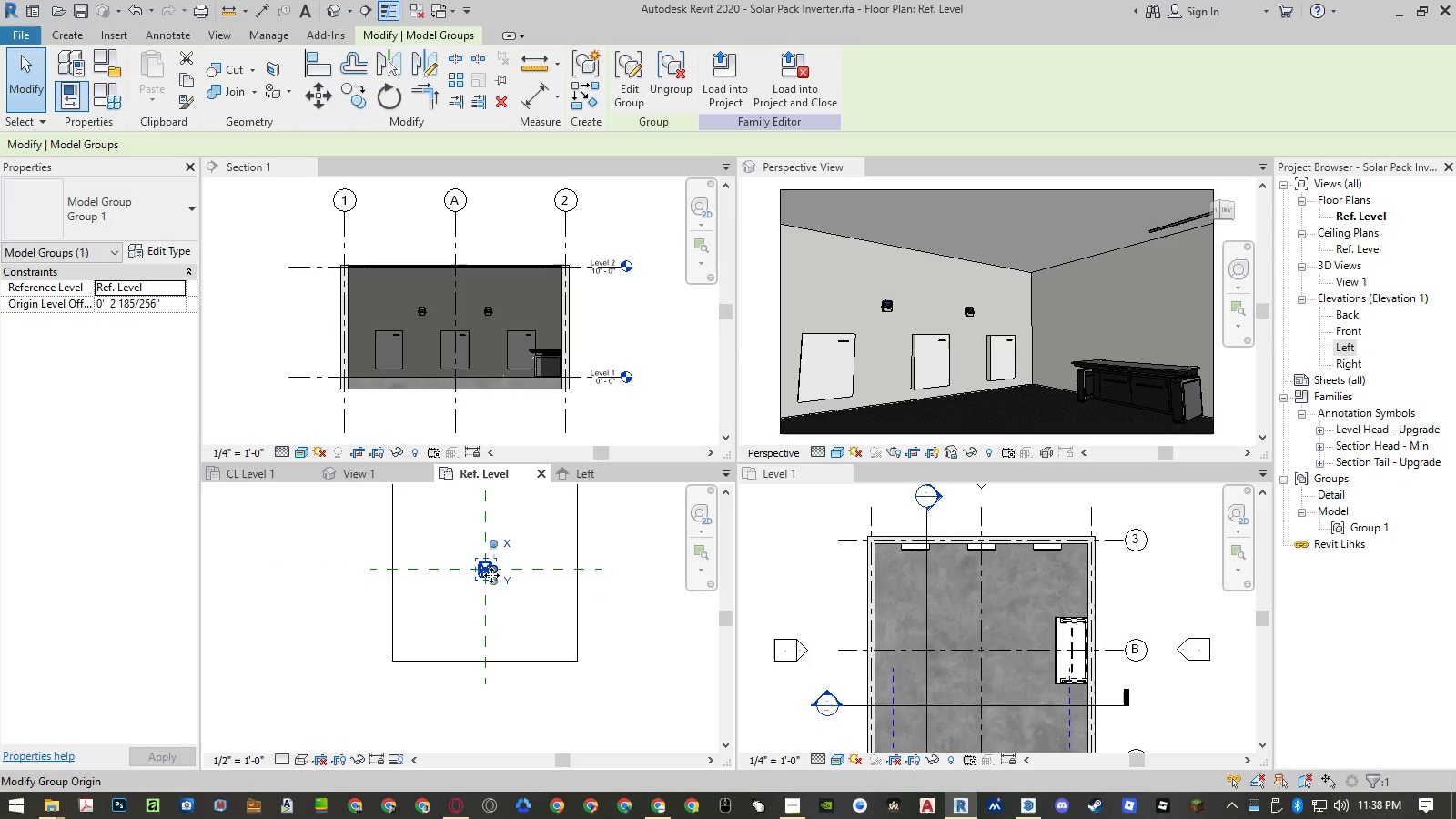 
type(mv)
 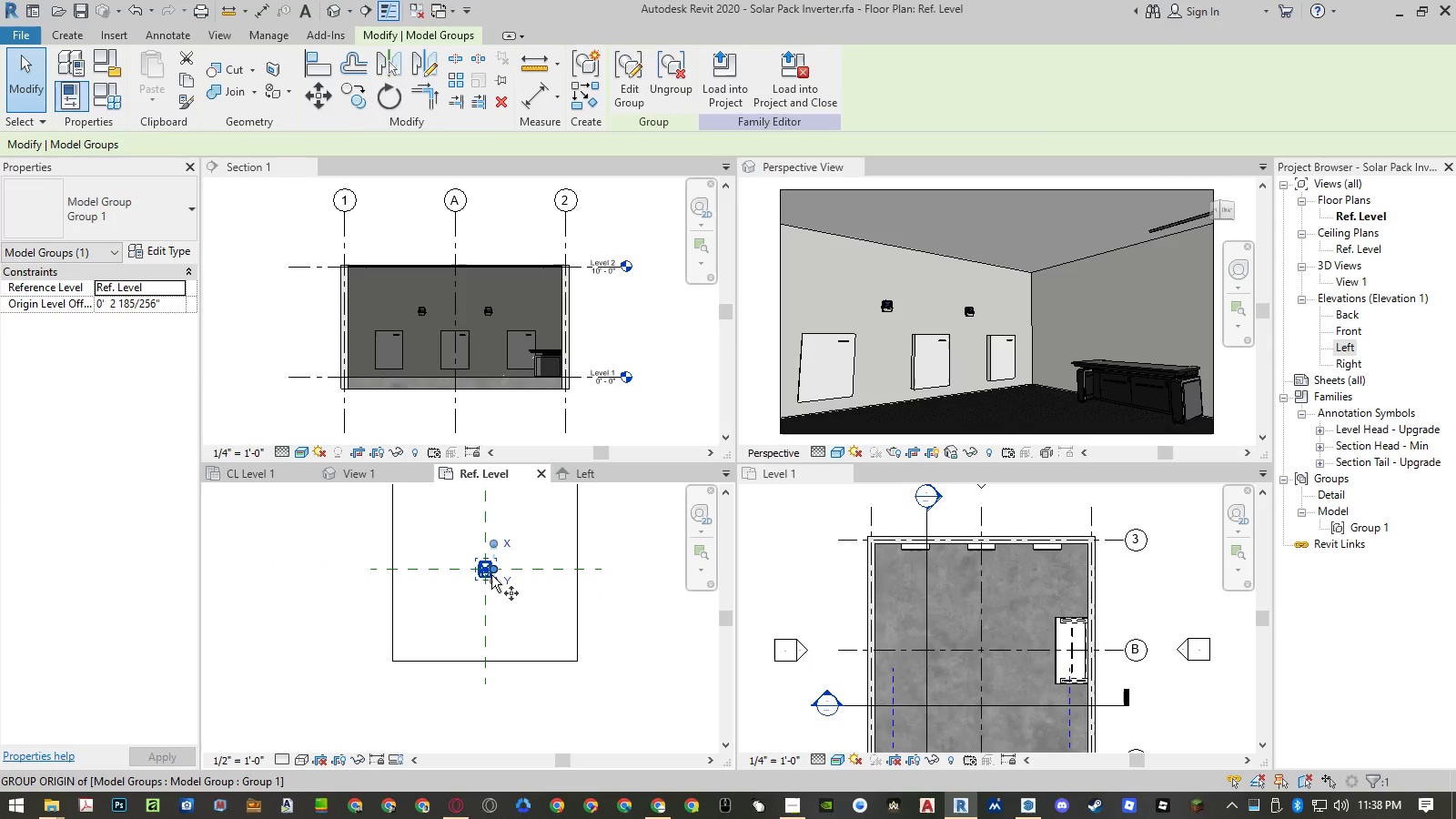 
scroll: coordinate [491, 575], scroll_direction: down, amount: 4.0
 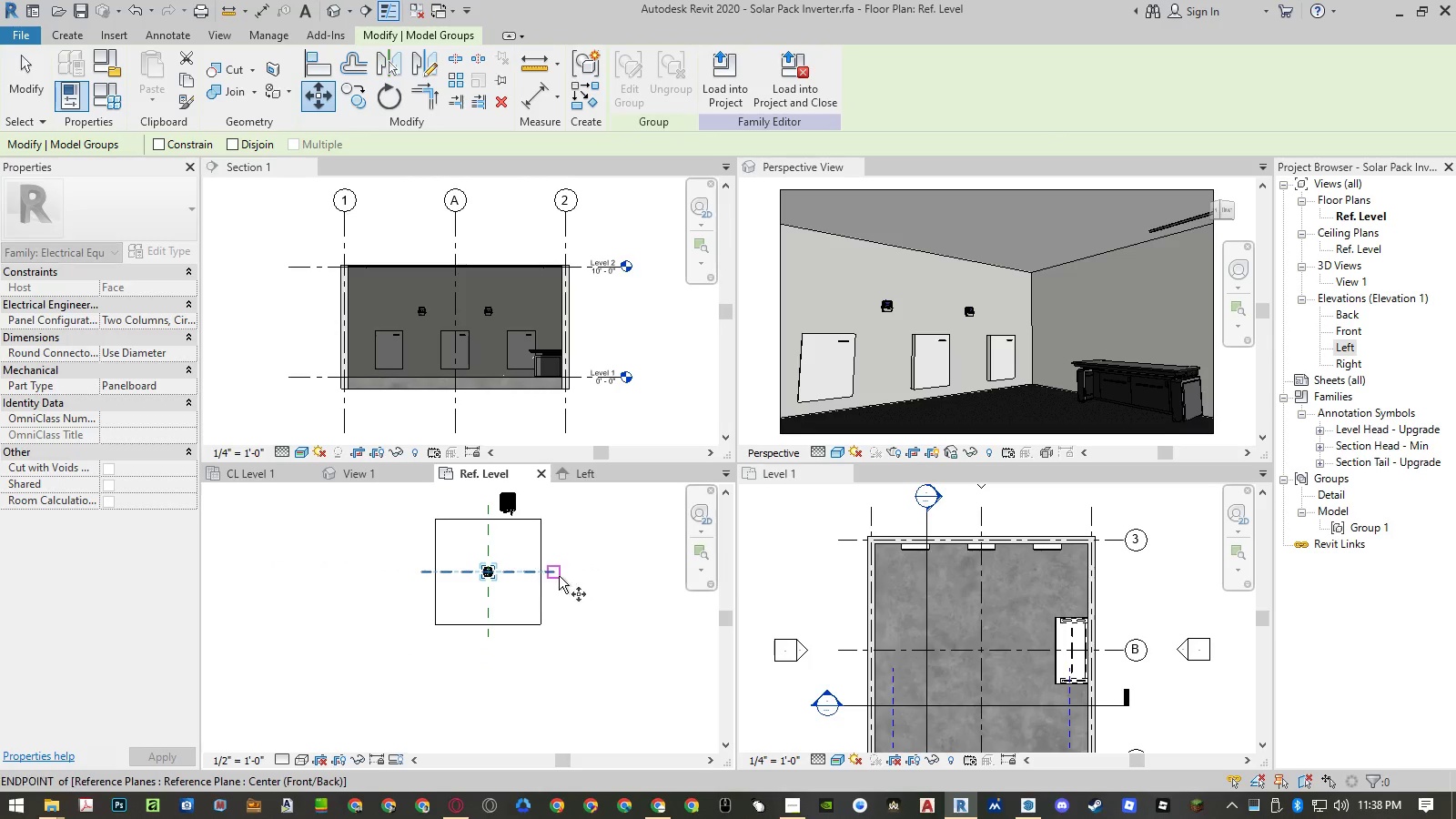 
left_click([559, 576])
 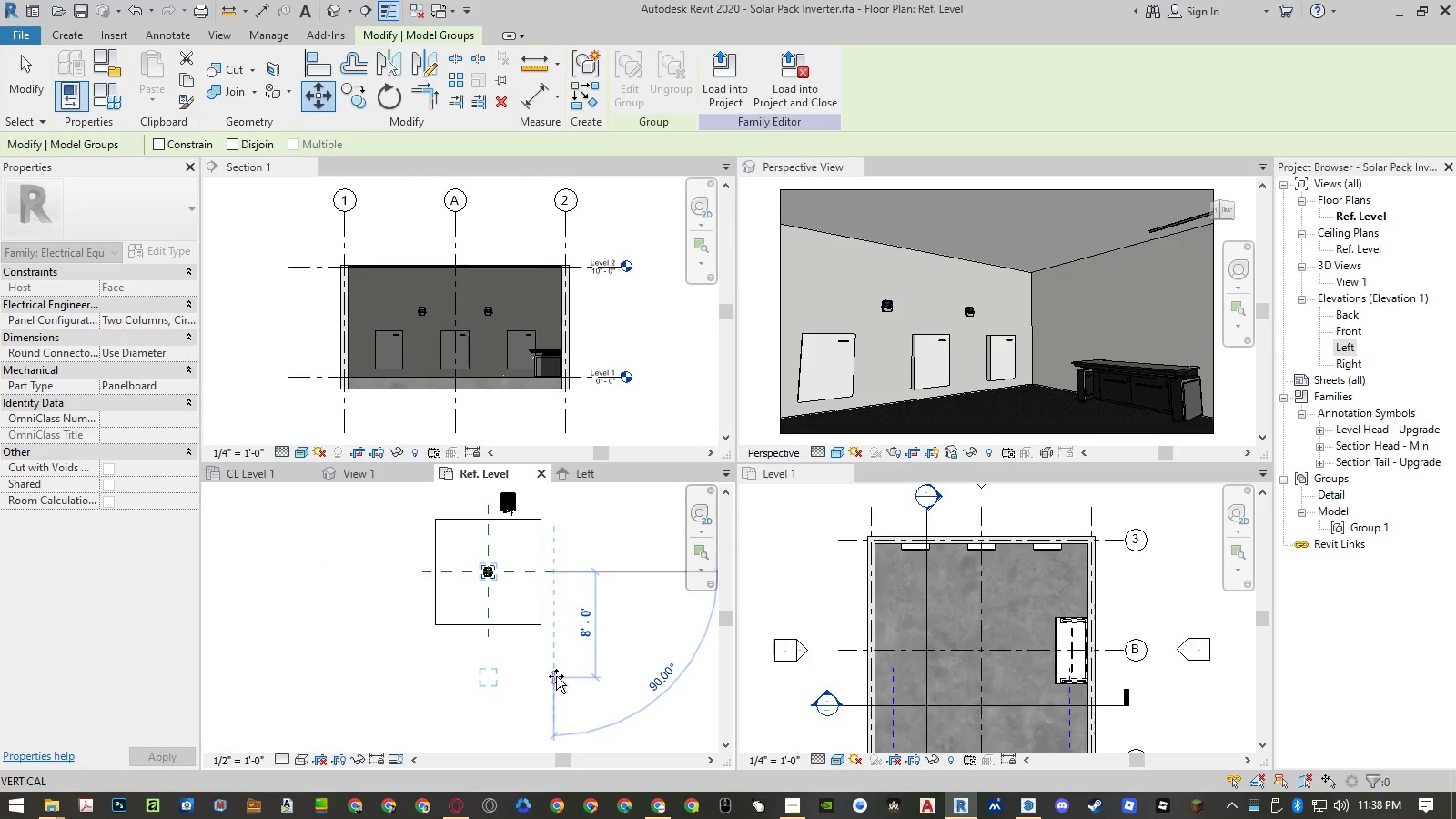 
left_click([556, 676])
 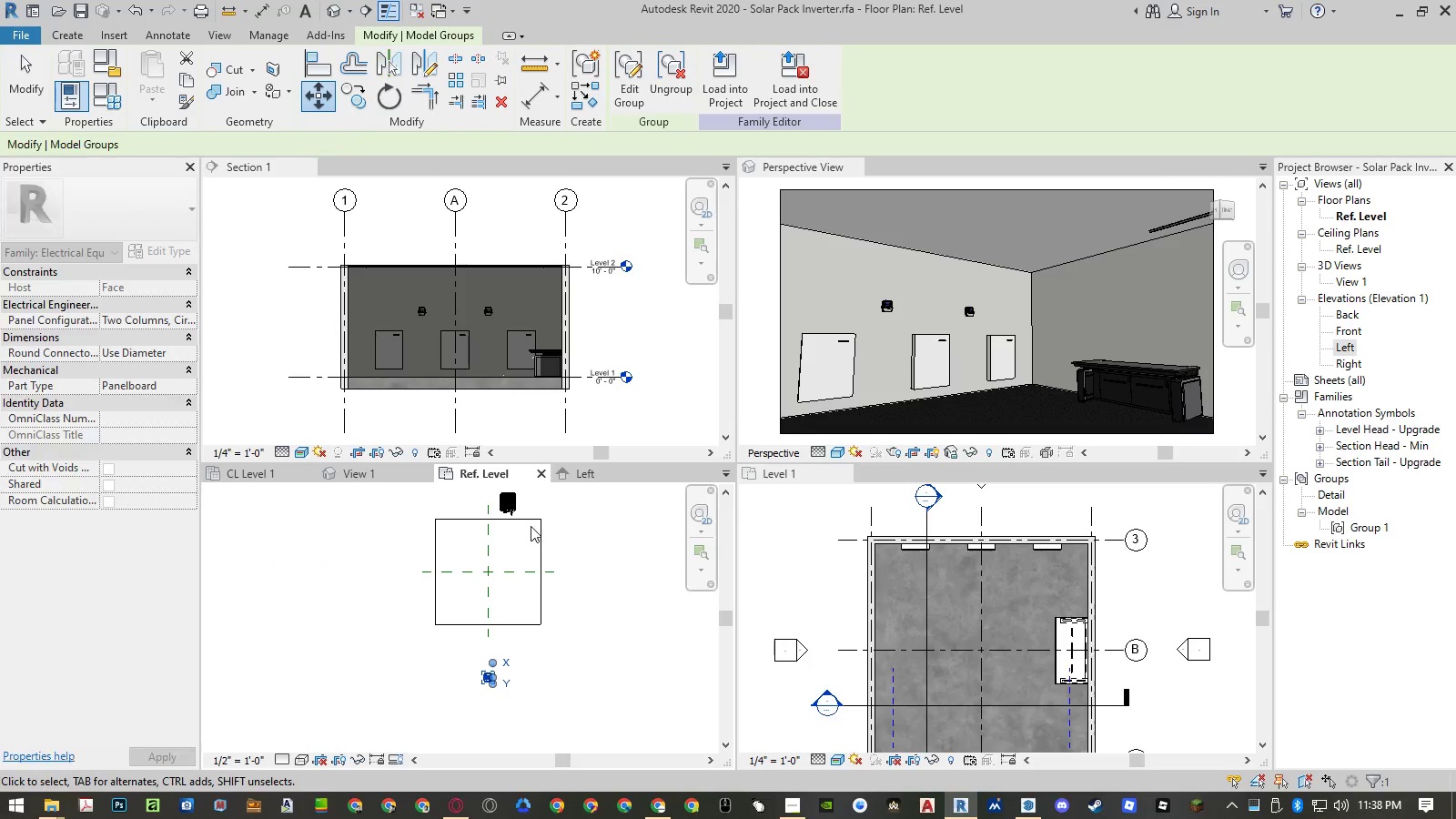 
key(Escape)
key(Escape)
type(al)
 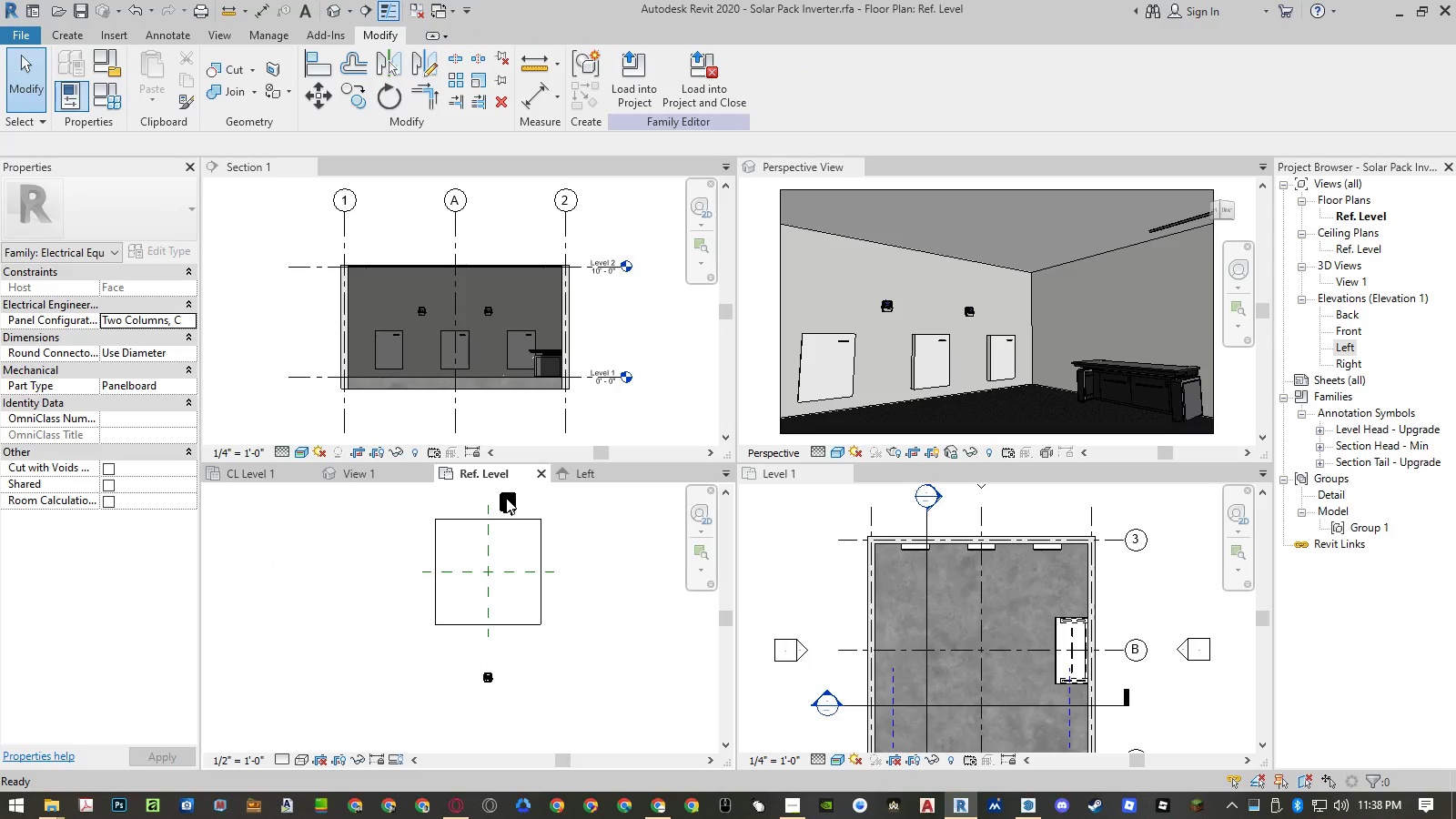 
scroll: coordinate [500, 497], scroll_direction: up, amount: 4.0
 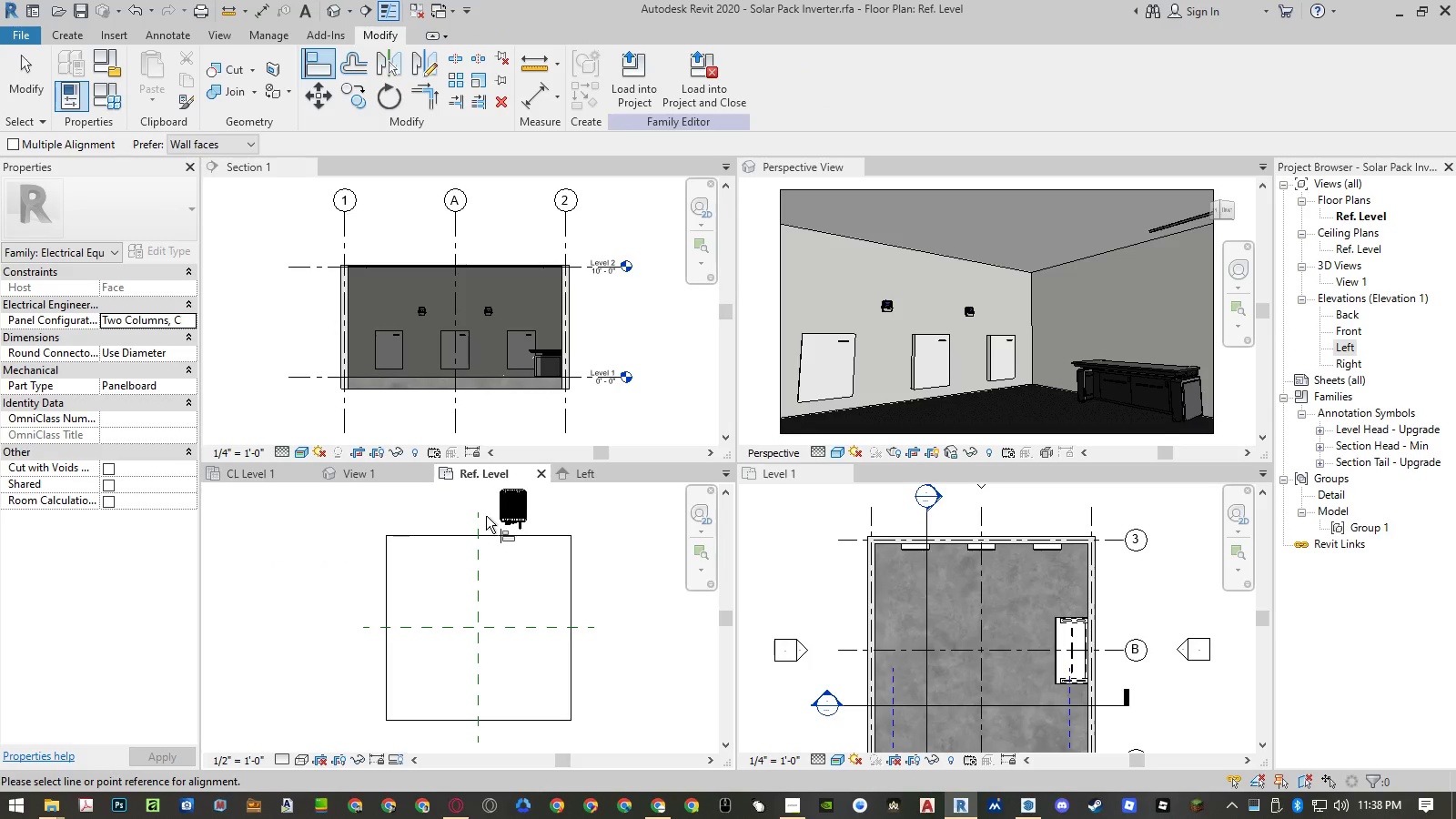 
left_click([482, 516])
 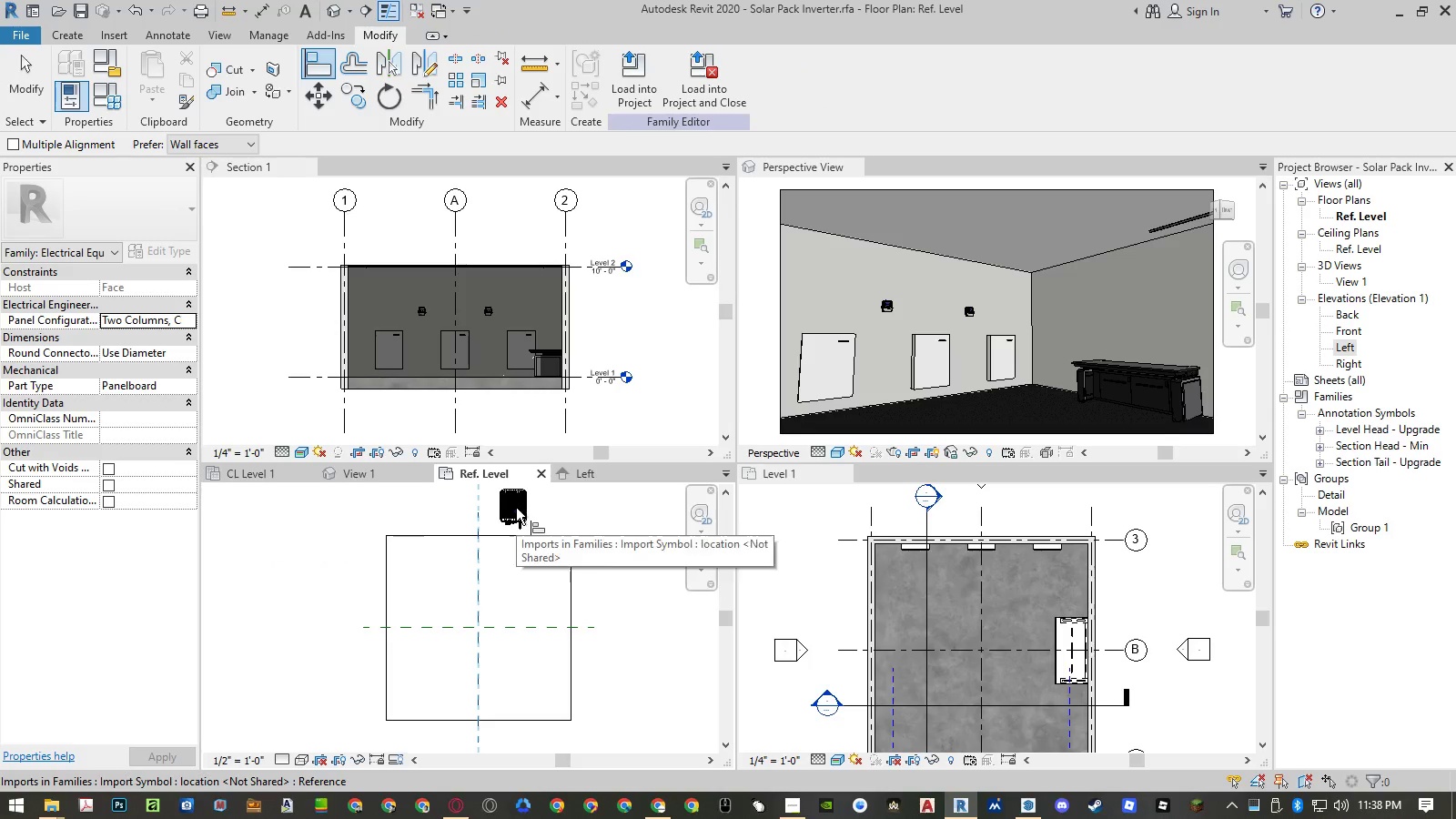 
scroll: coordinate [516, 561], scroll_direction: up, amount: 18.0
 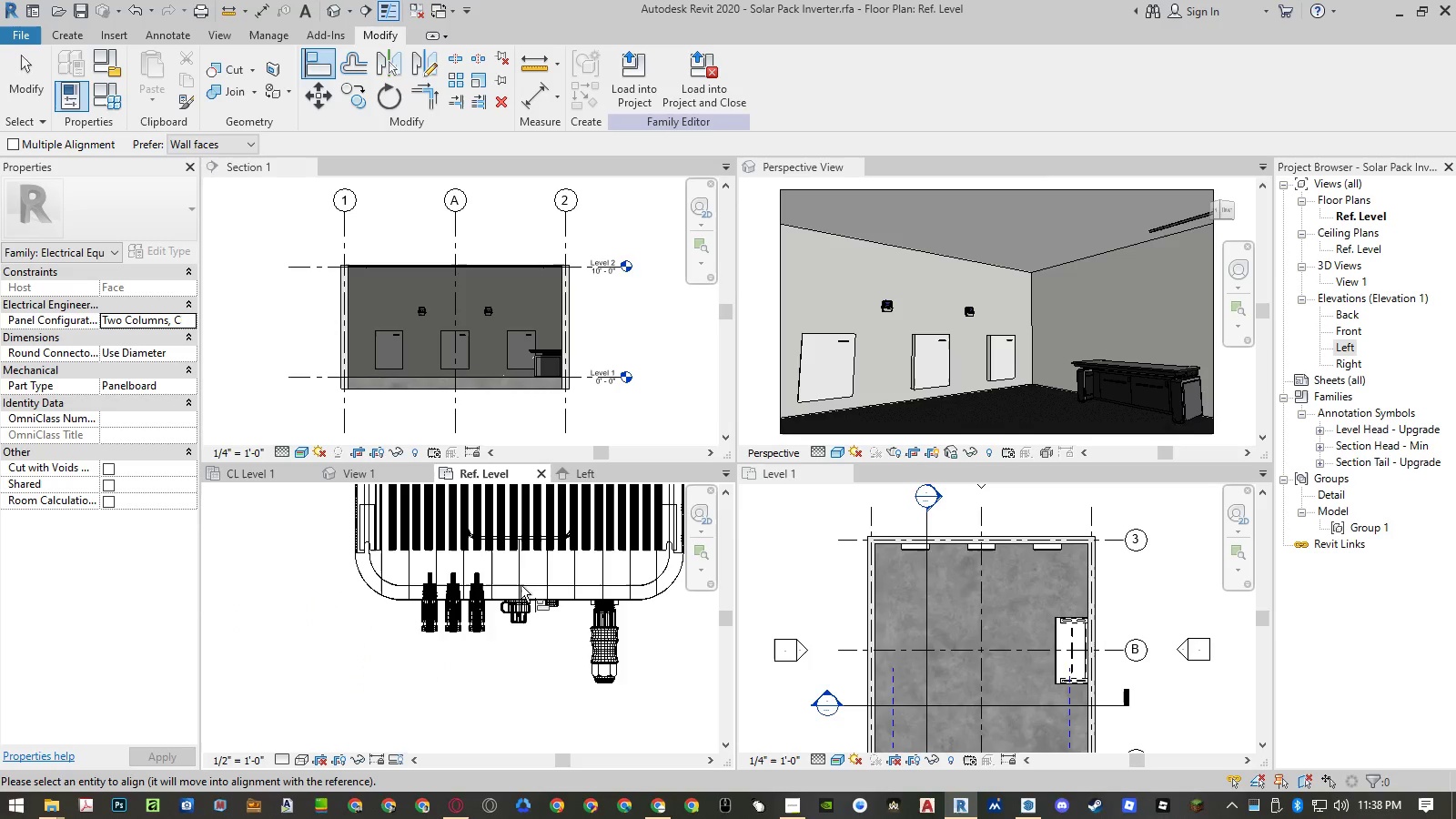 
left_click([519, 588])
 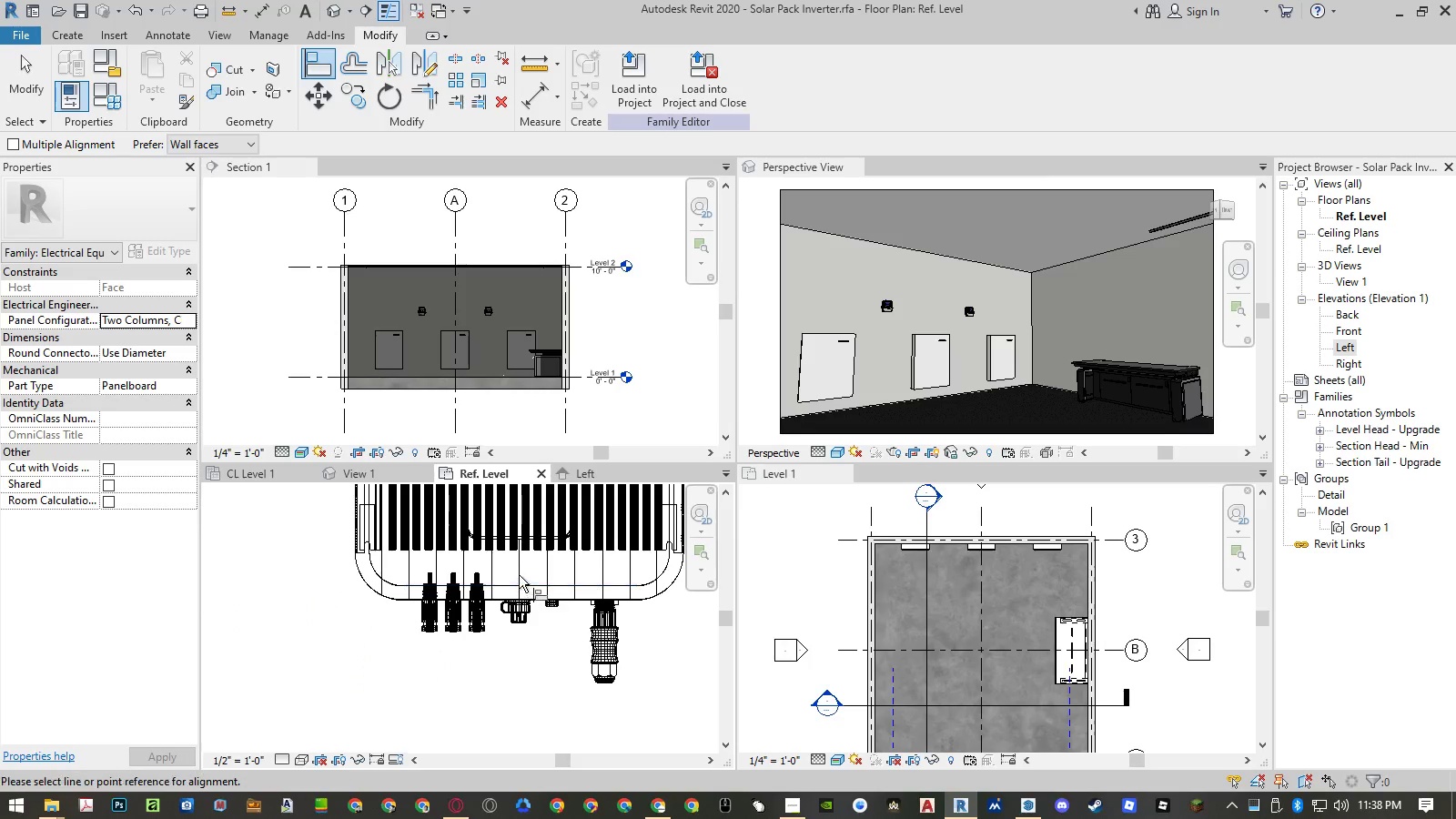 
left_click([518, 570])
 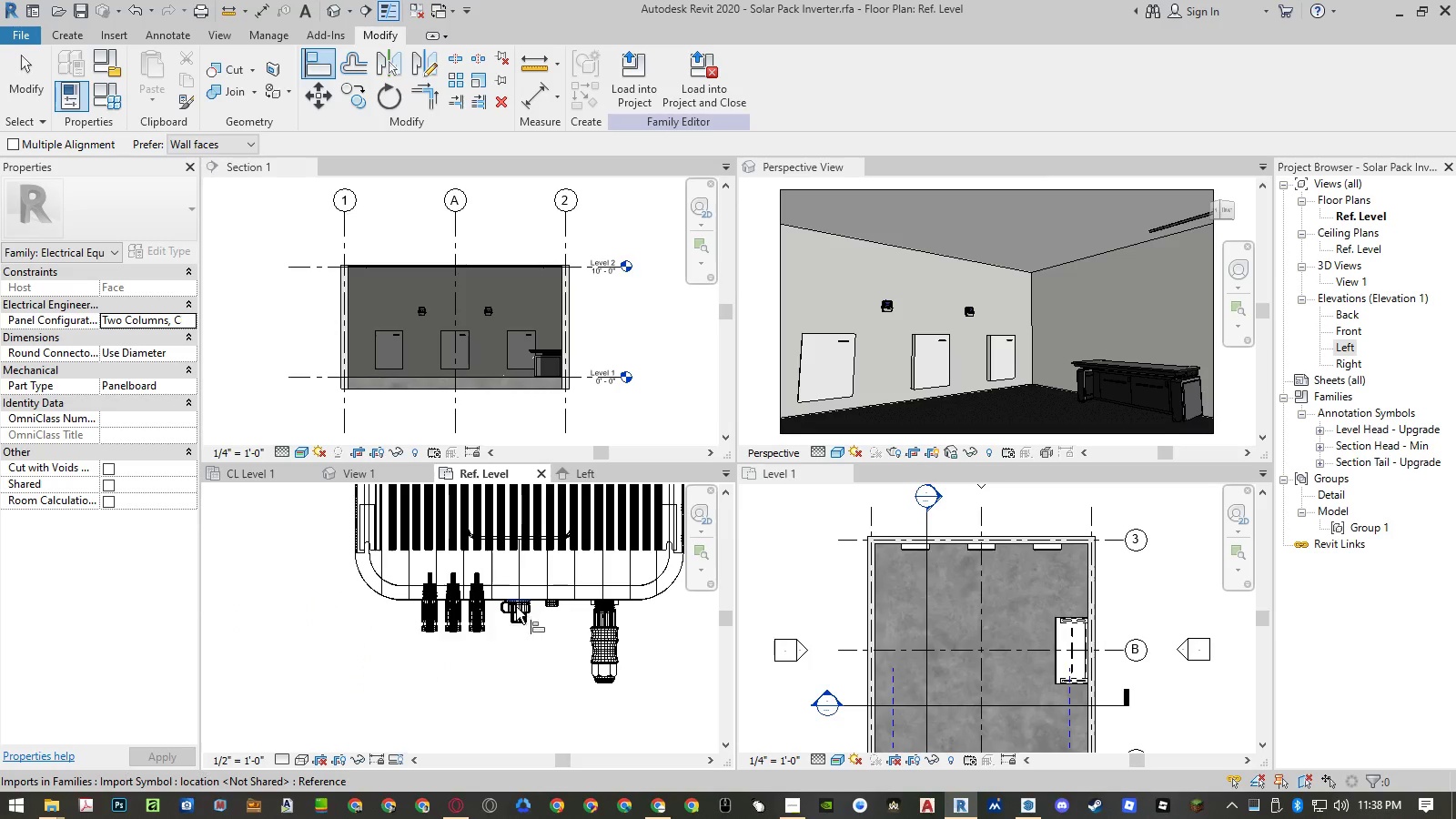 
scroll: coordinate [520, 615], scroll_direction: up, amount: 10.0
 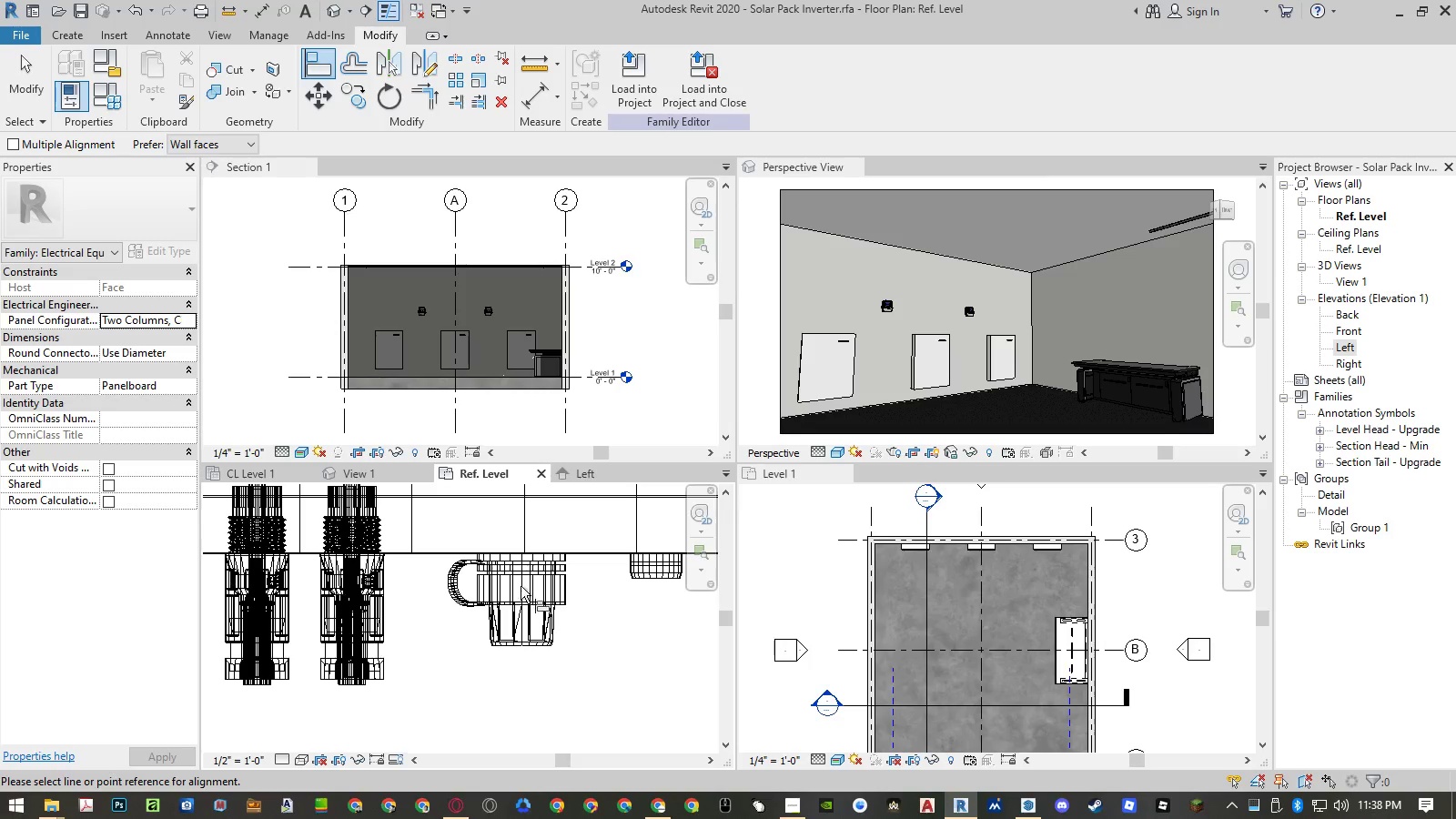 
key(Escape)
 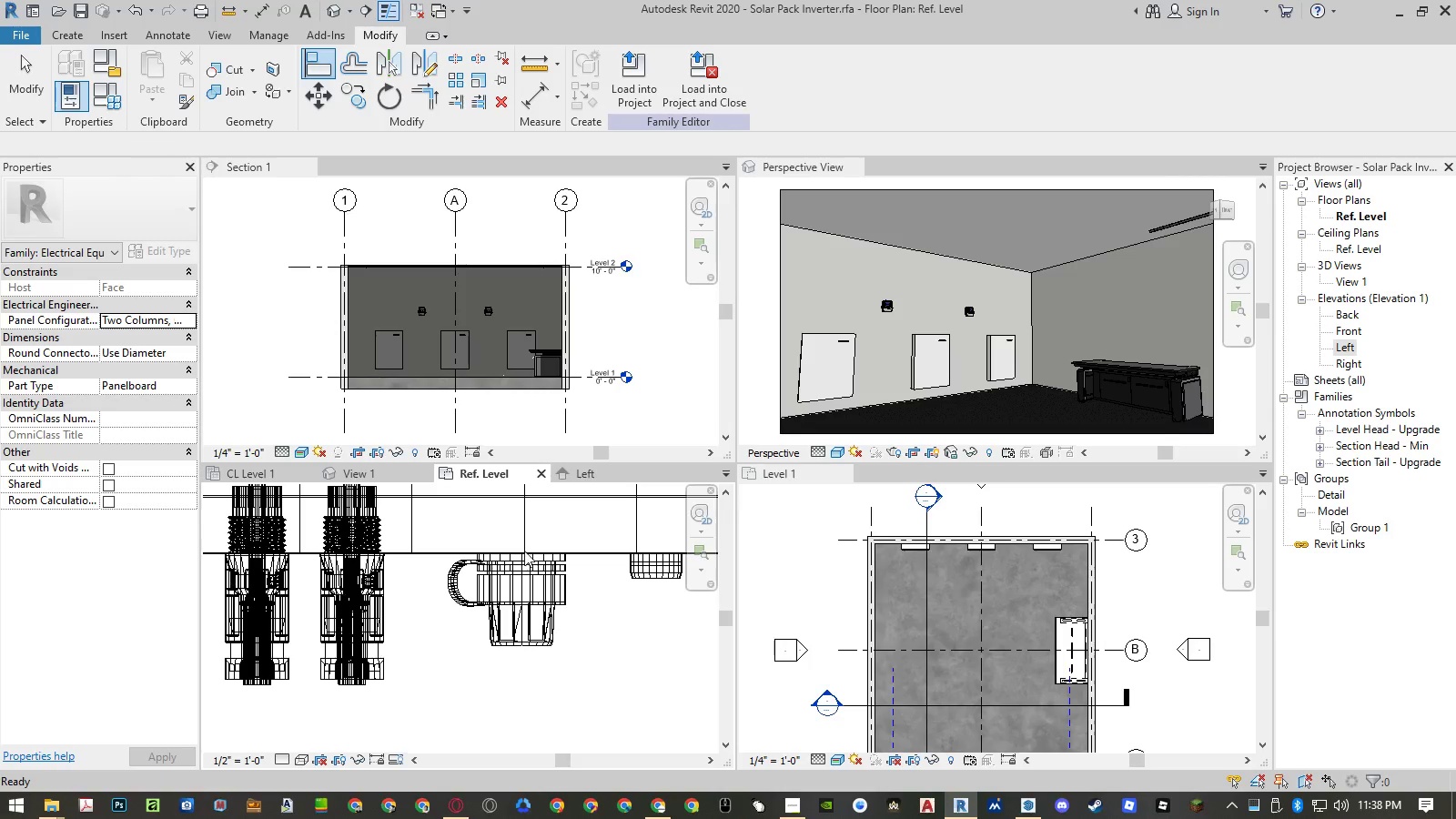 
key(Escape)
 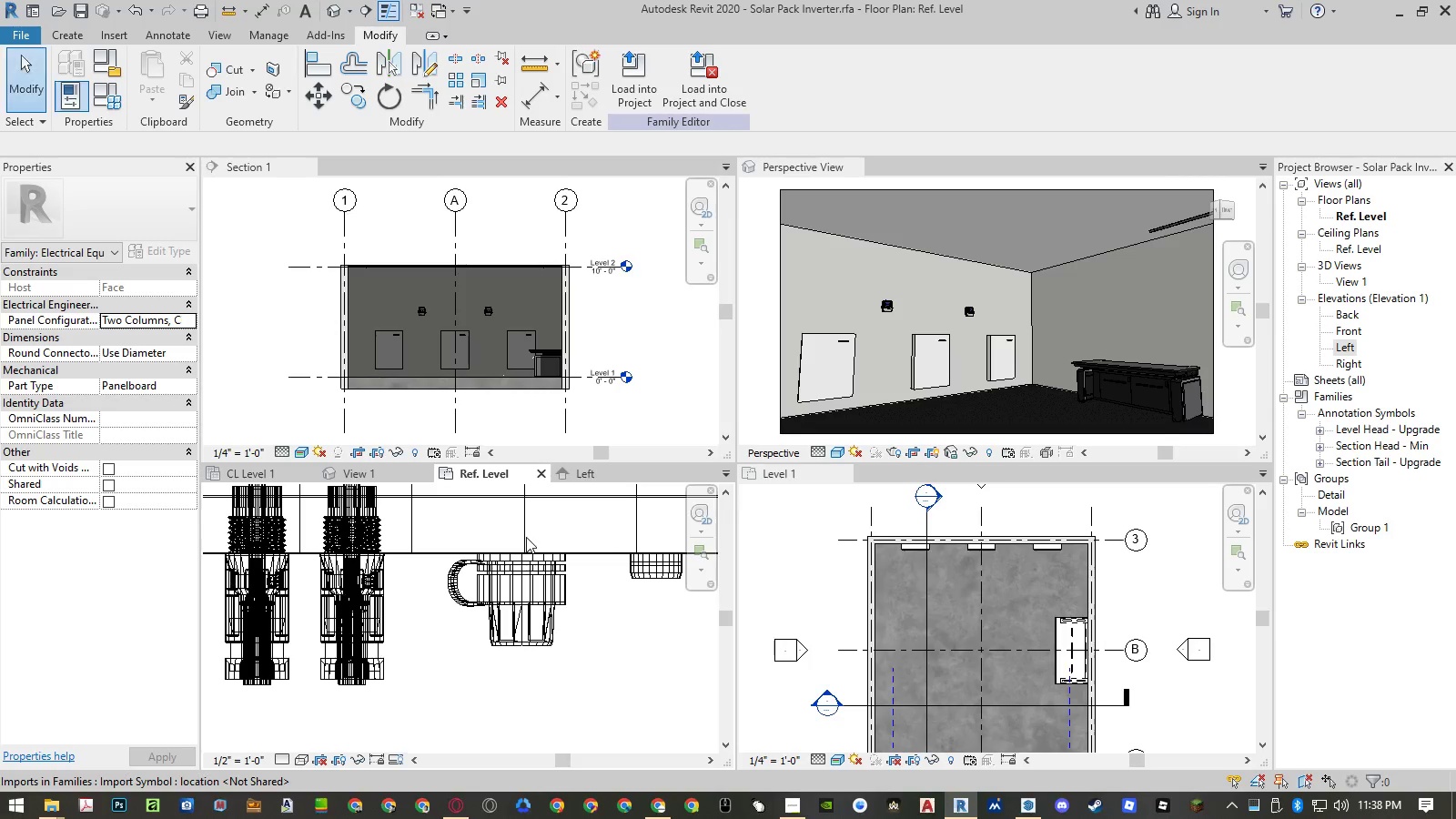 
left_click([526, 537])
 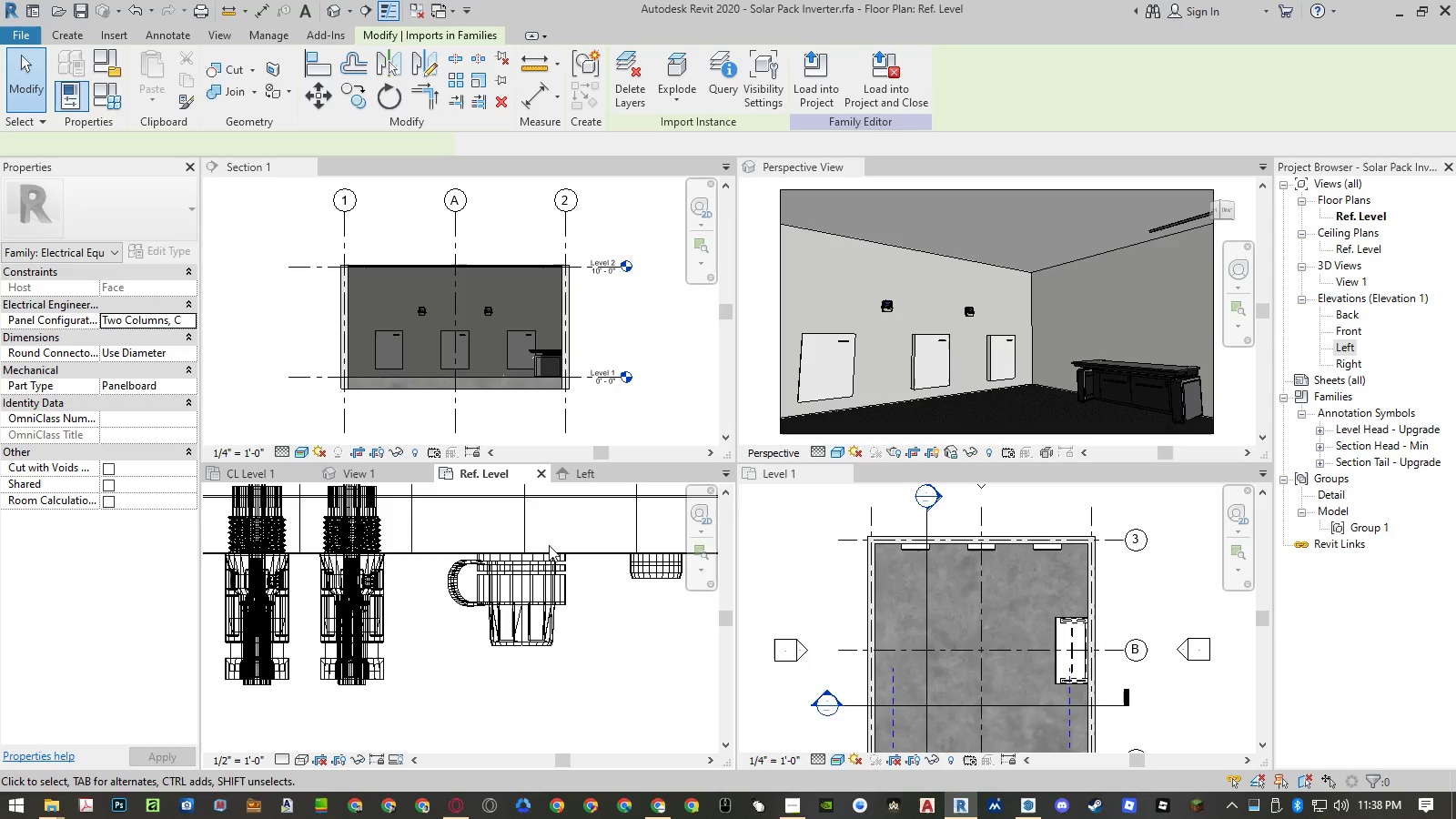 
scroll: coordinate [562, 587], scroll_direction: down, amount: 13.0
 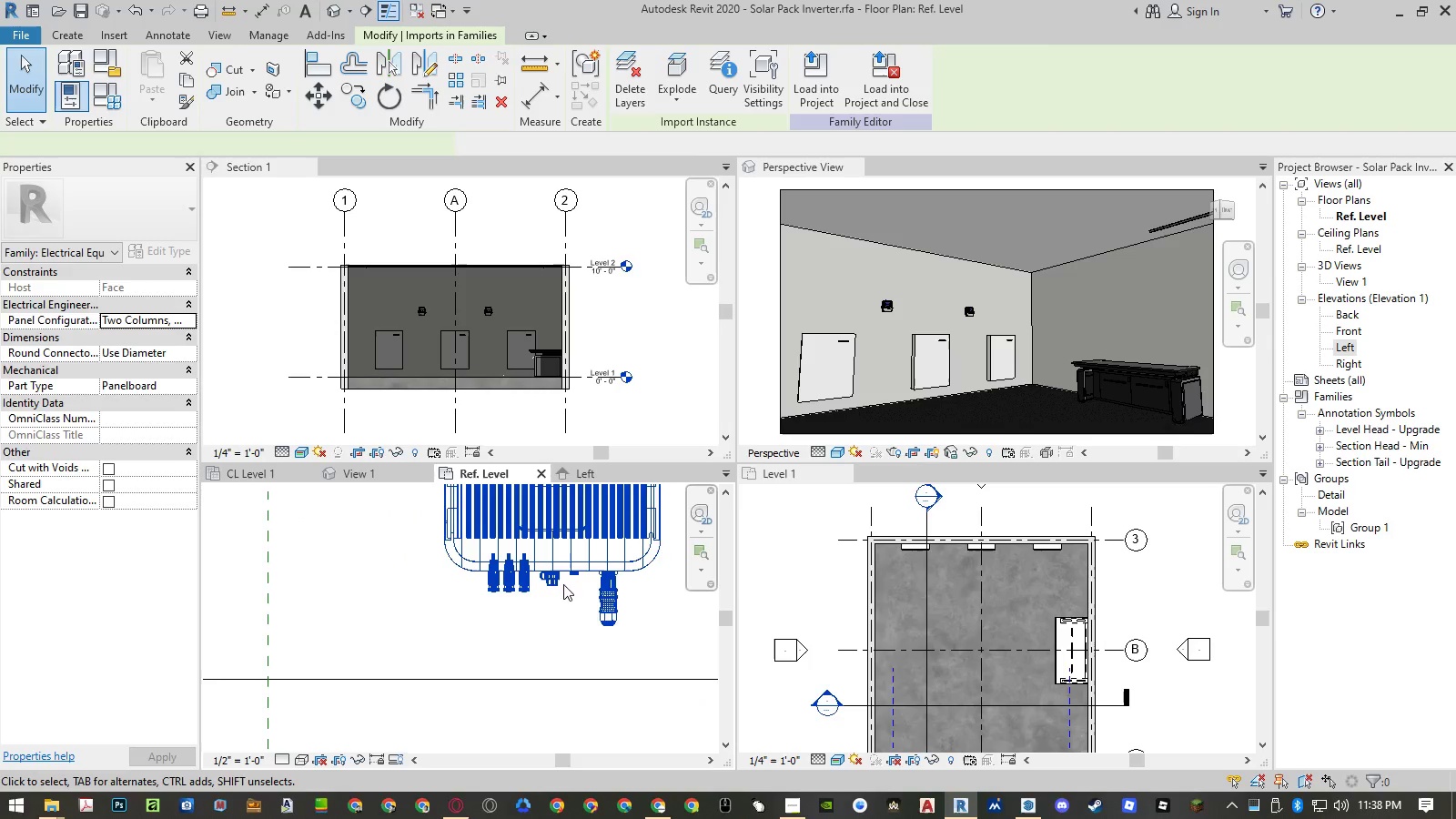 
type(mv)
 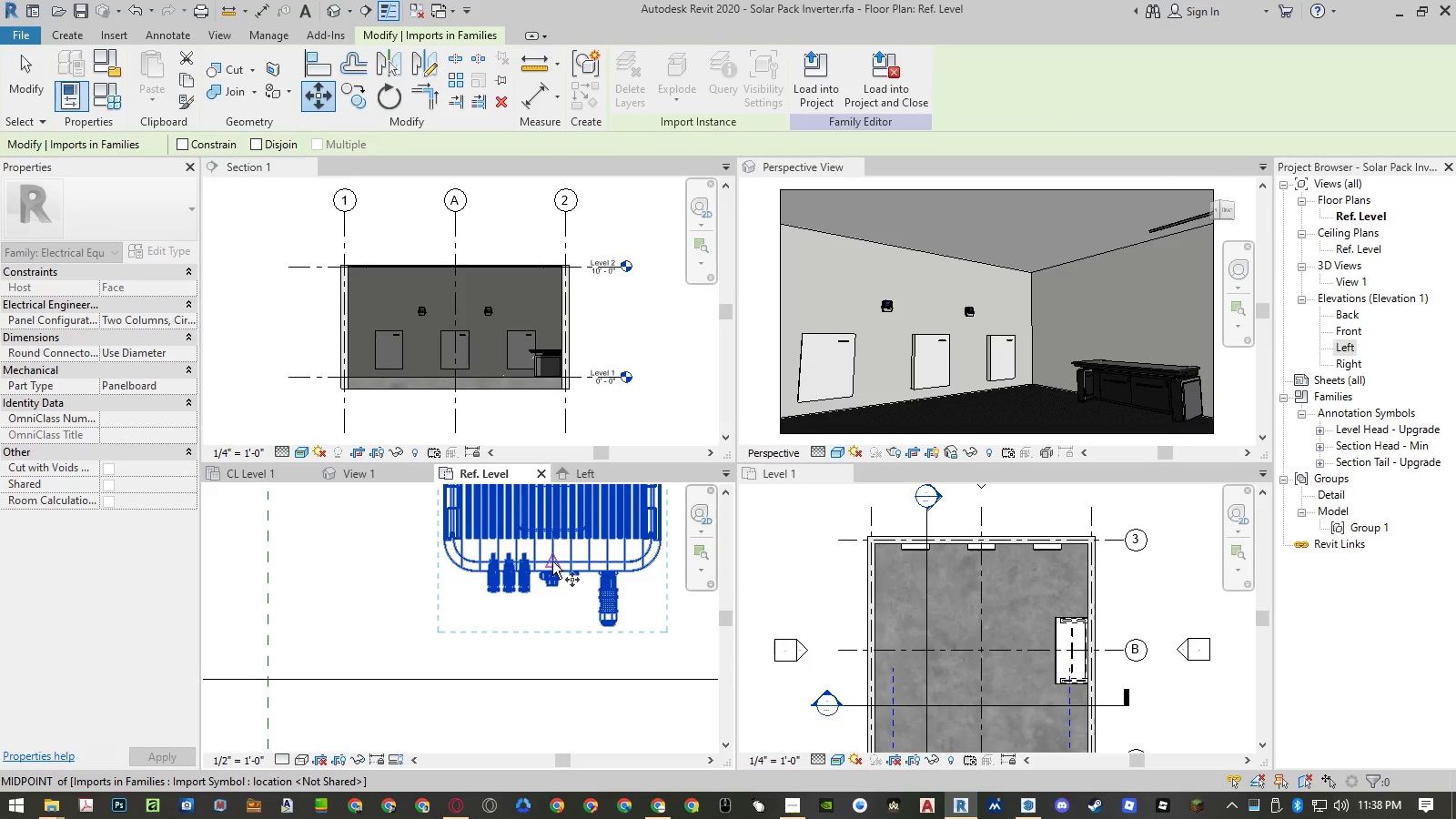 
scroll: coordinate [552, 555], scroll_direction: up, amount: 10.0
 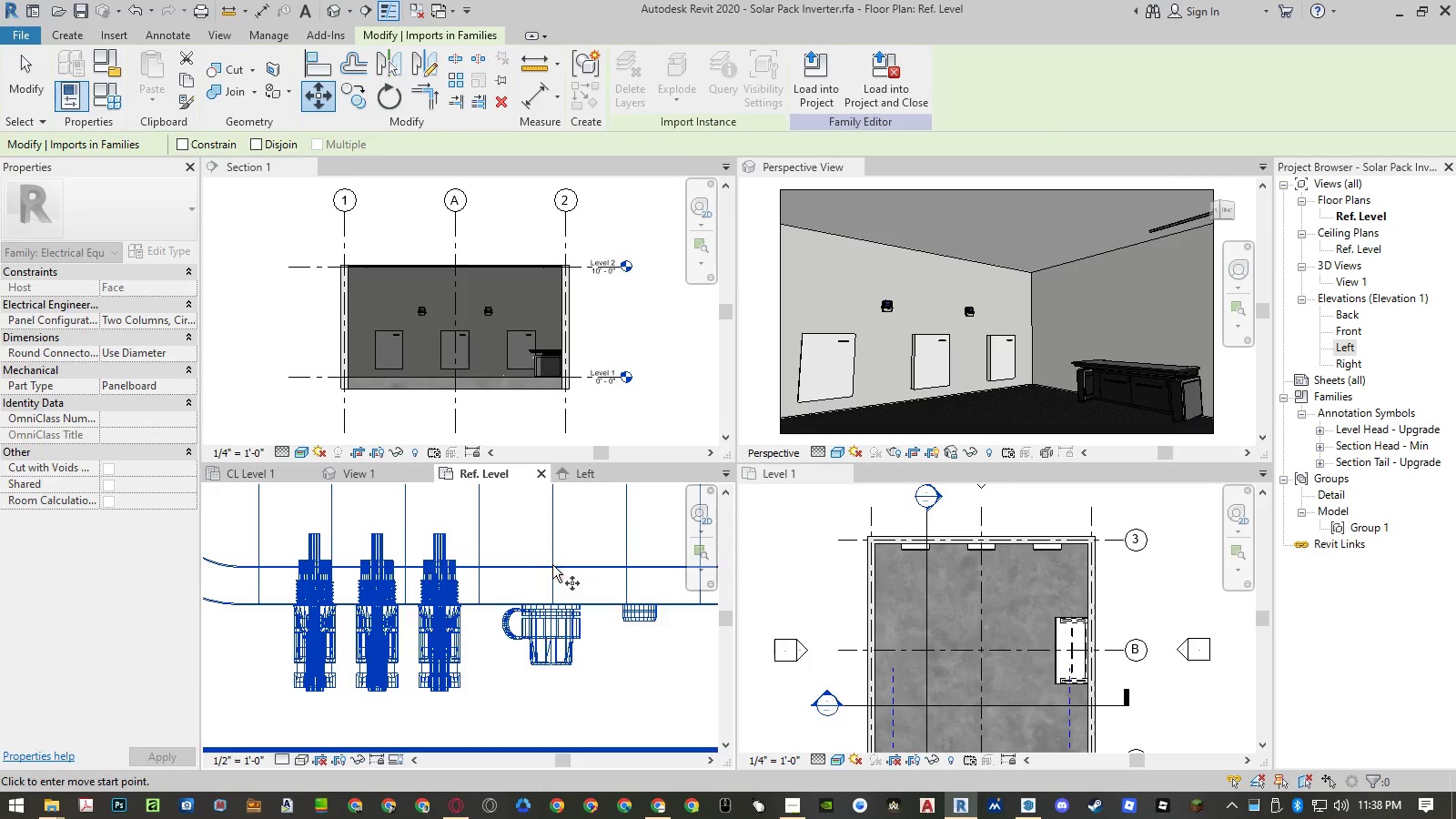 
left_click([552, 568])
 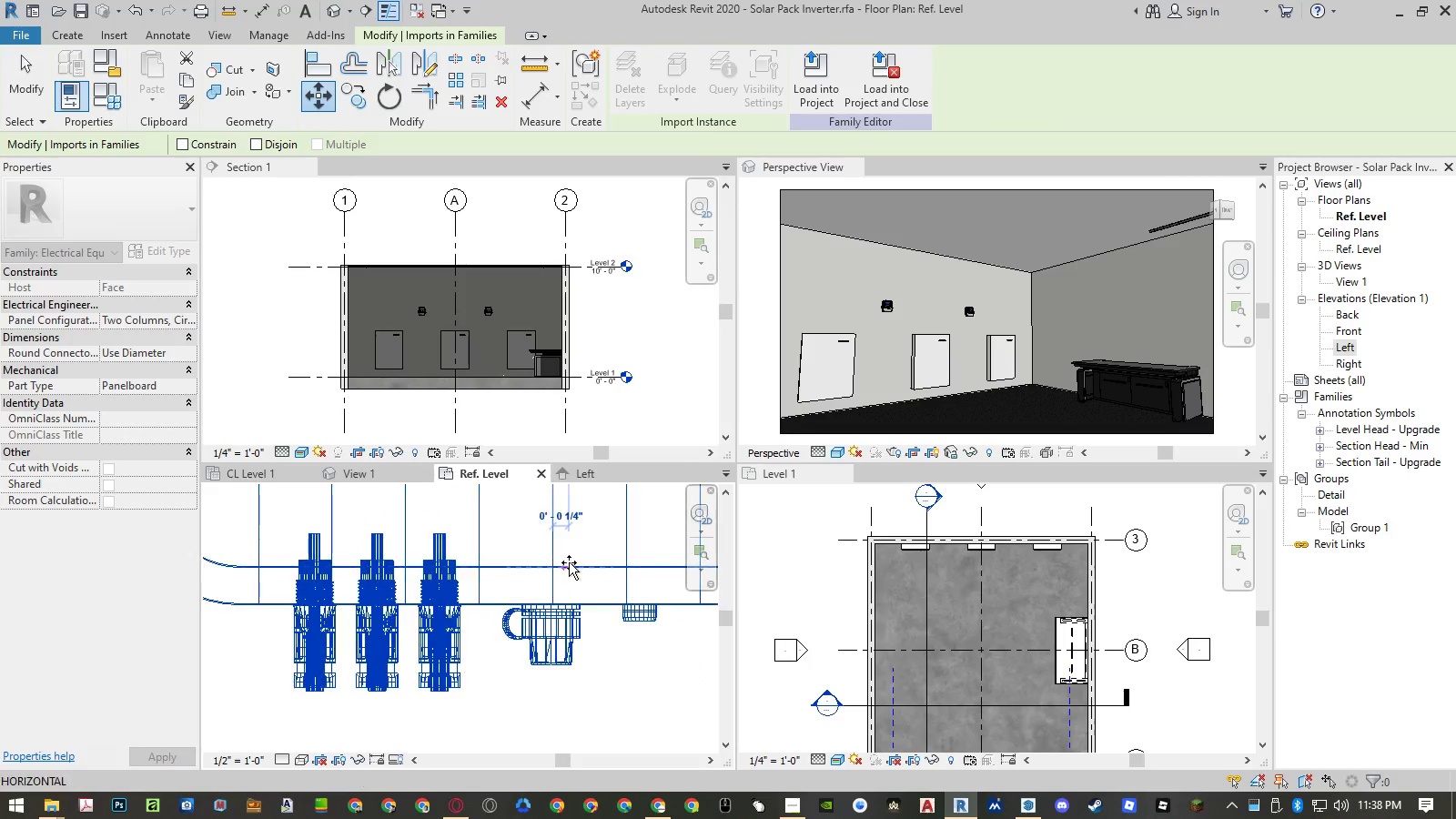 
scroll: coordinate [570, 560], scroll_direction: down, amount: 17.0
 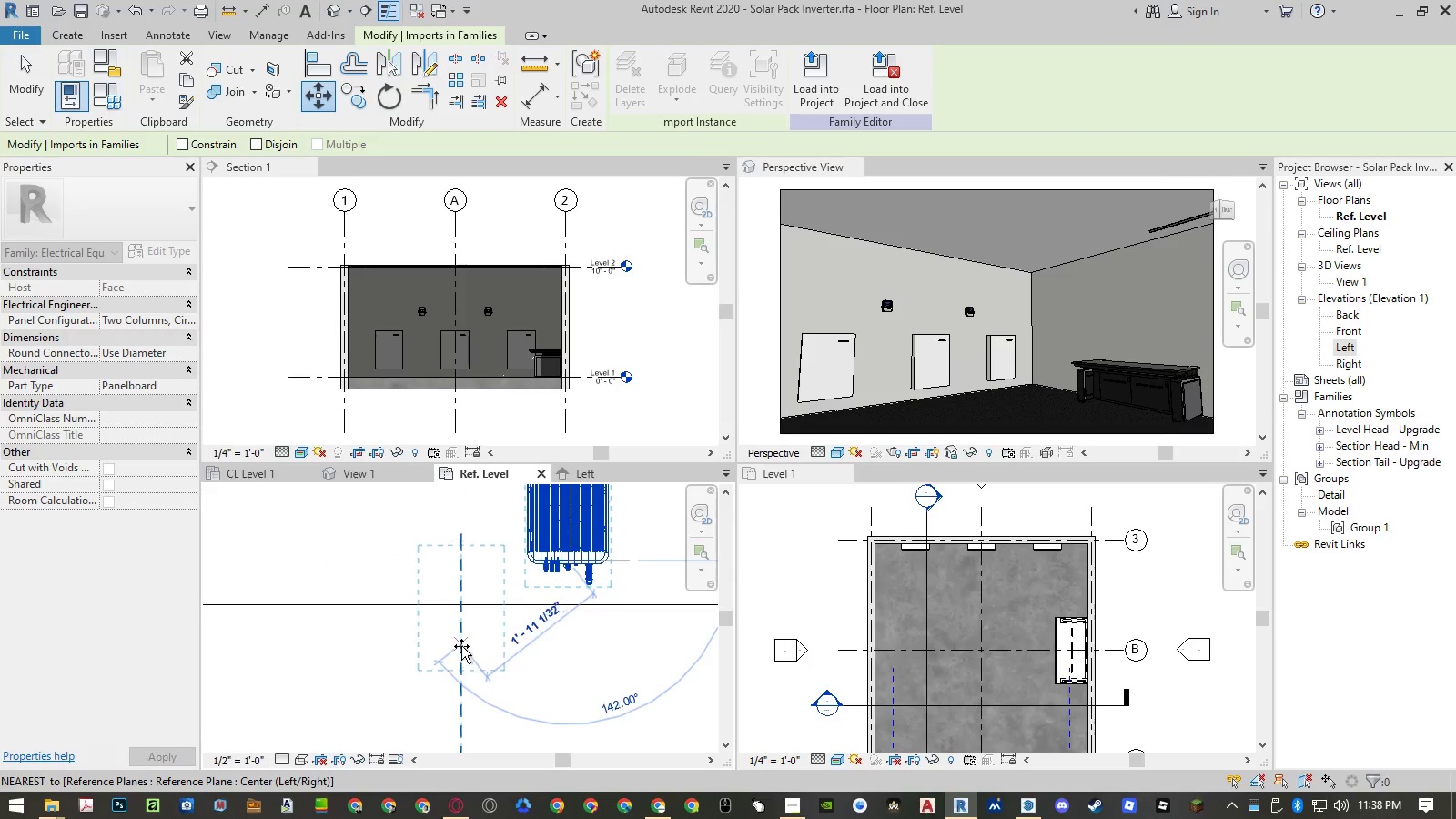 
left_click([460, 652])
 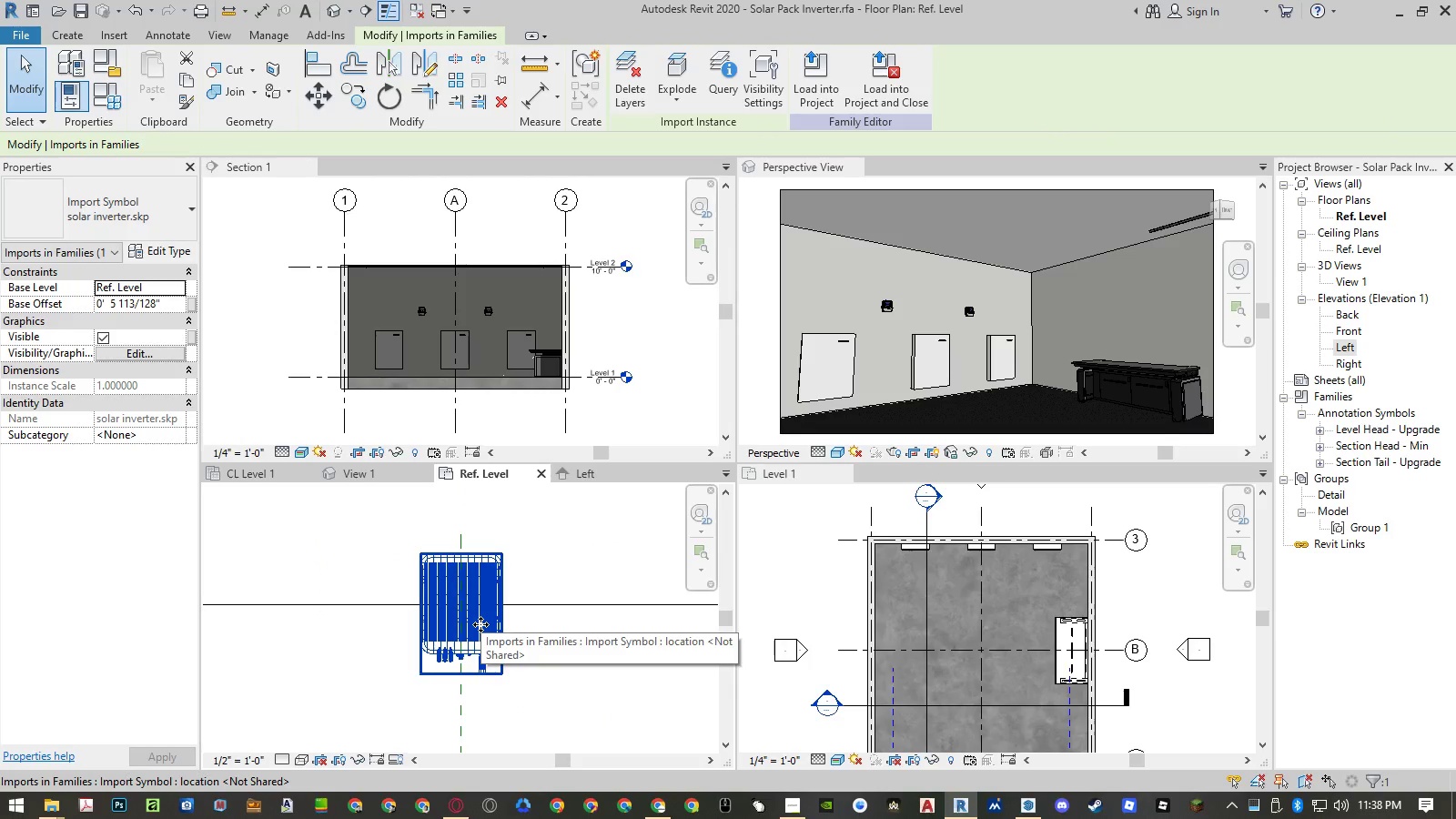 
type(mv)
 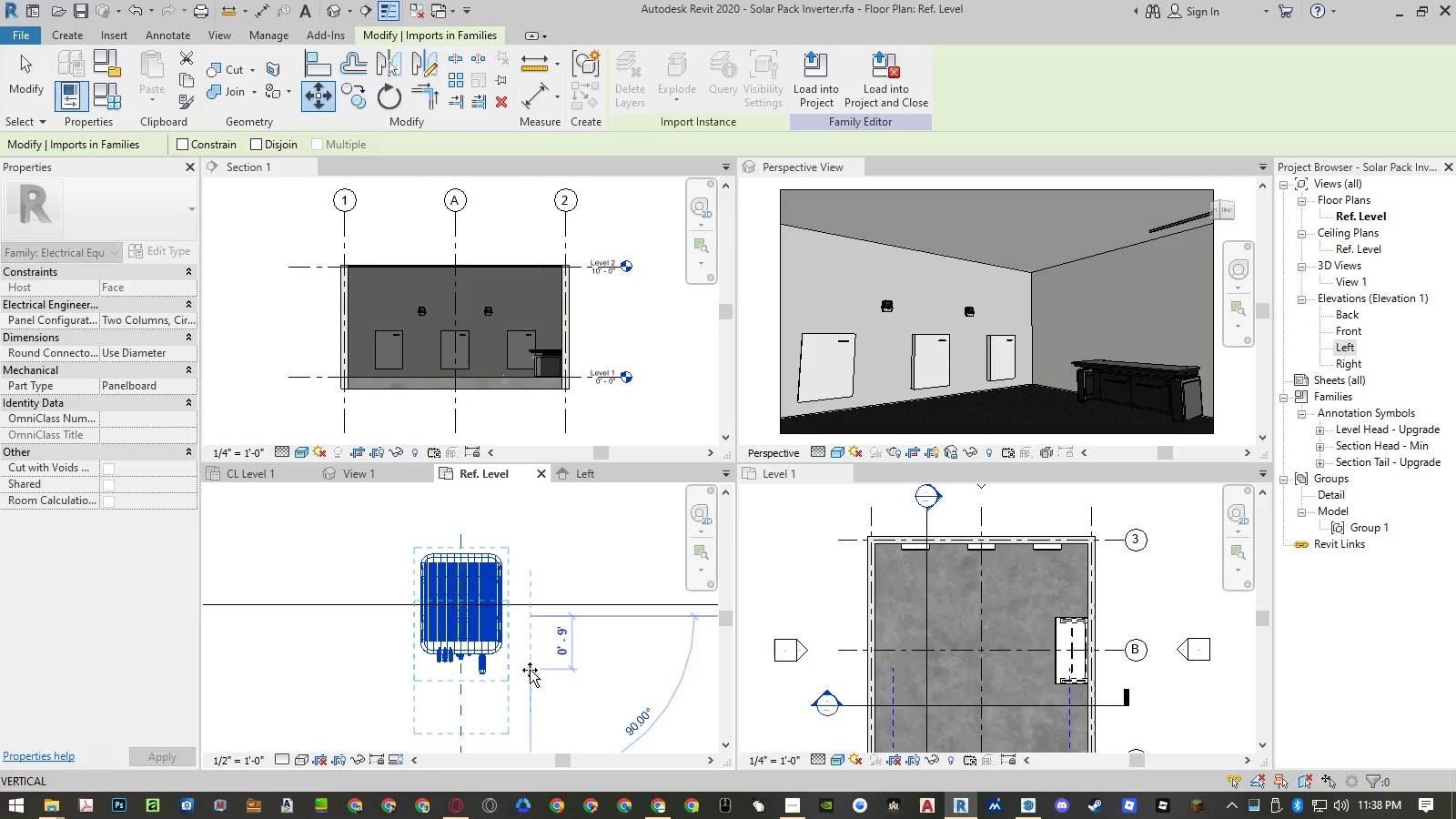 
left_click([528, 699])
 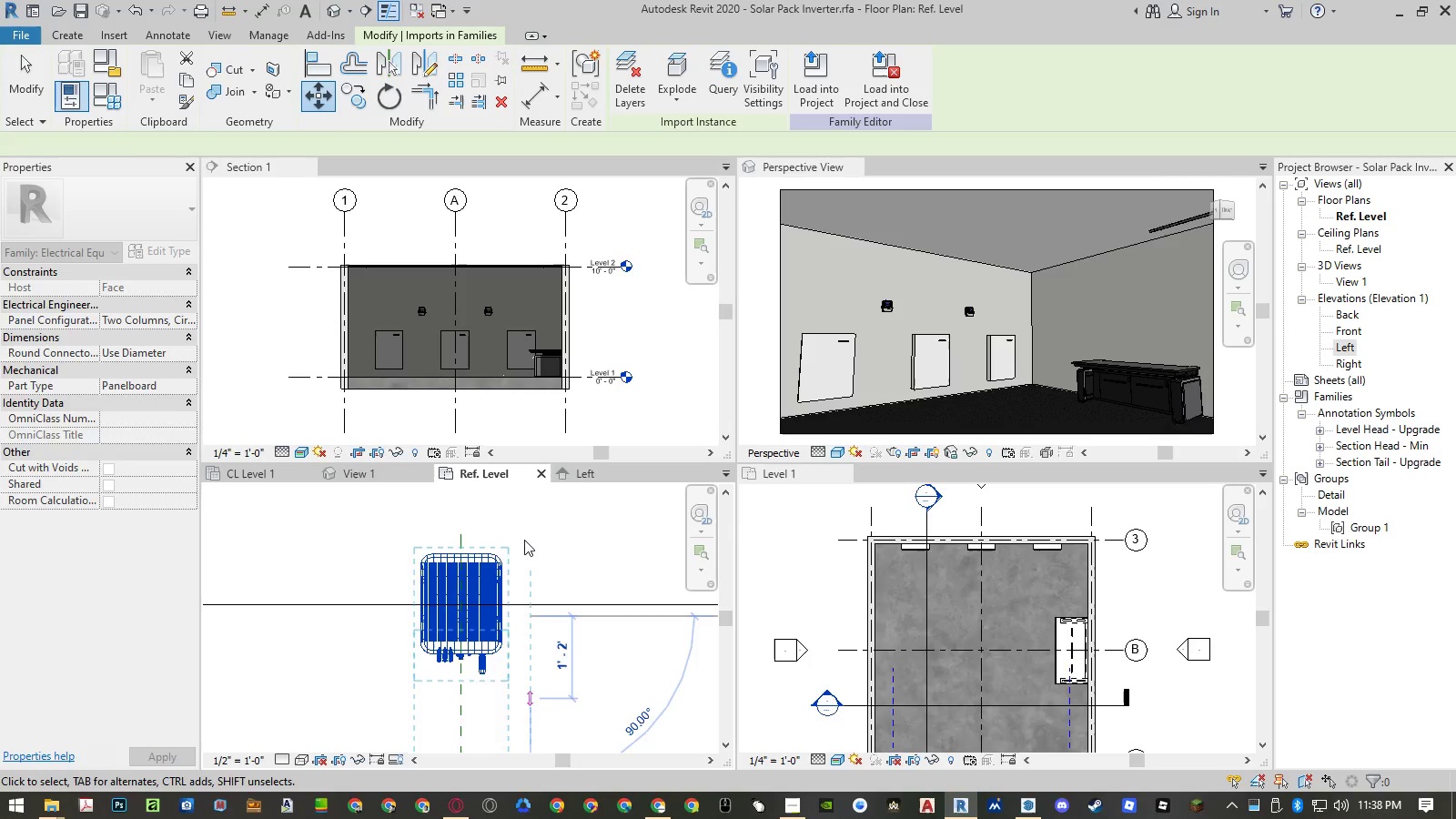 
scroll: coordinate [526, 538], scroll_direction: down, amount: 8.0
 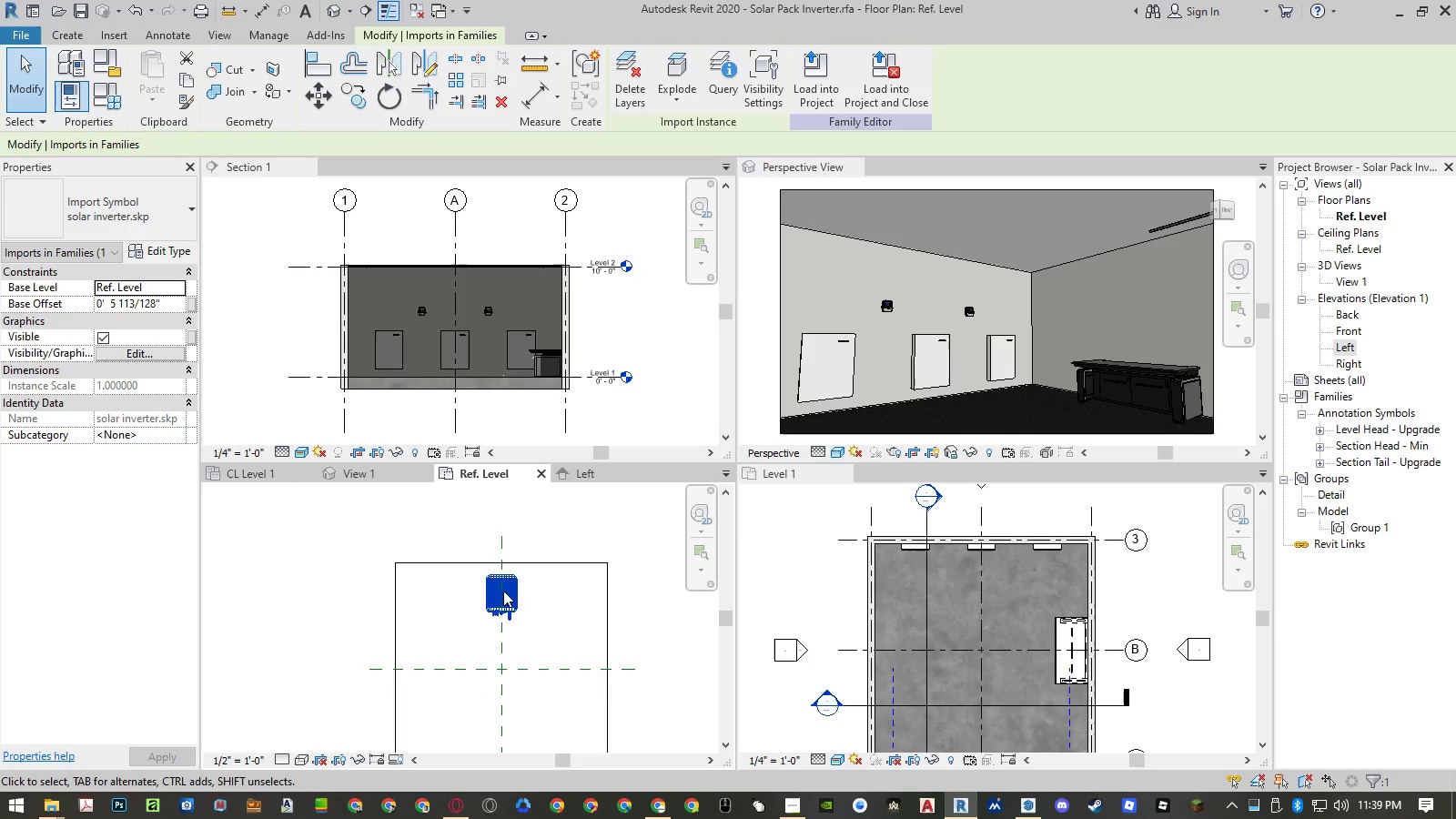 
scroll: coordinate [521, 557], scroll_direction: up, amount: 23.0
 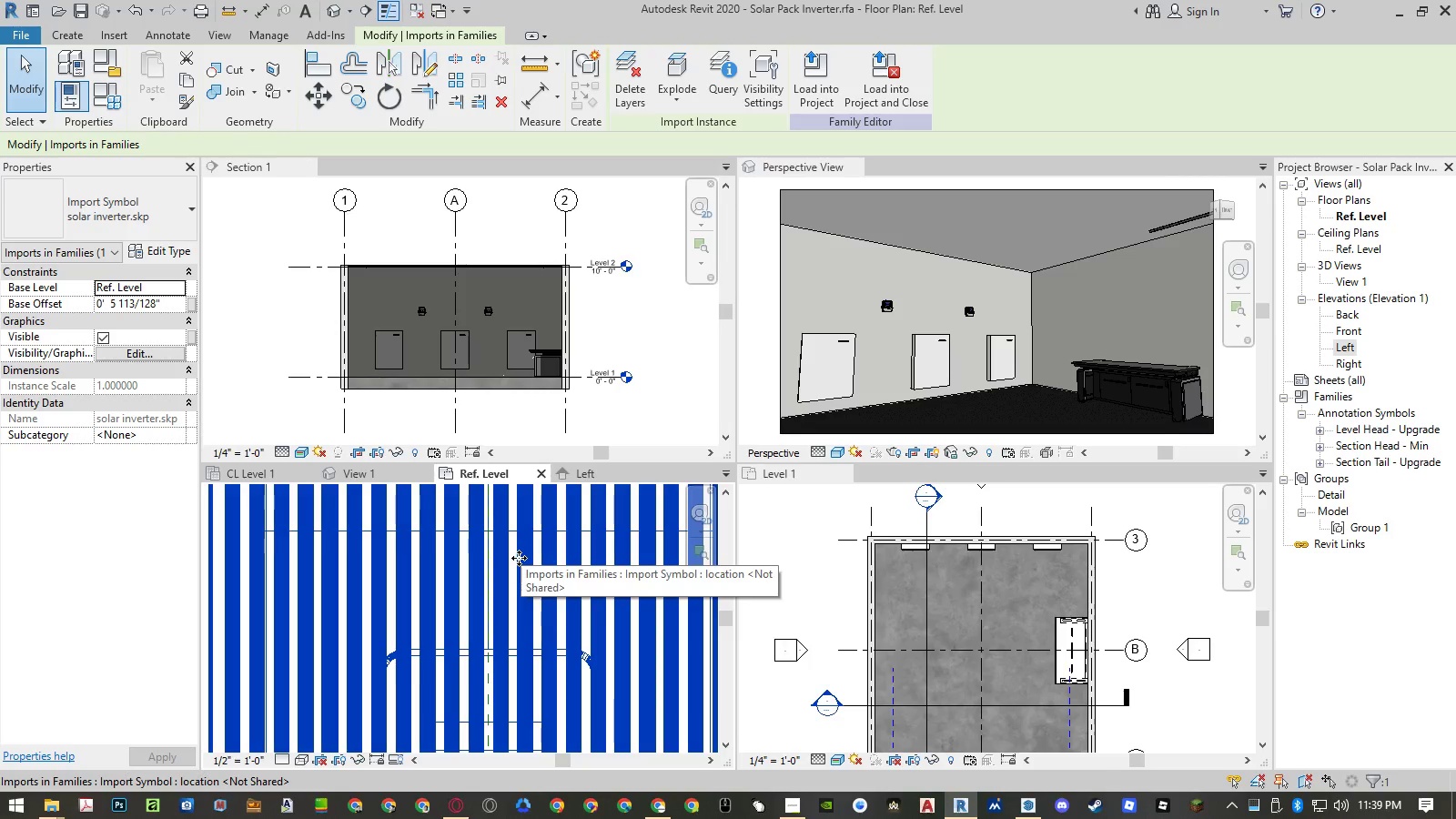 
type(mv)
 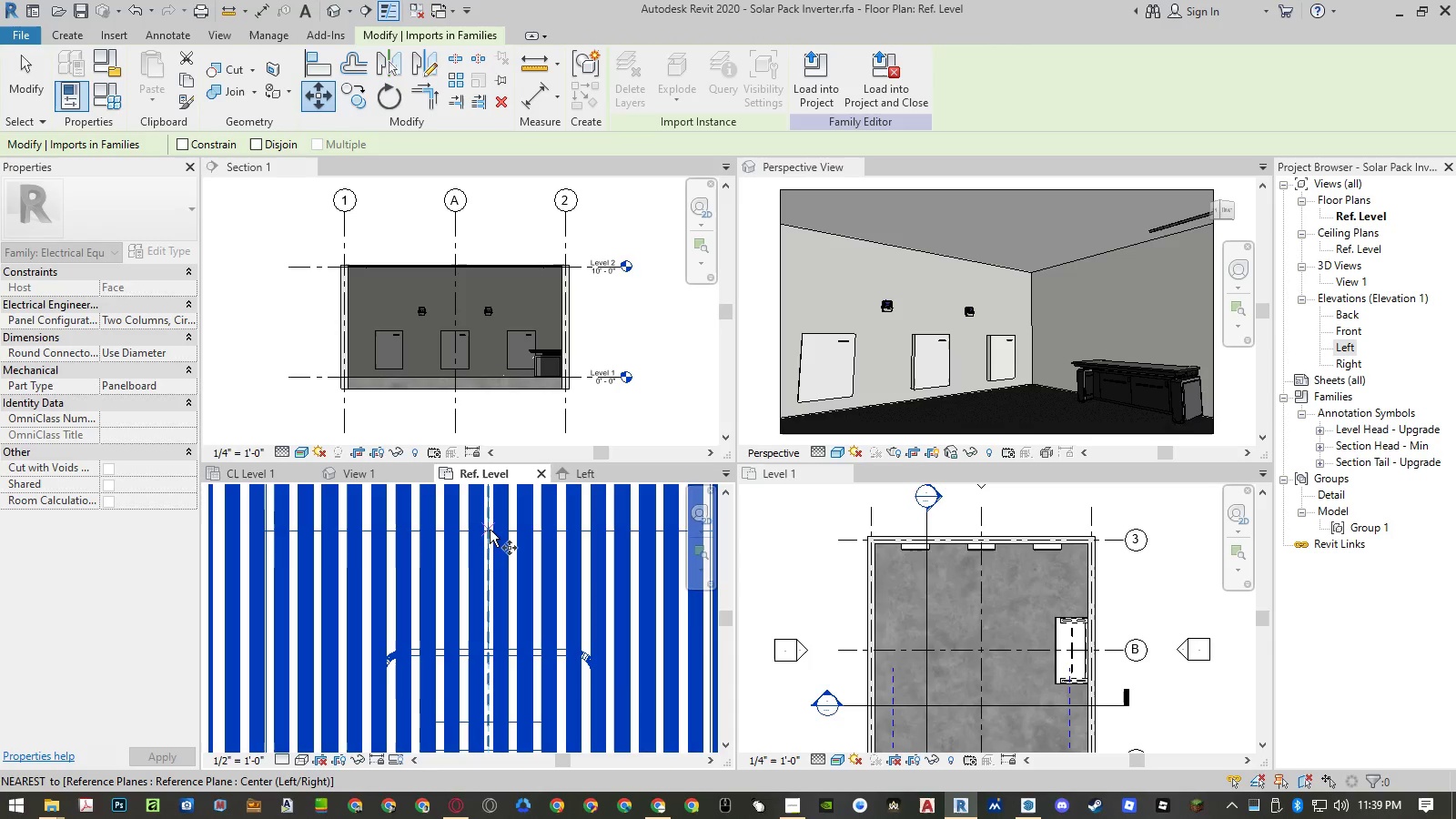 
scroll: coordinate [488, 541], scroll_direction: down, amount: 10.0
 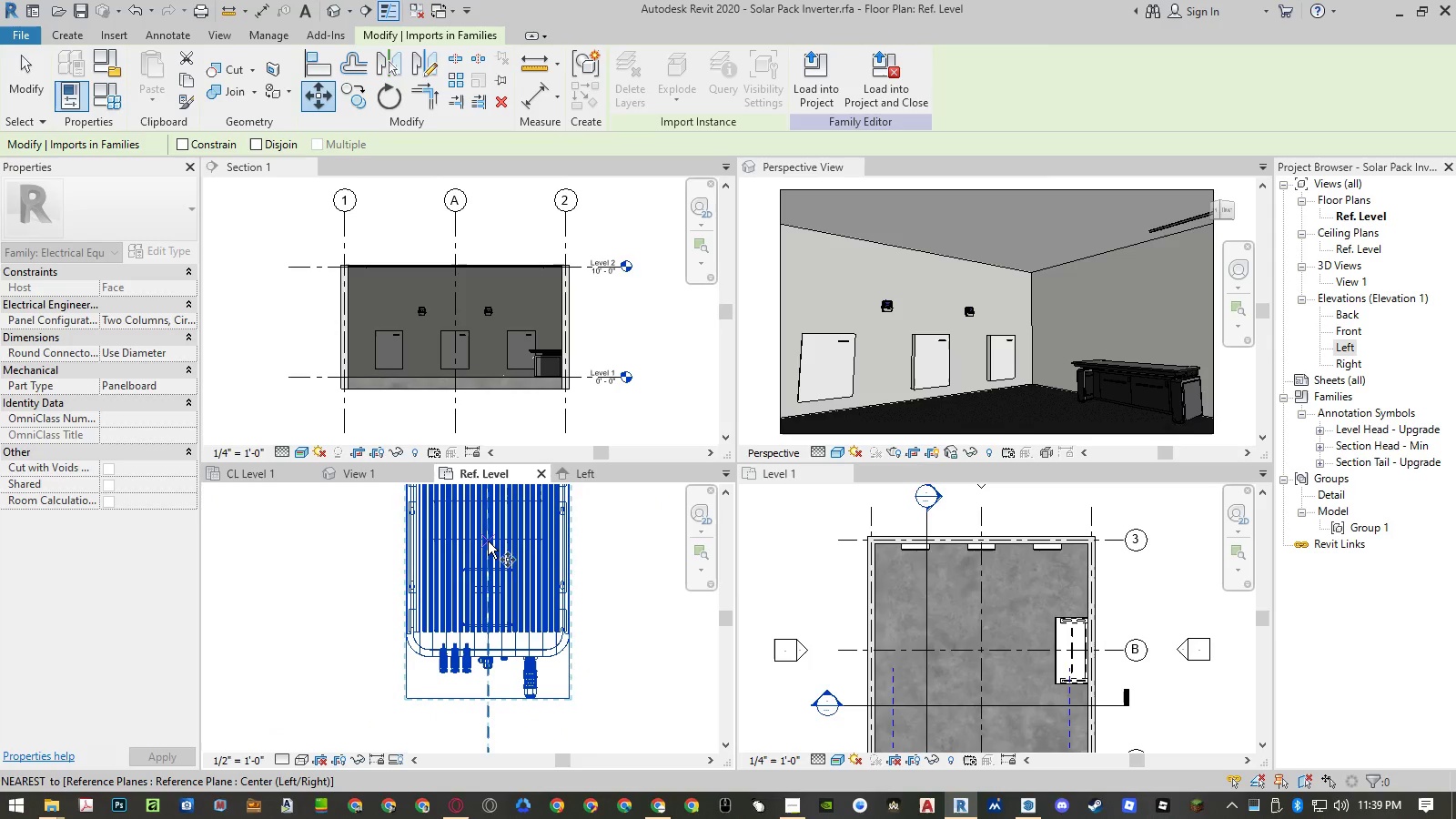 
scroll: coordinate [488, 538], scroll_direction: up, amount: 5.0
 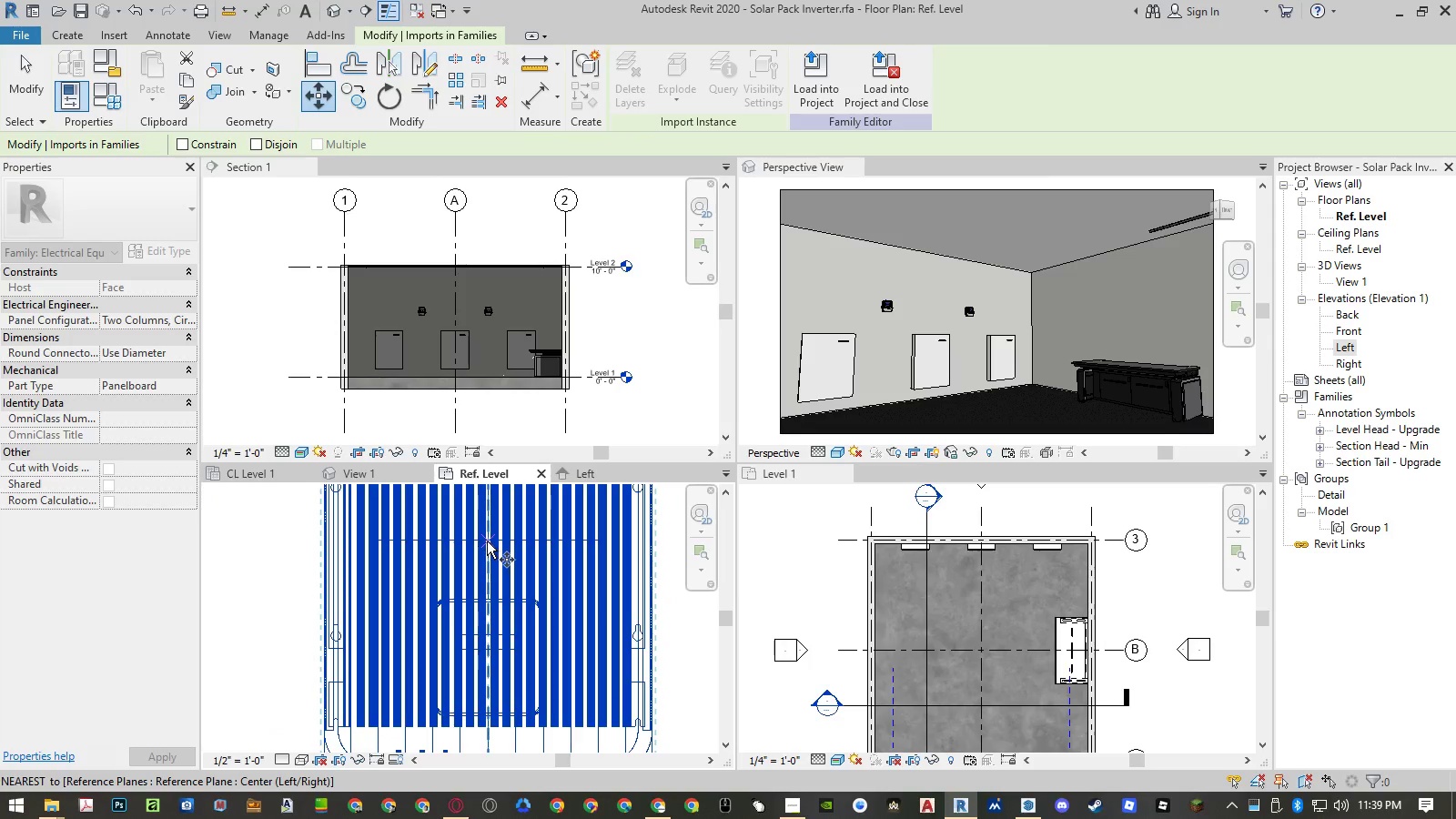 
left_click([487, 541])
 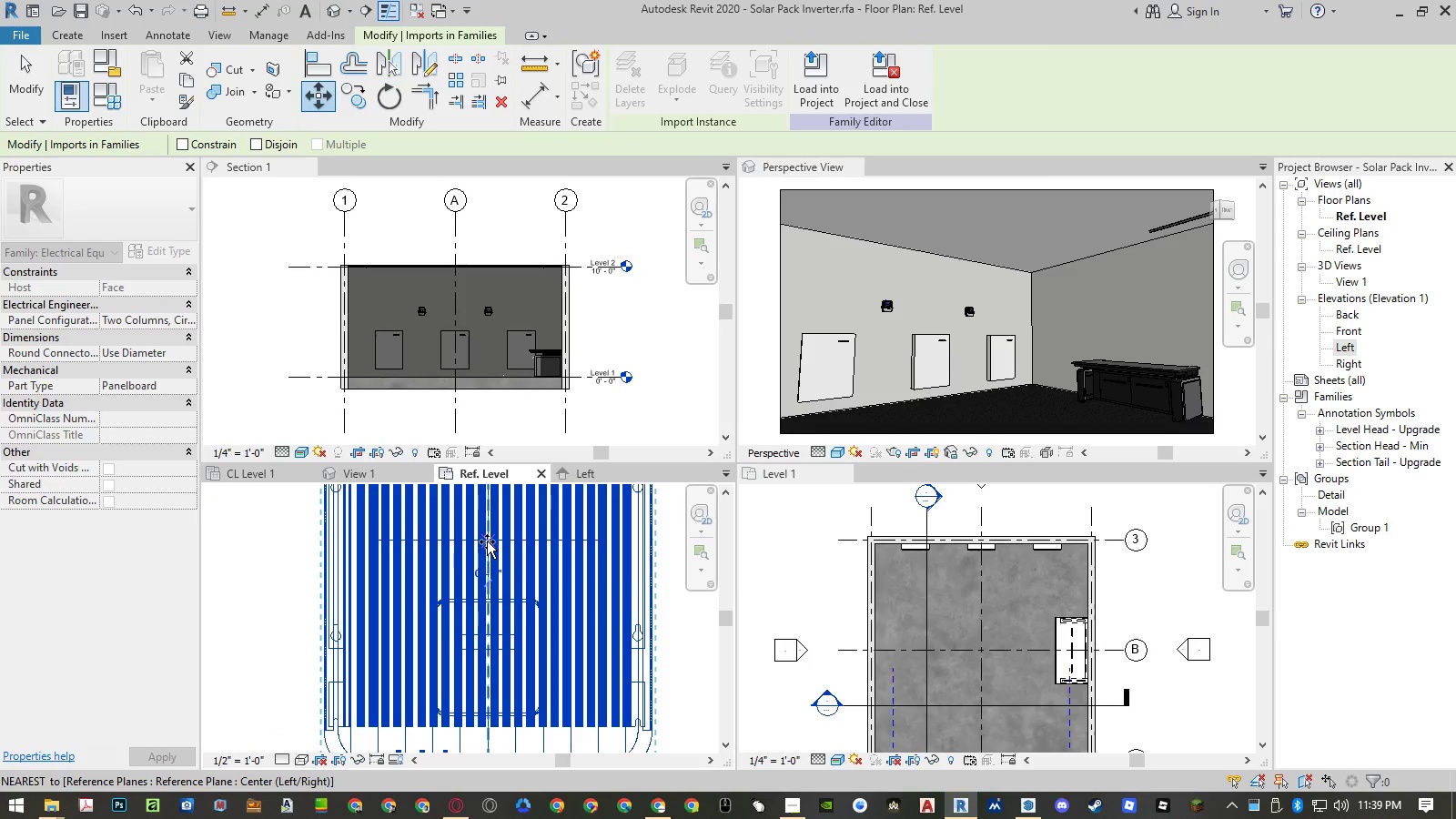 
scroll: coordinate [487, 543], scroll_direction: down, amount: 15.0
 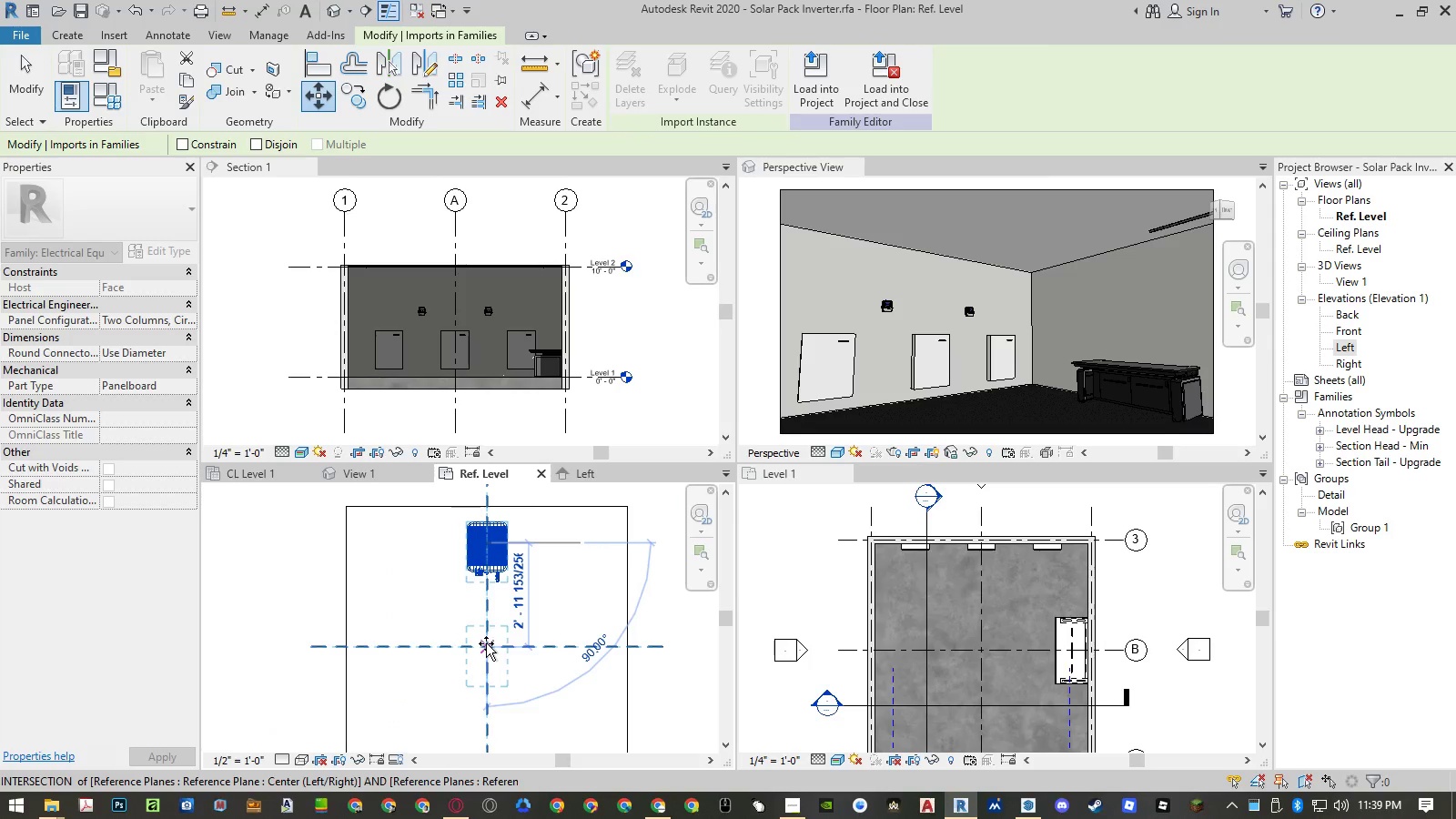 
left_click([486, 643])
 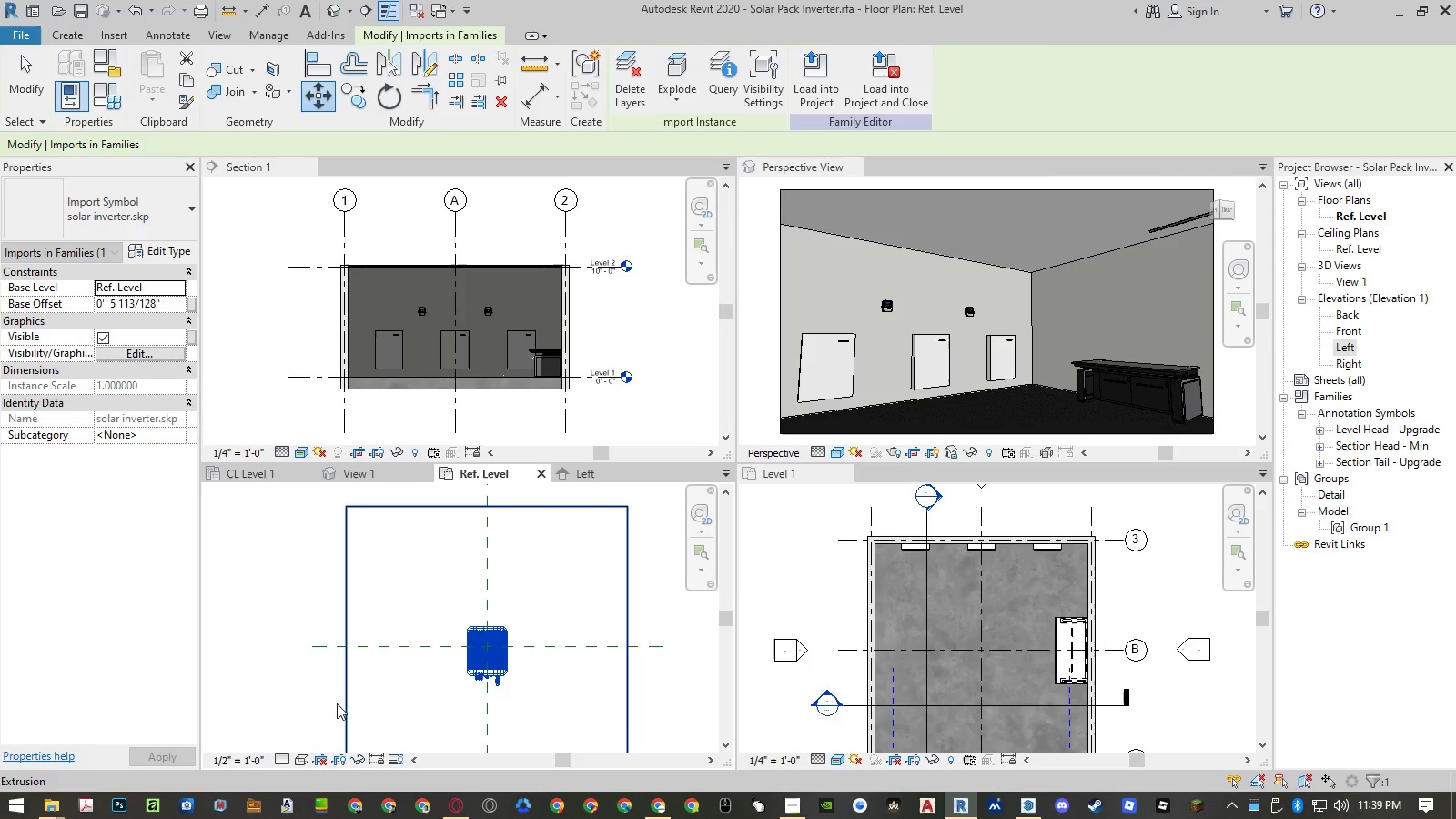 
key(Escape)
 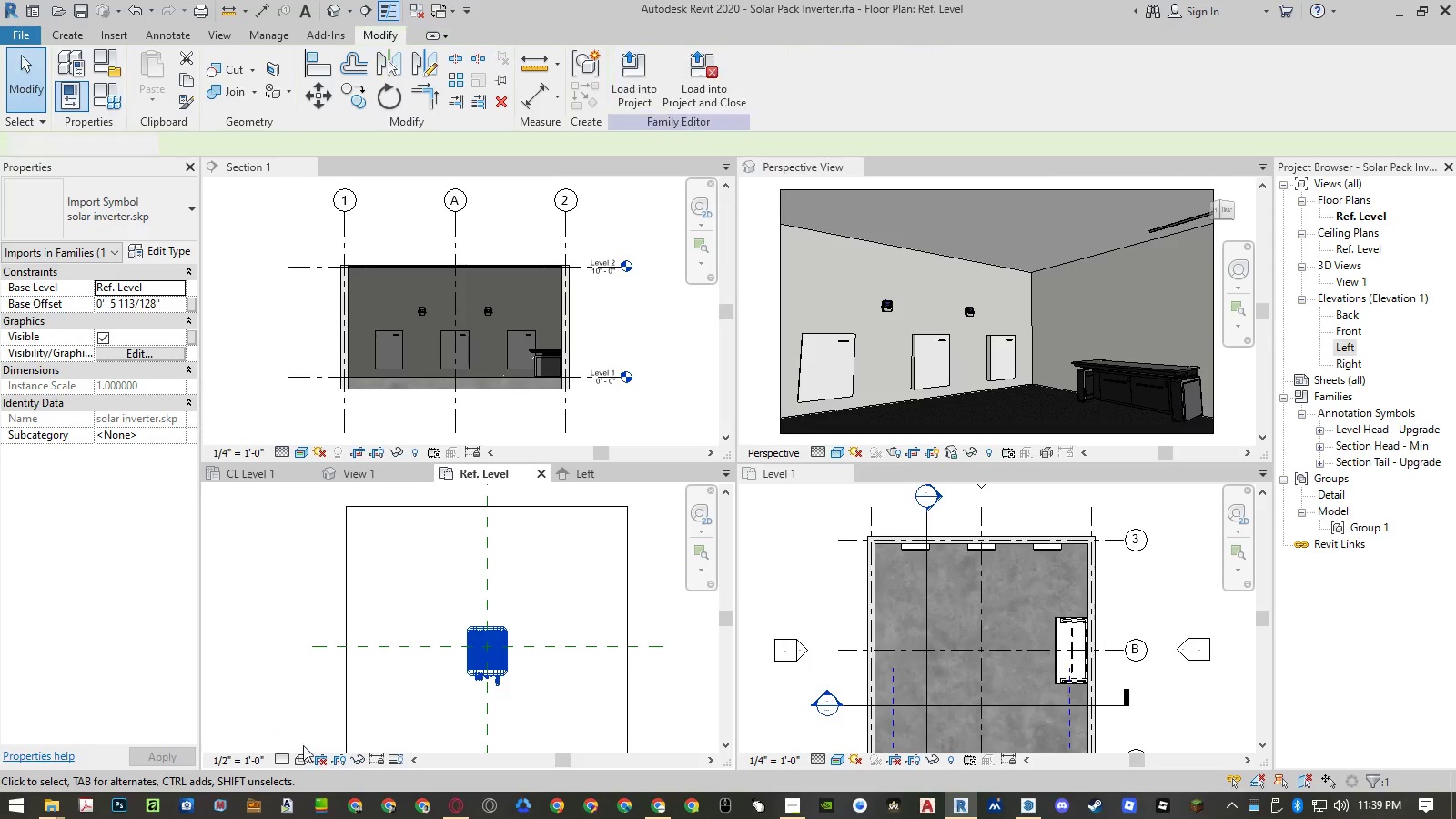 
key(Escape)
 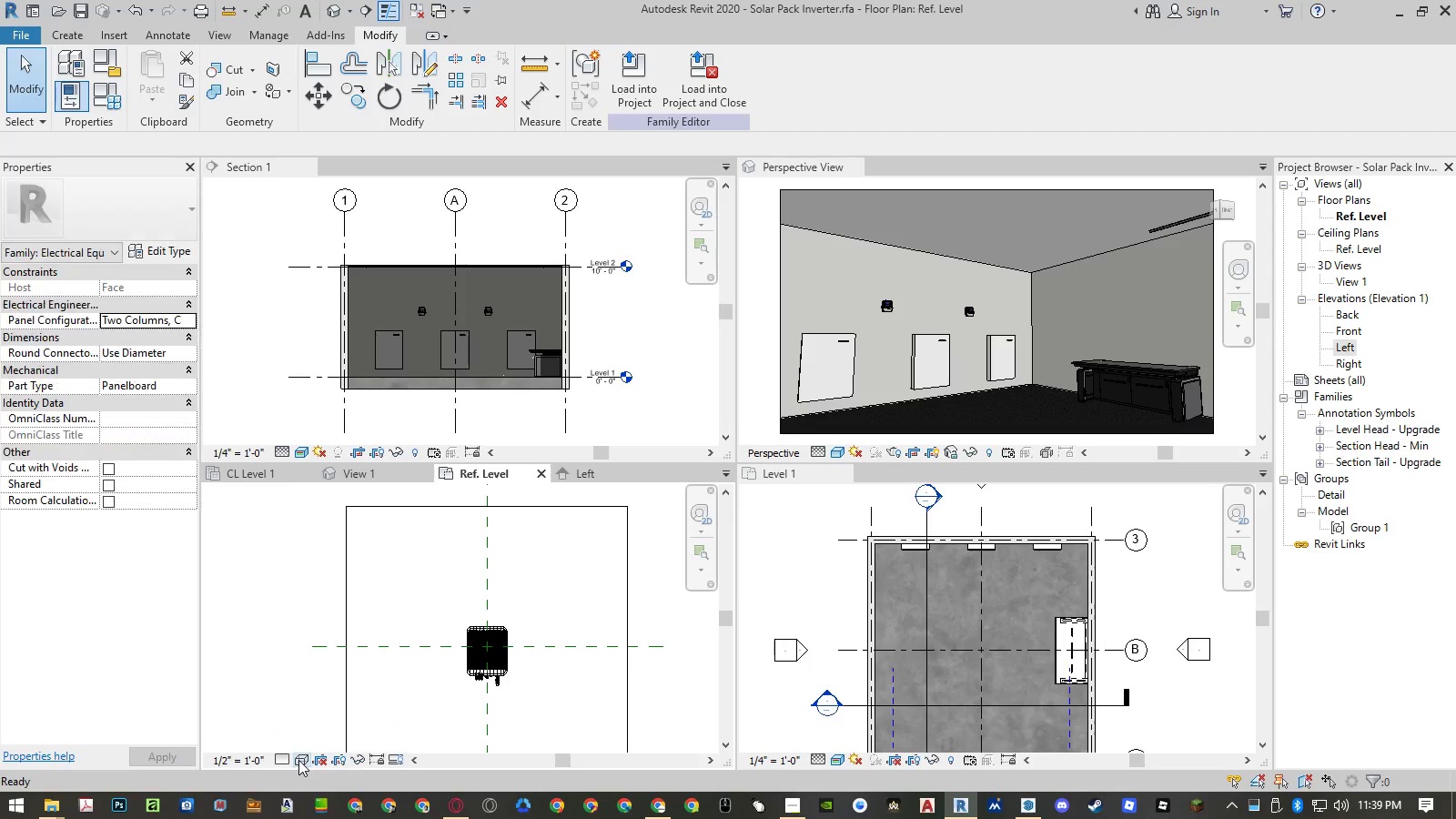 
left_click([298, 760])
 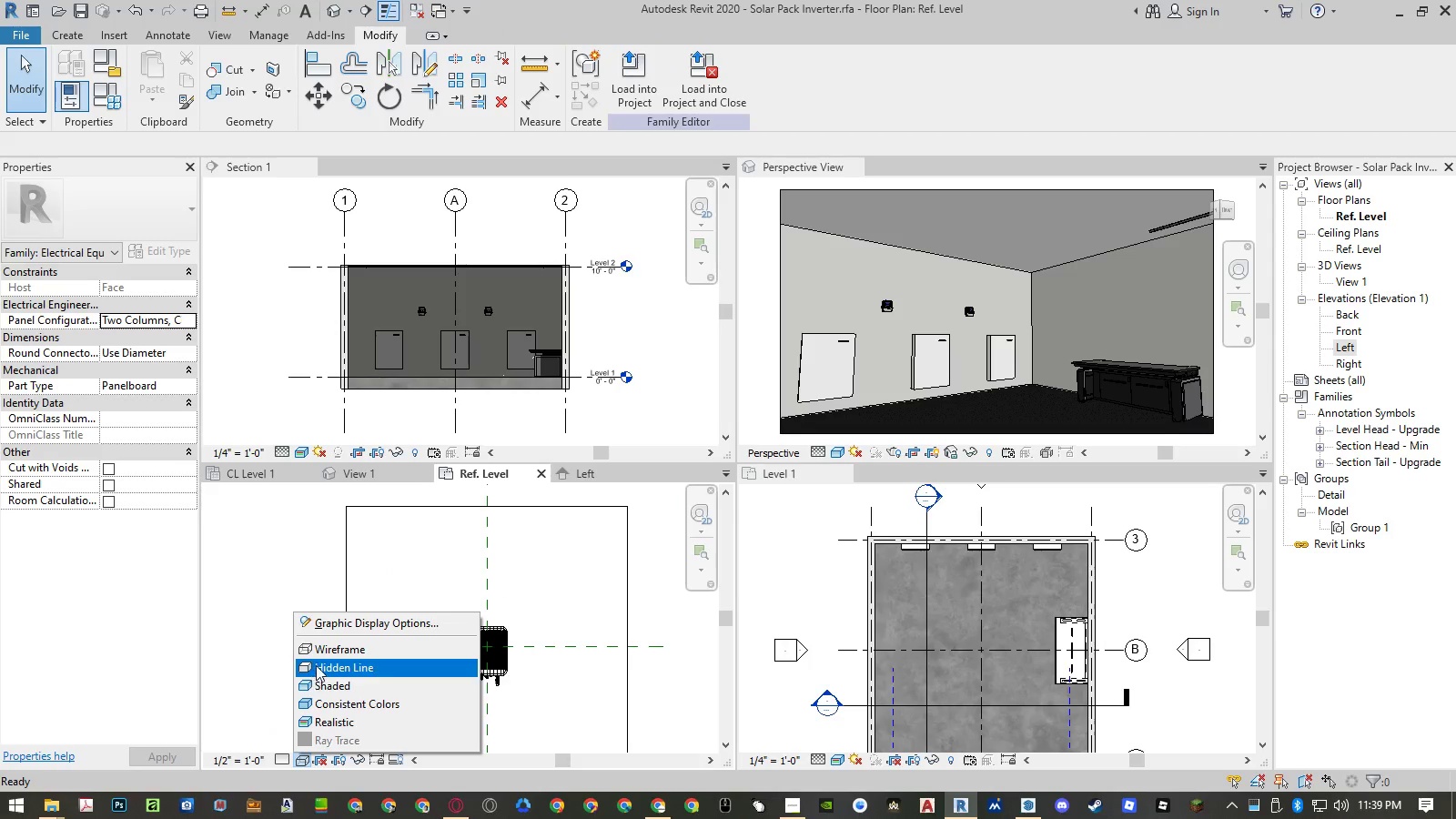 
left_click([316, 665])
 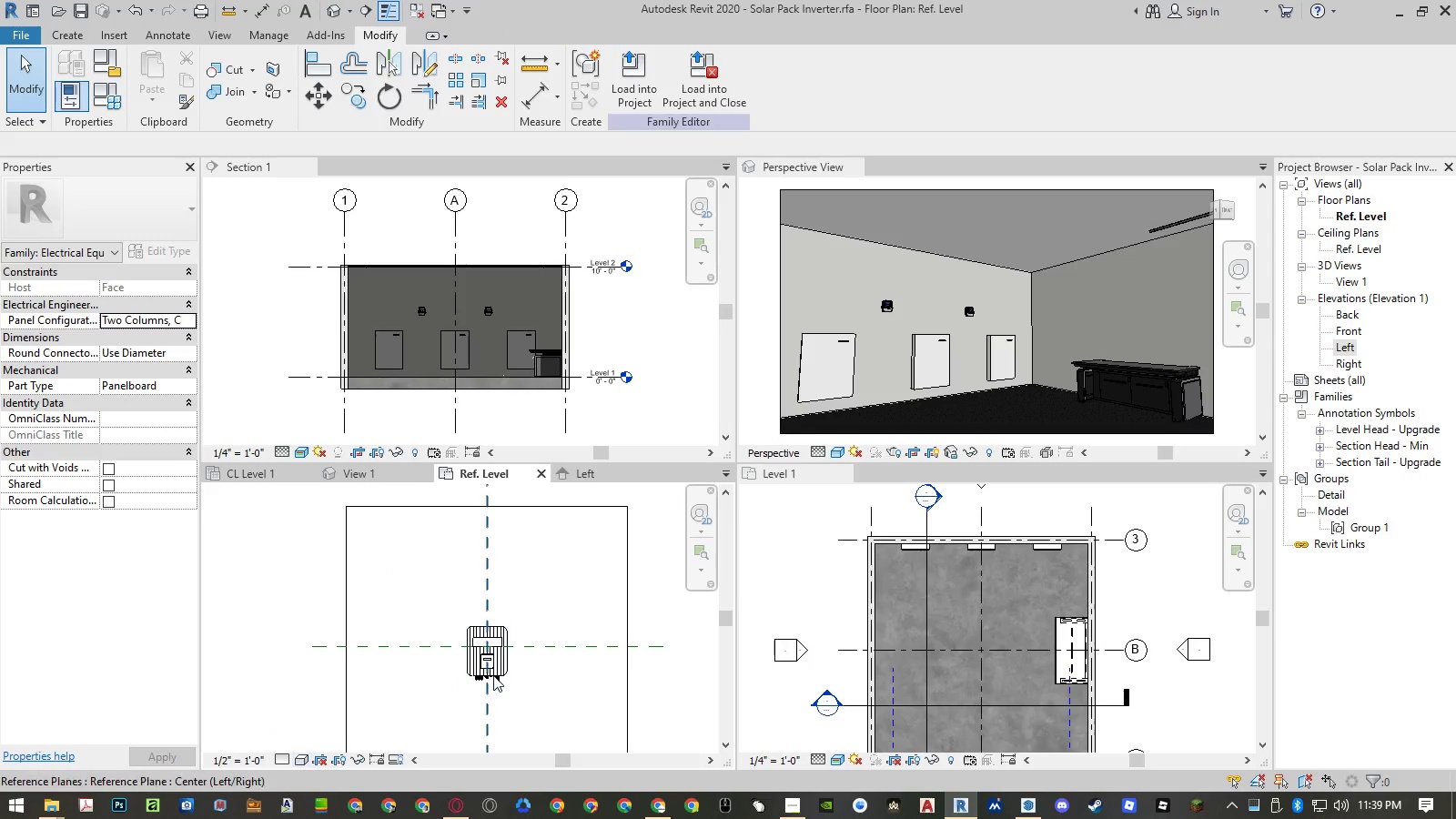 
scroll: coordinate [492, 616], scroll_direction: up, amount: 10.0
 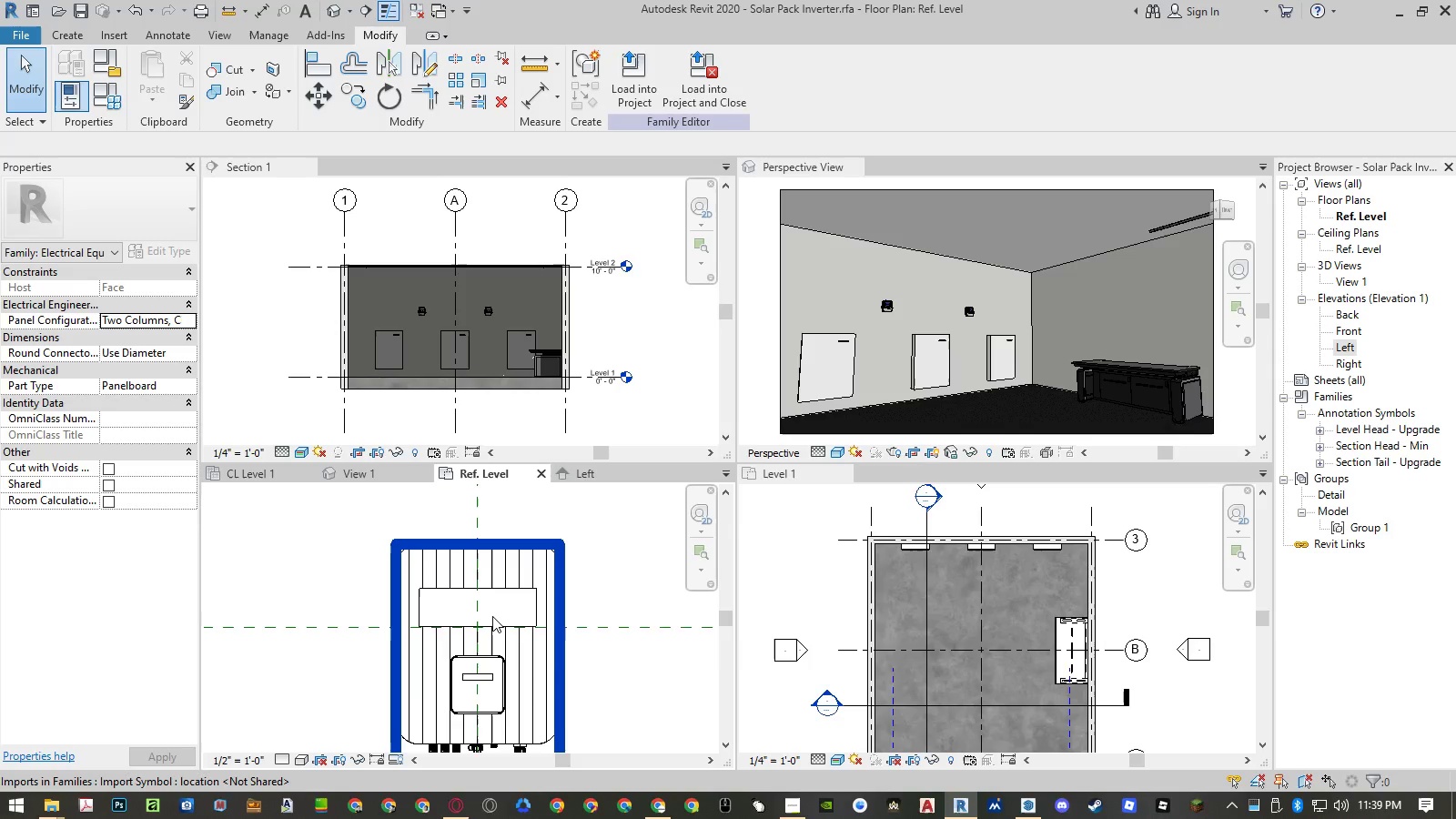 
key(A)
 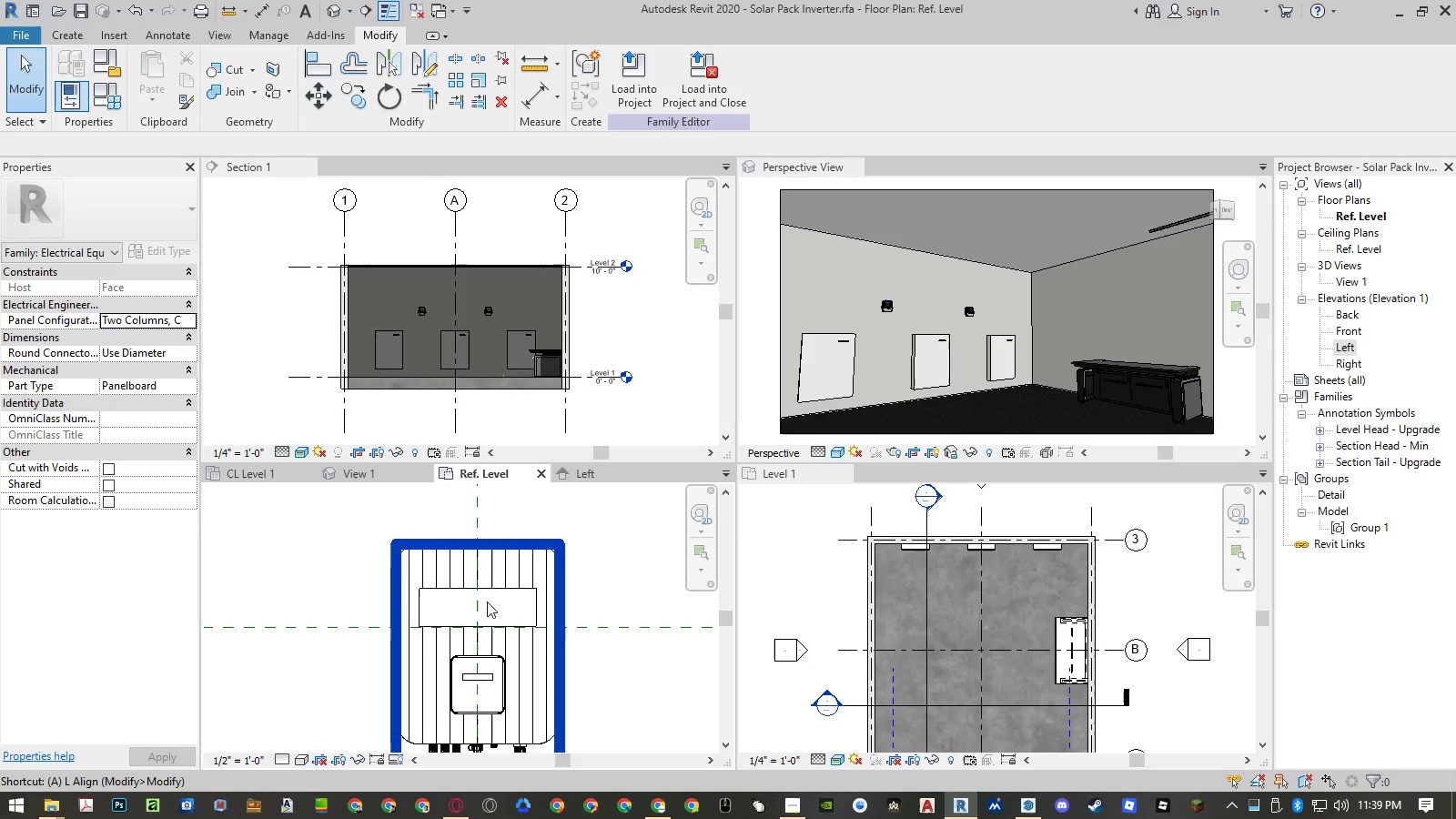 
key(L)
 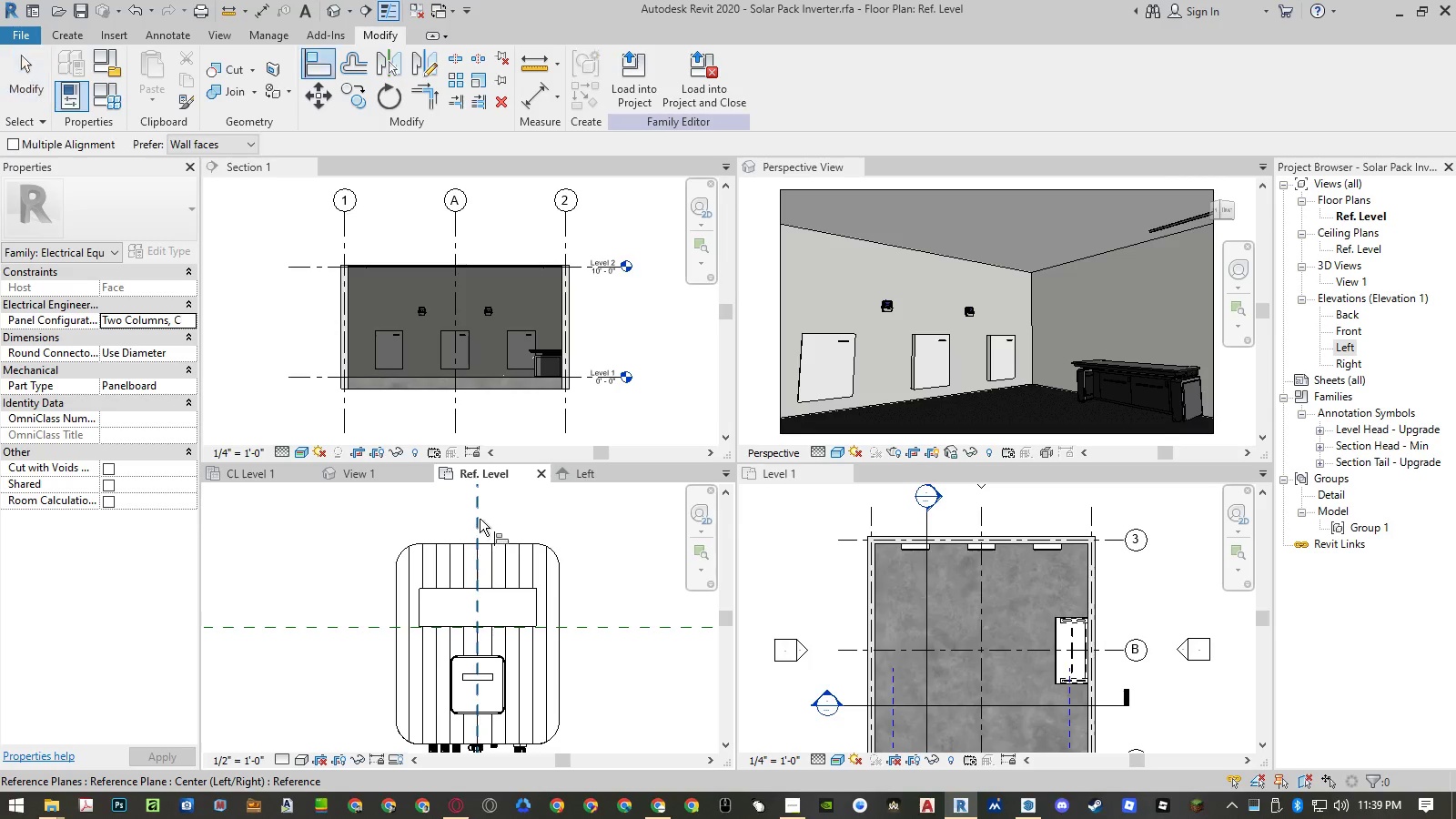 
left_click([480, 519])
 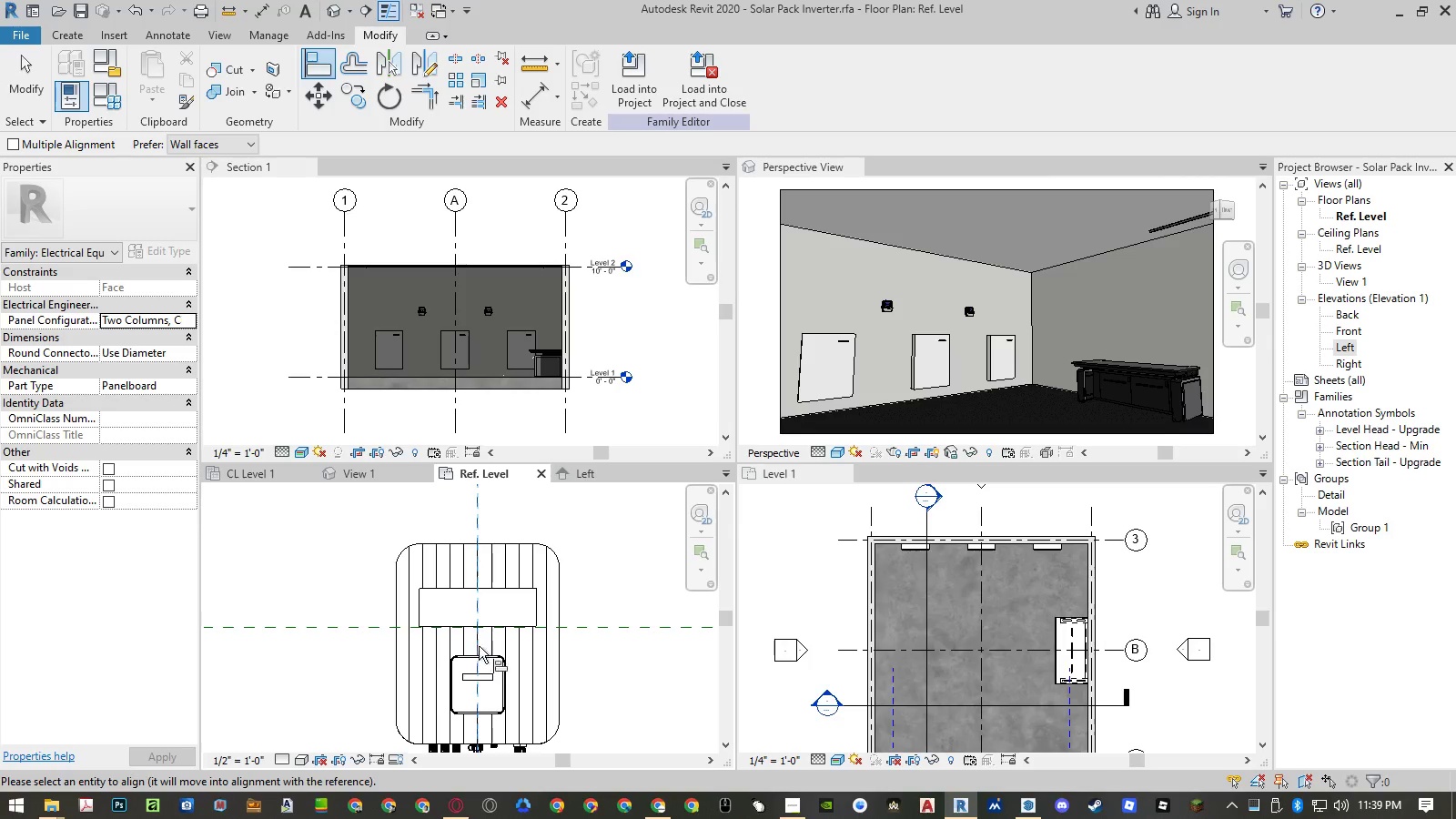 
key(Escape)
 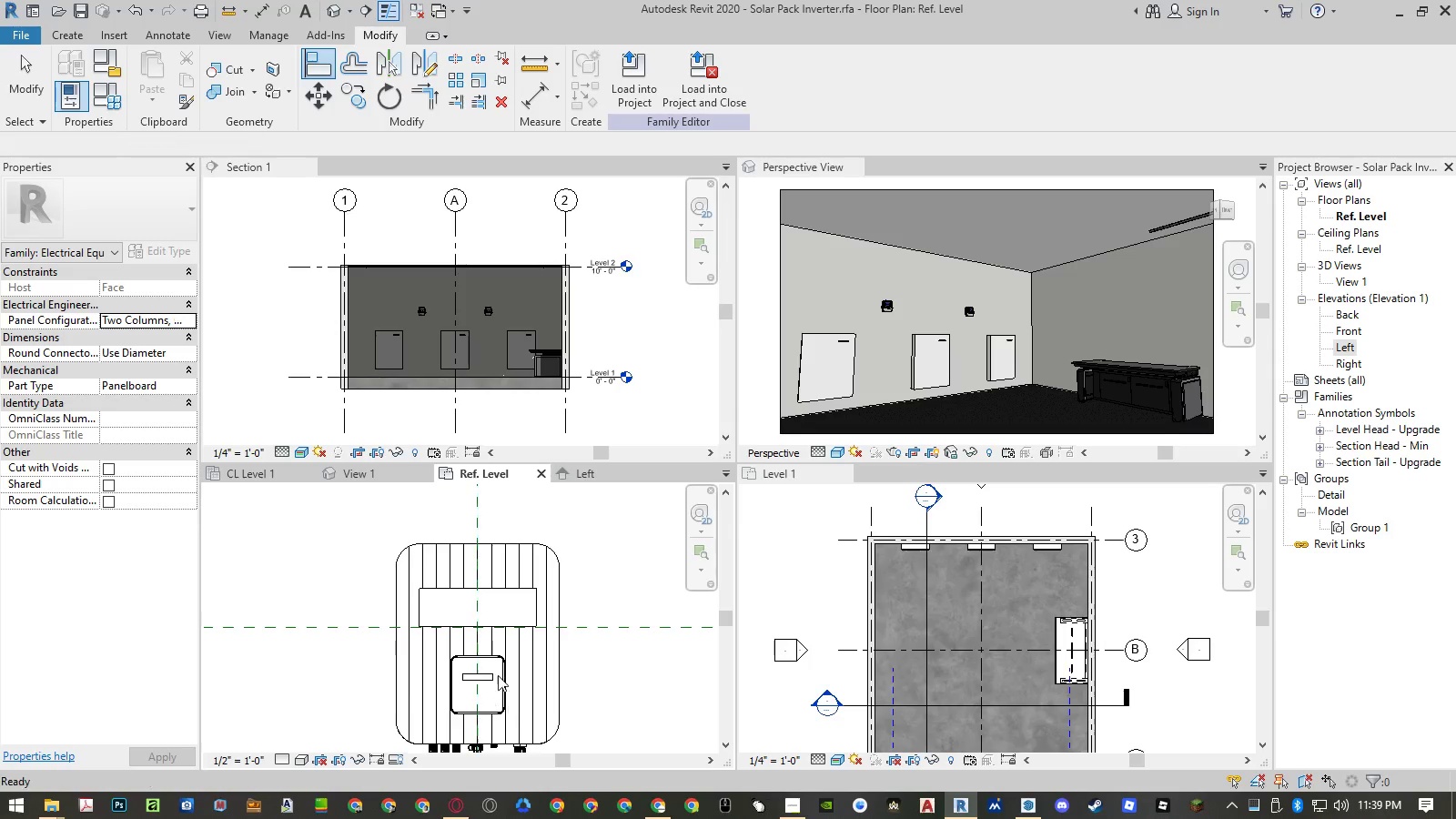 
key(Escape)
 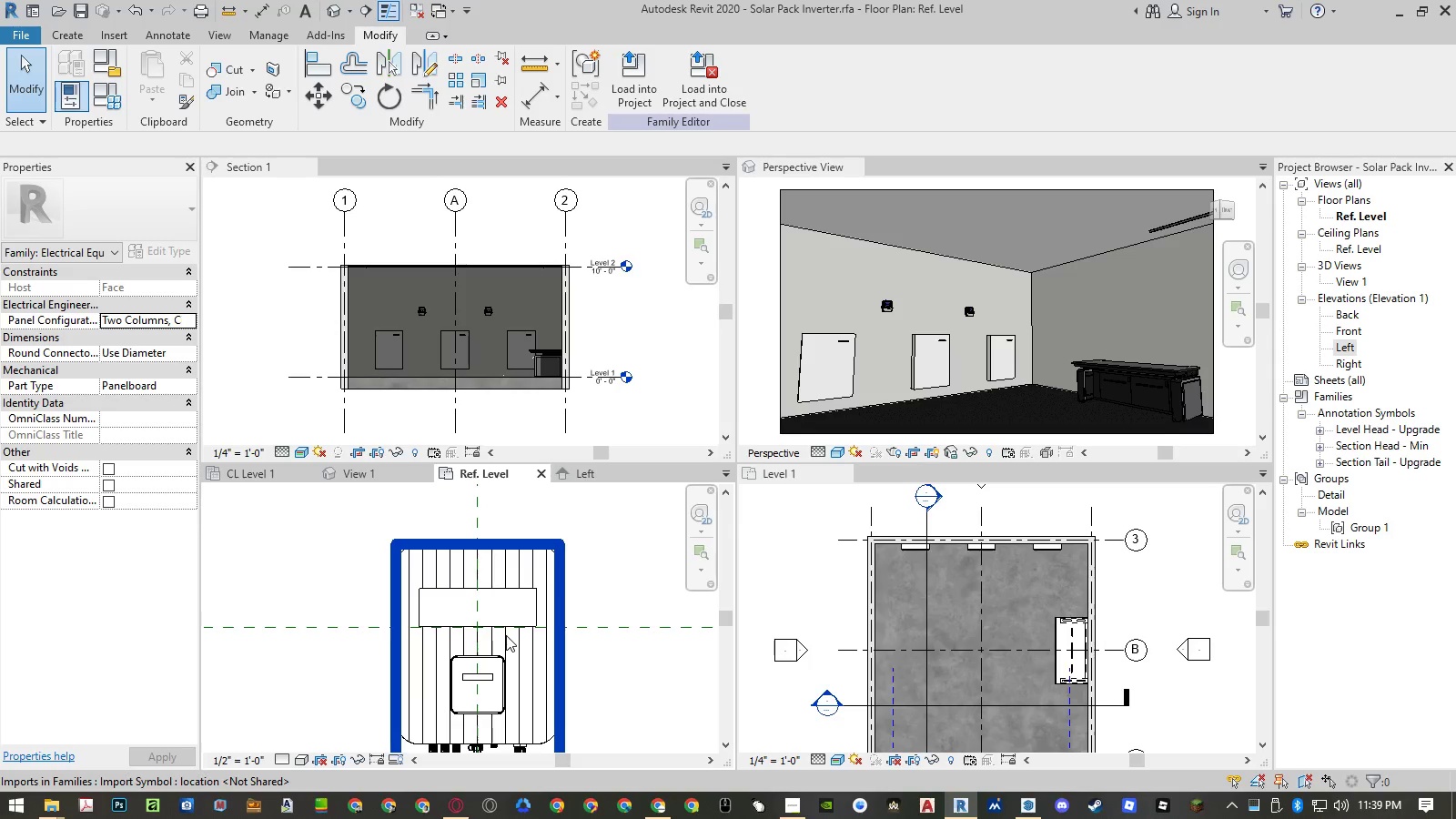 
scroll: coordinate [473, 625], scroll_direction: up, amount: 3.0
 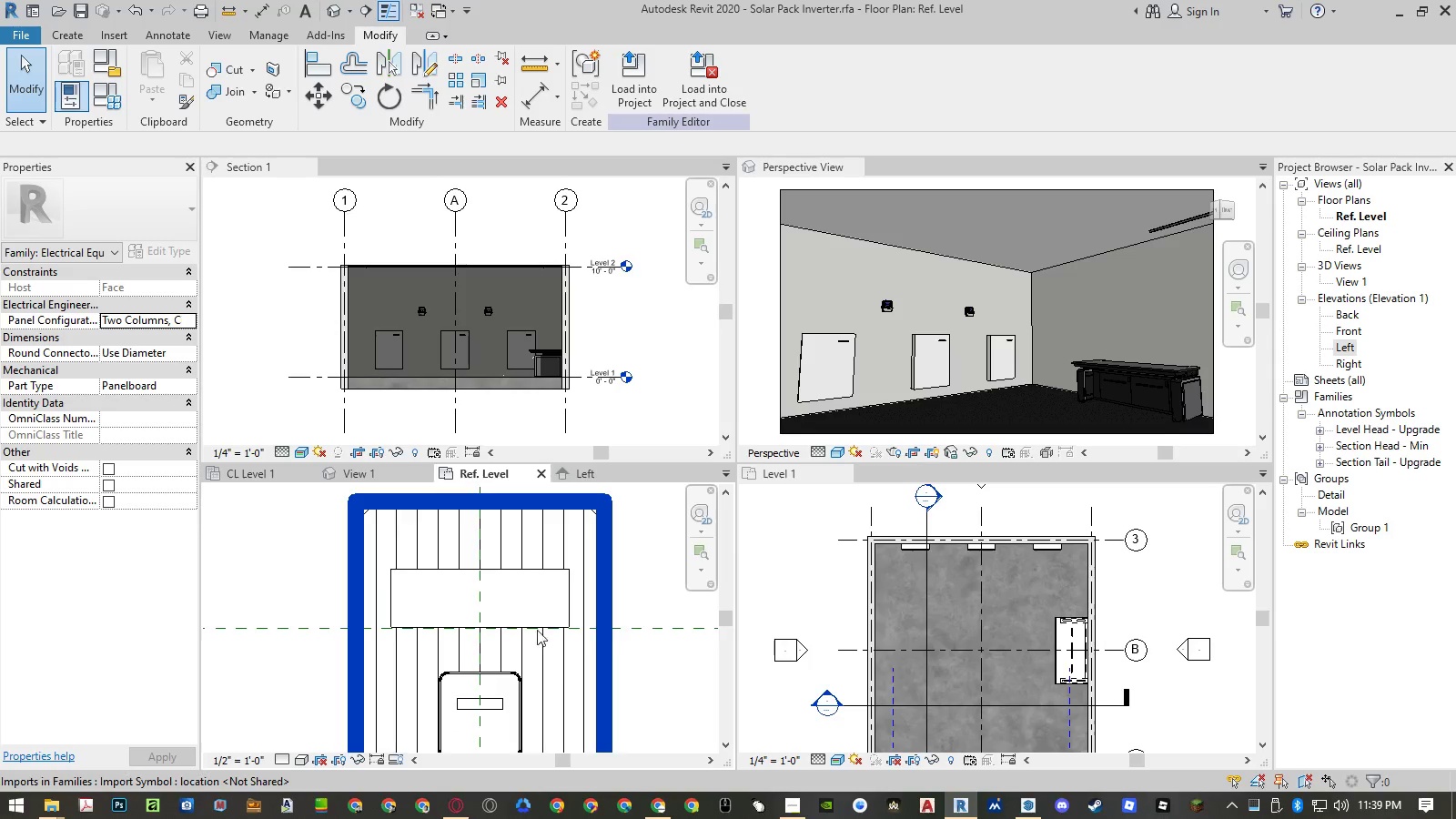 
scroll: coordinate [523, 569], scroll_direction: down, amount: 5.0
 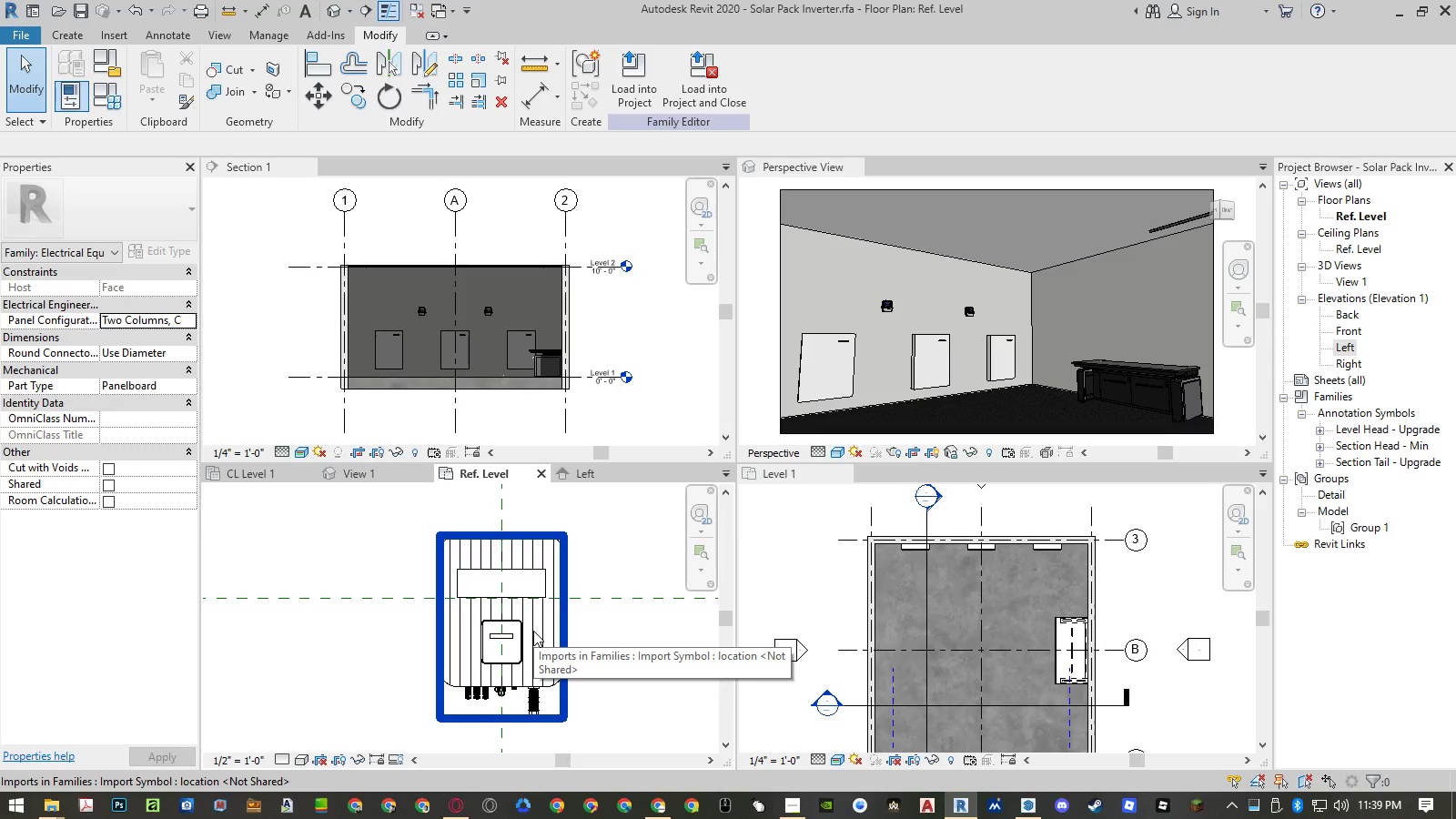 
left_click([533, 631])
 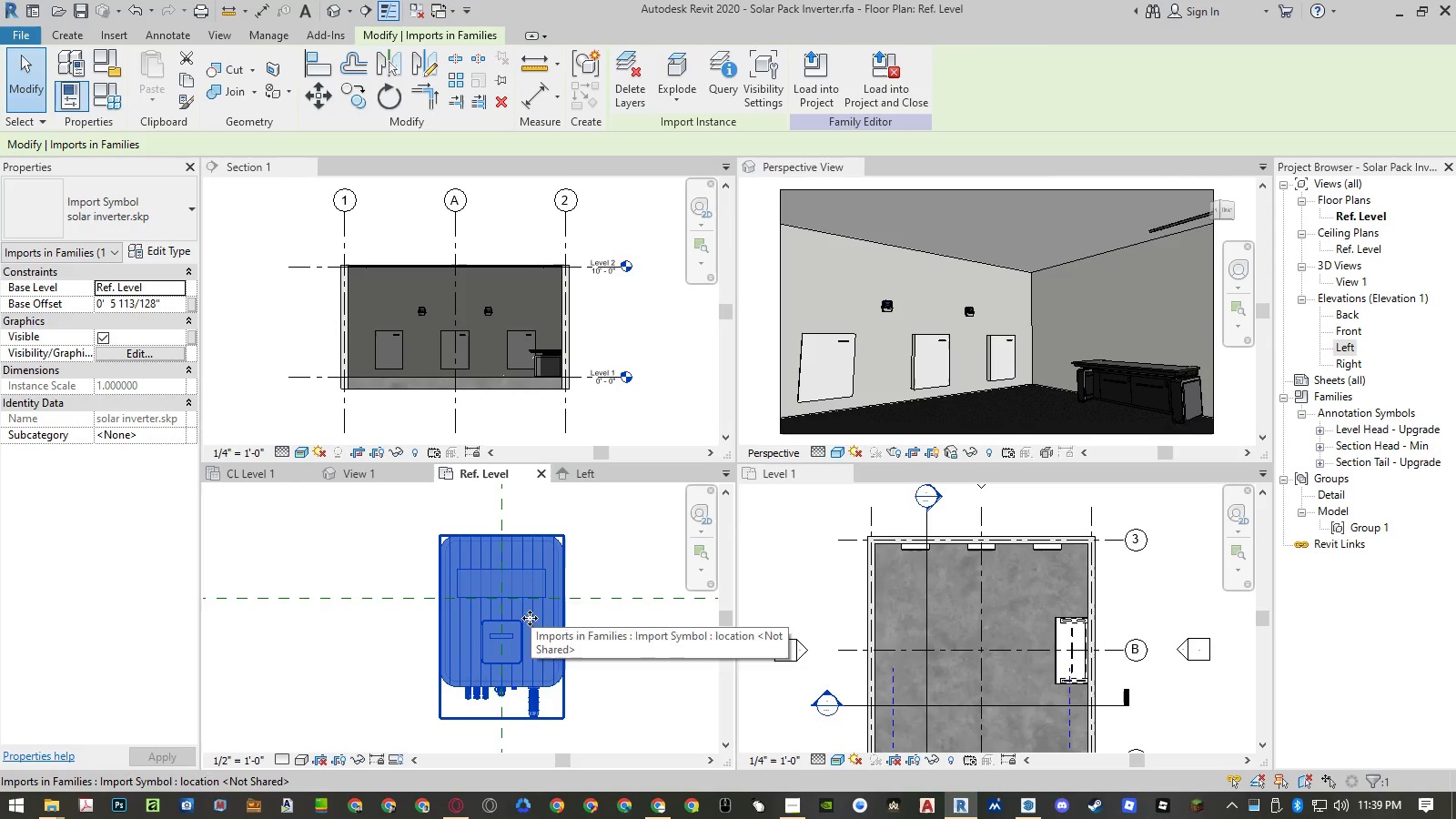 
type(mv)
 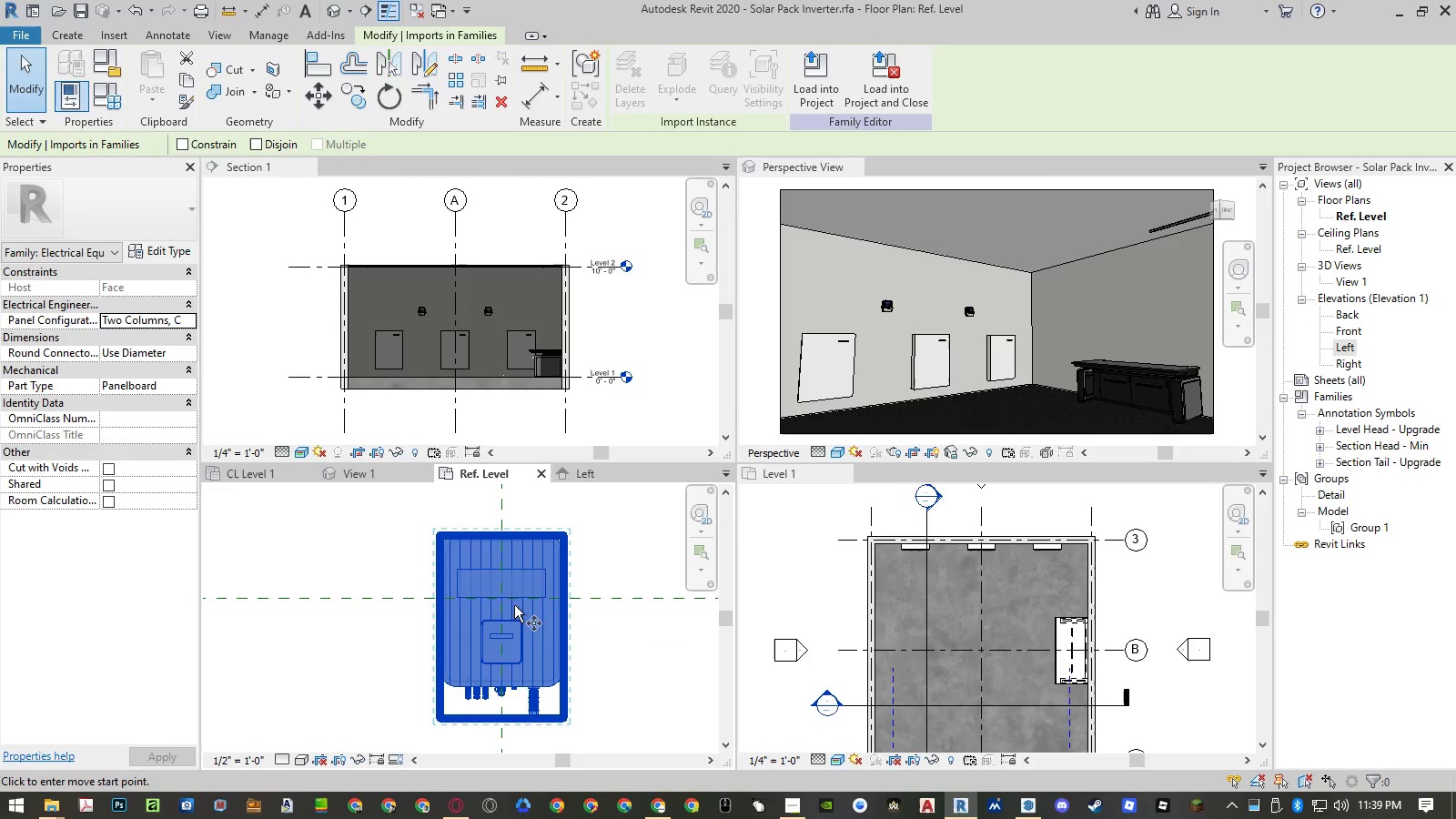 
scroll: coordinate [561, 585], scroll_direction: up, amount: 15.0
 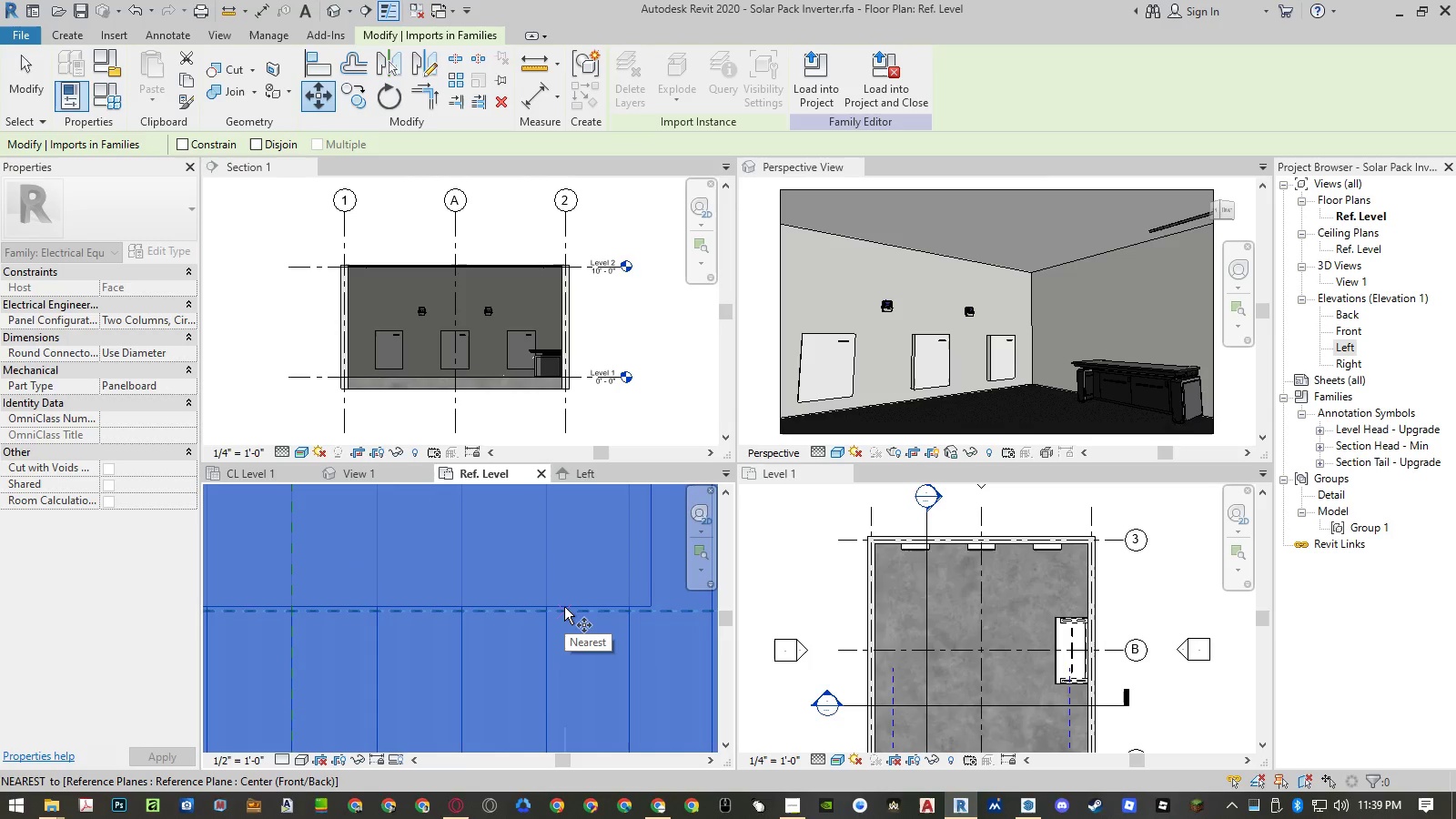 
key(Escape)
key(Escape)
type(al)
 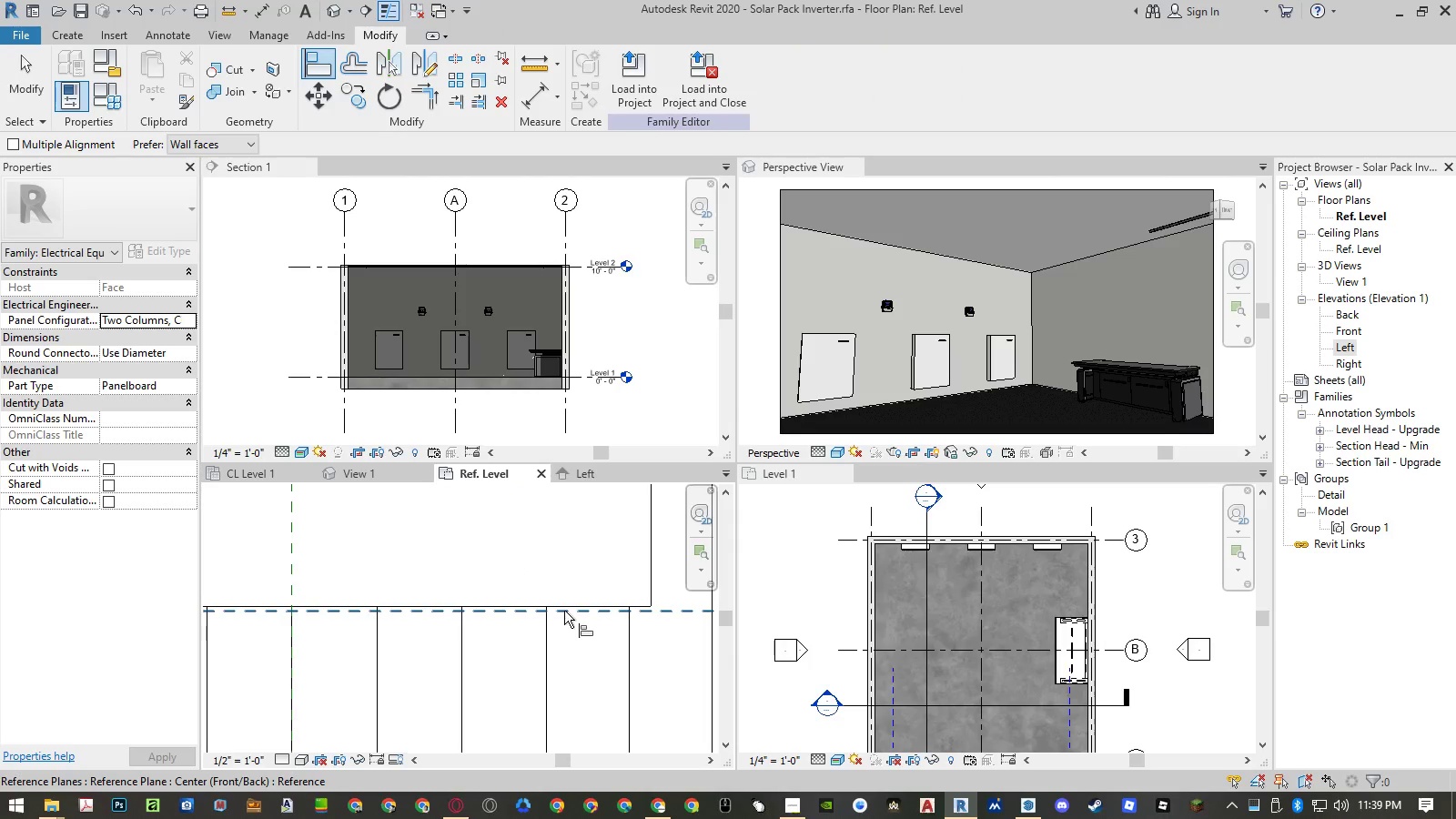 
left_click([564, 611])
 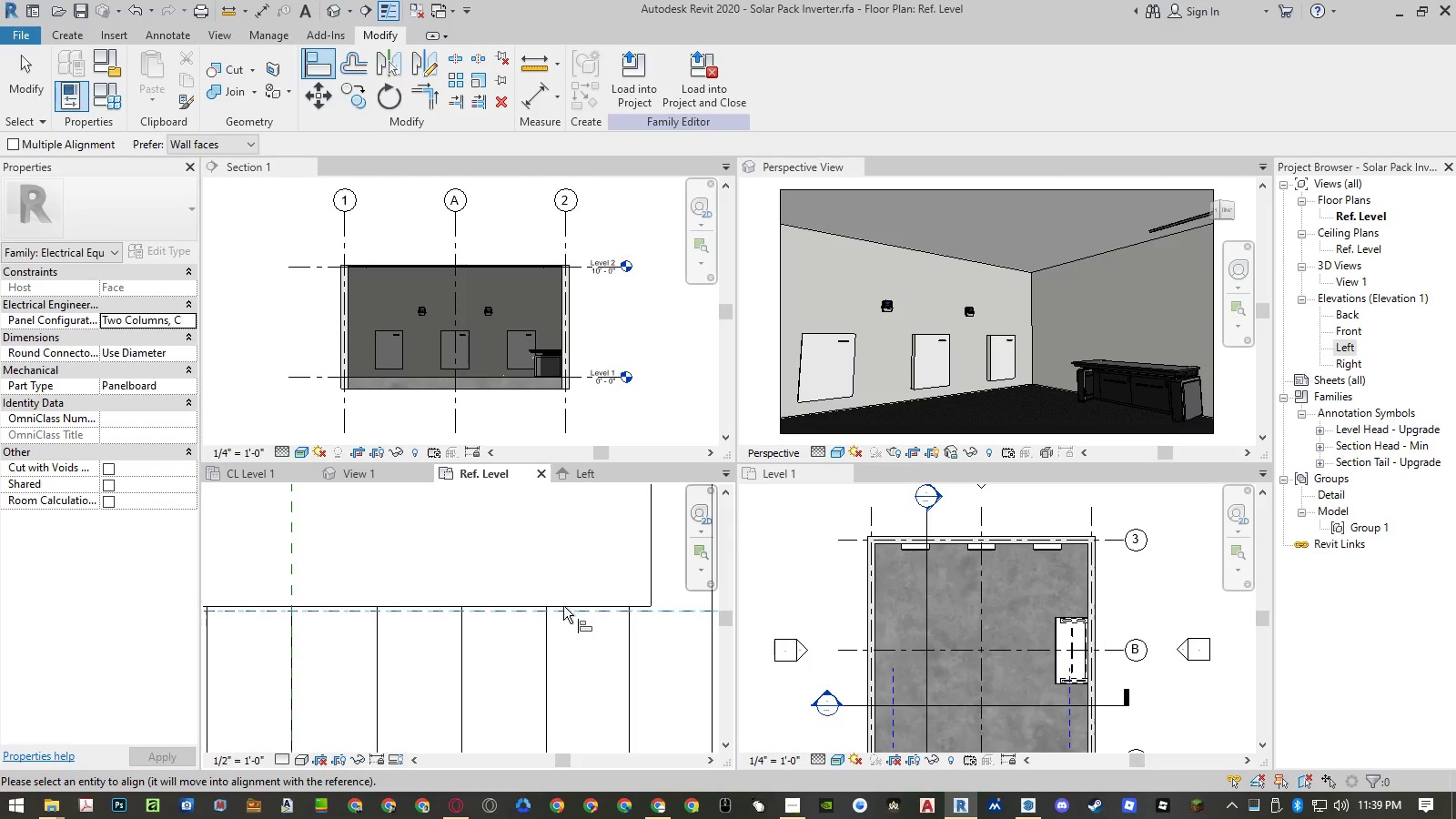 
key(Escape)
 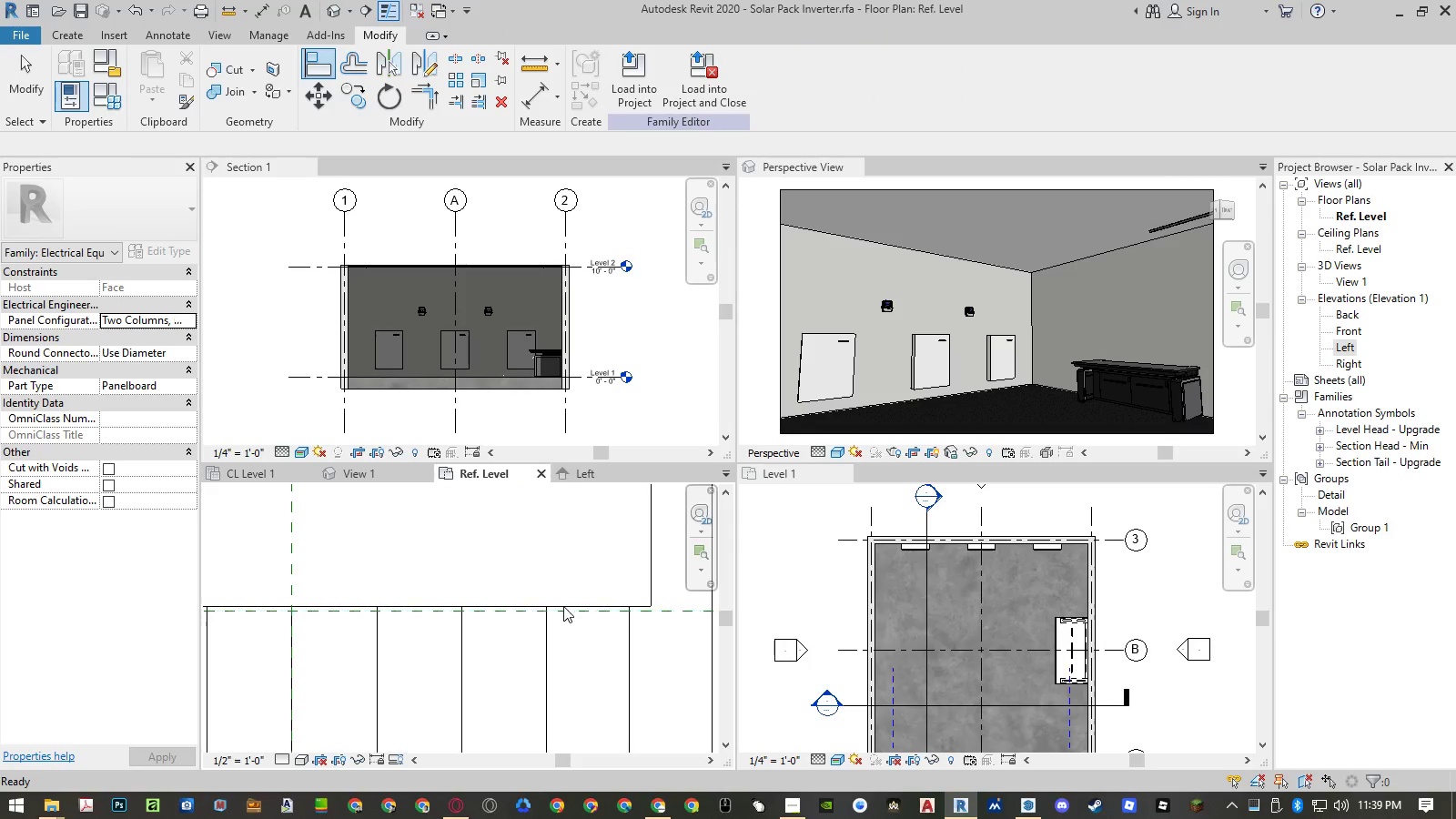 
key(Escape)
 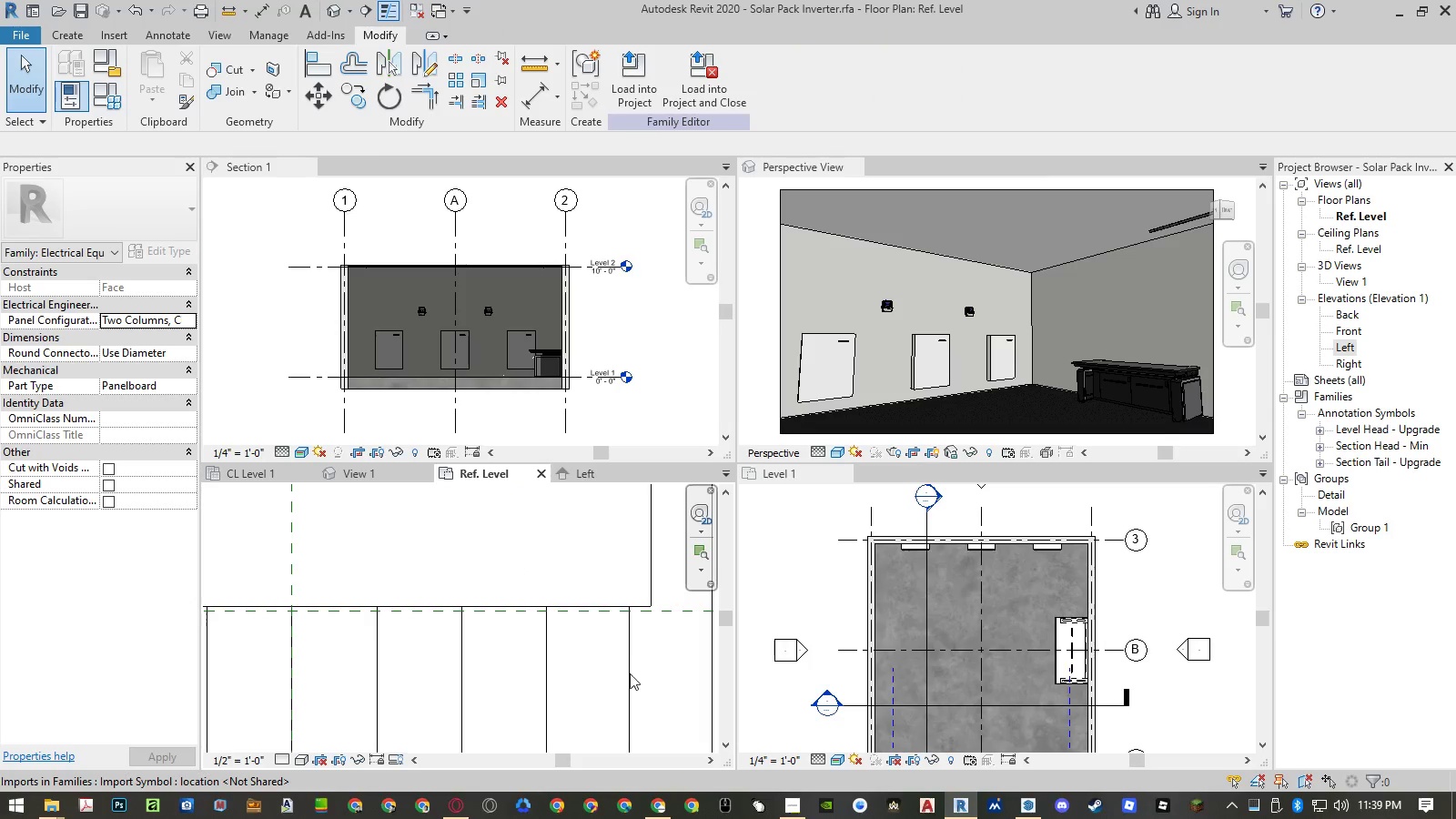 
left_click([628, 673])
 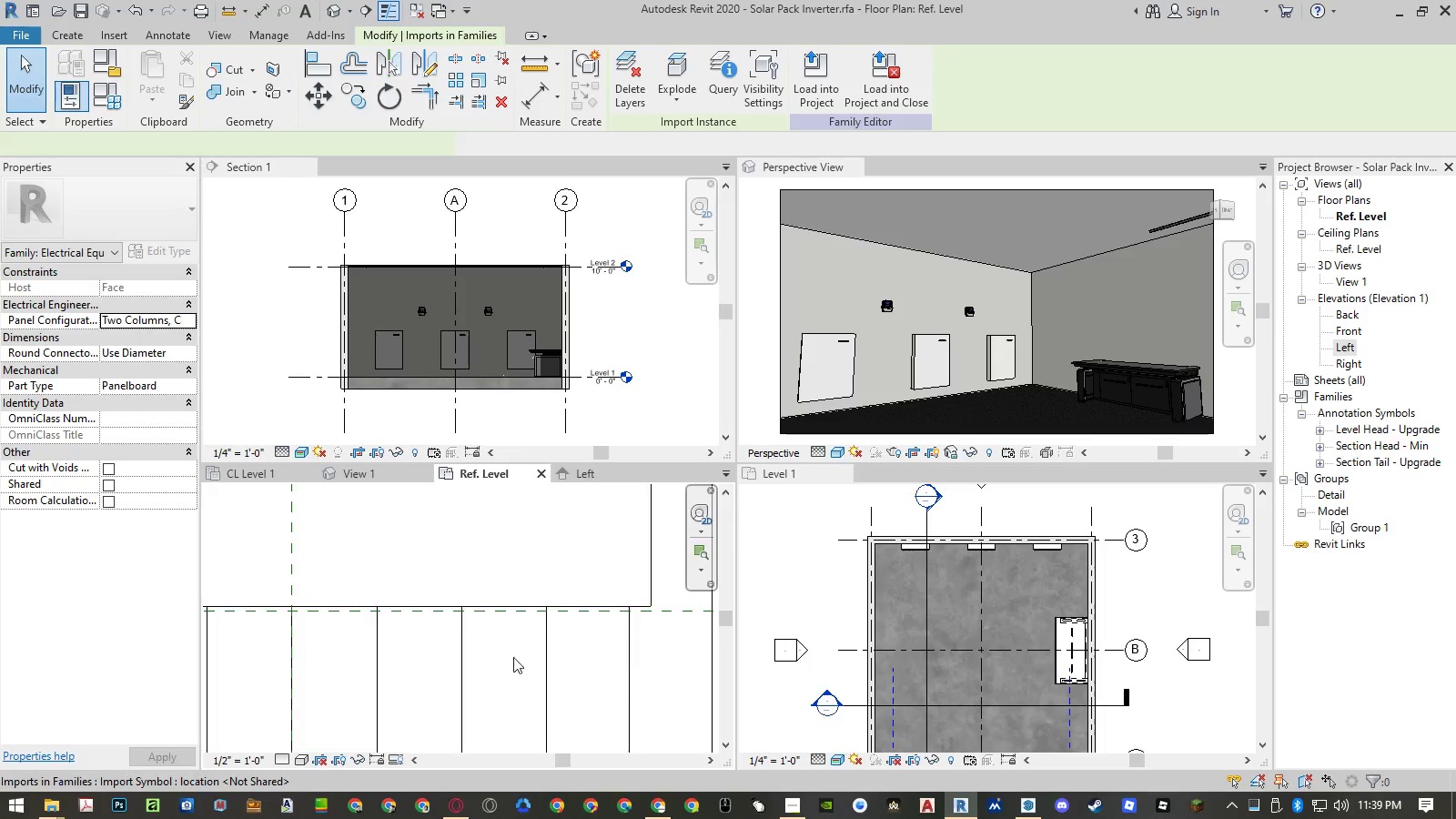 
scroll: coordinate [460, 646], scroll_direction: down, amount: 5.0
 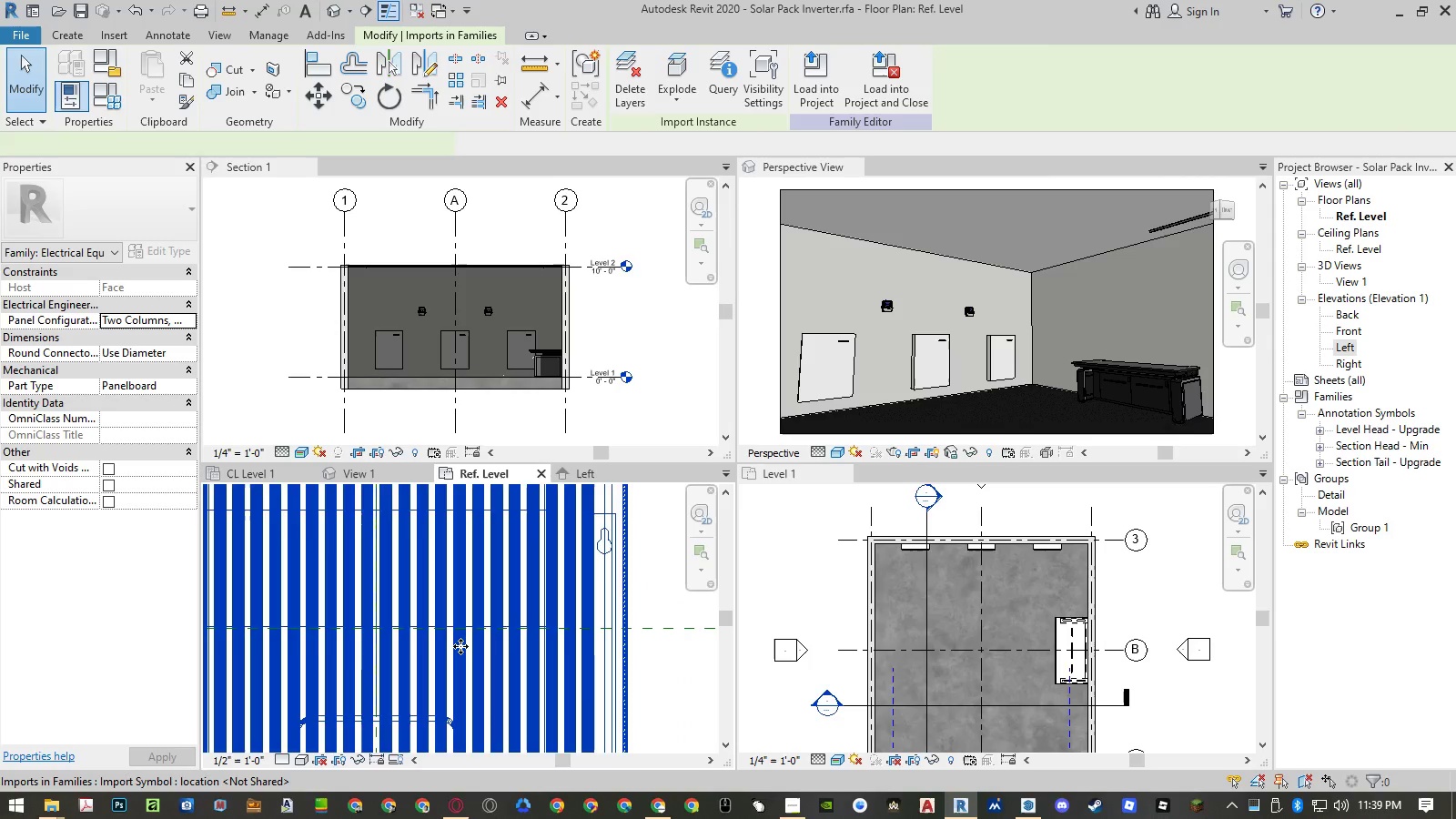 
scroll: coordinate [521, 622], scroll_direction: up, amount: 9.0
 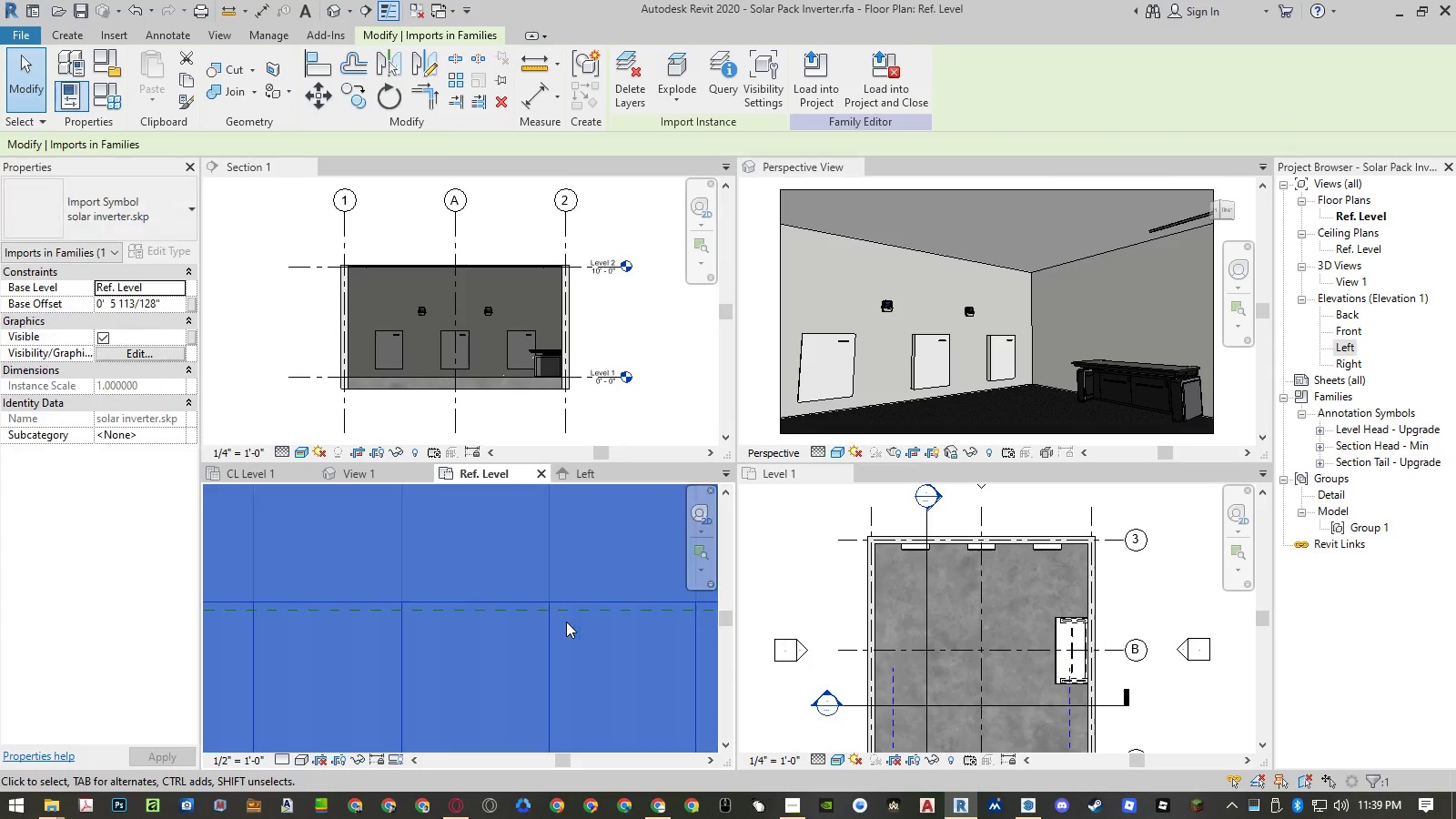 
type(mv)
 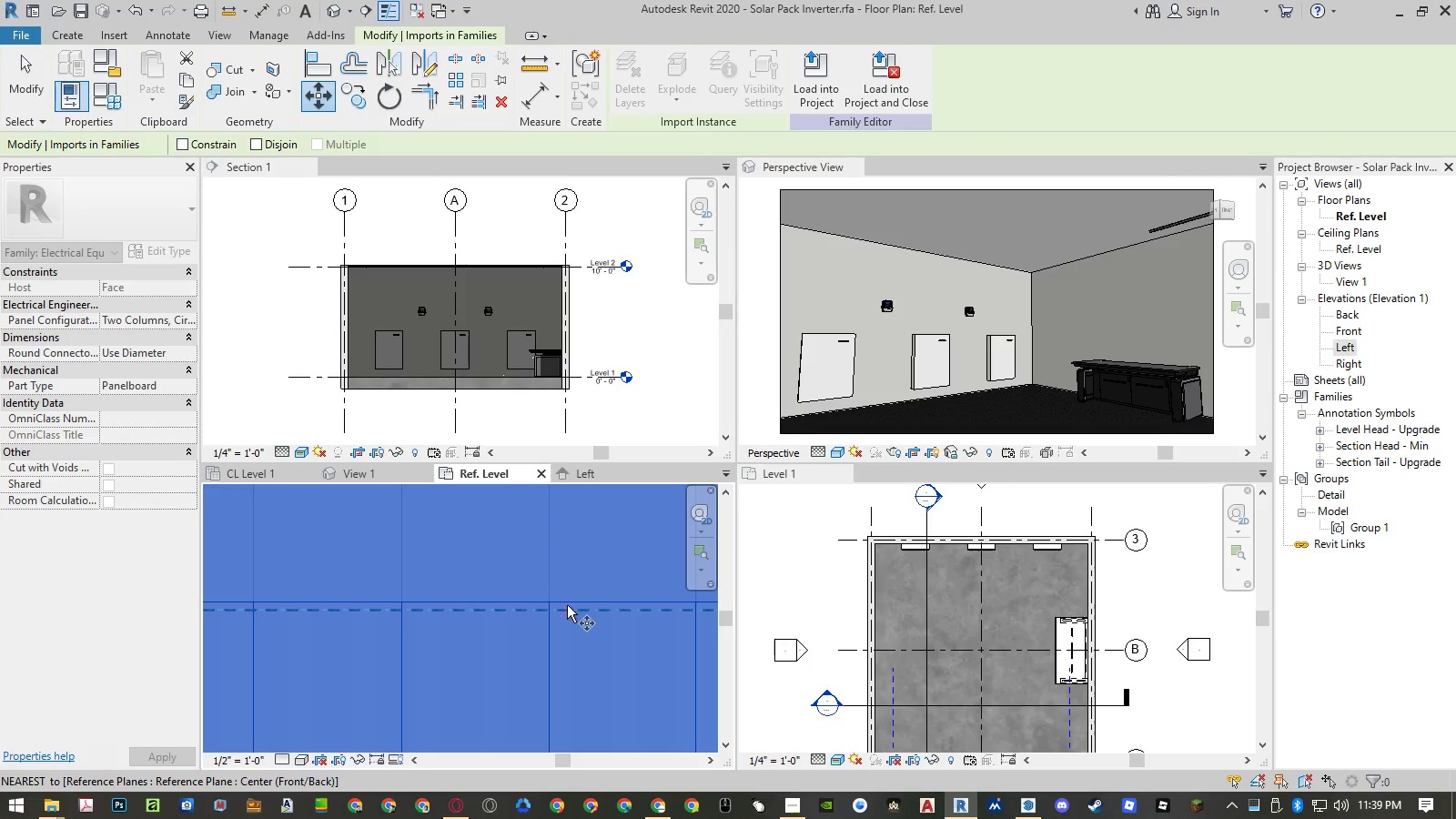 
scroll: coordinate [499, 613], scroll_direction: down, amount: 4.0
 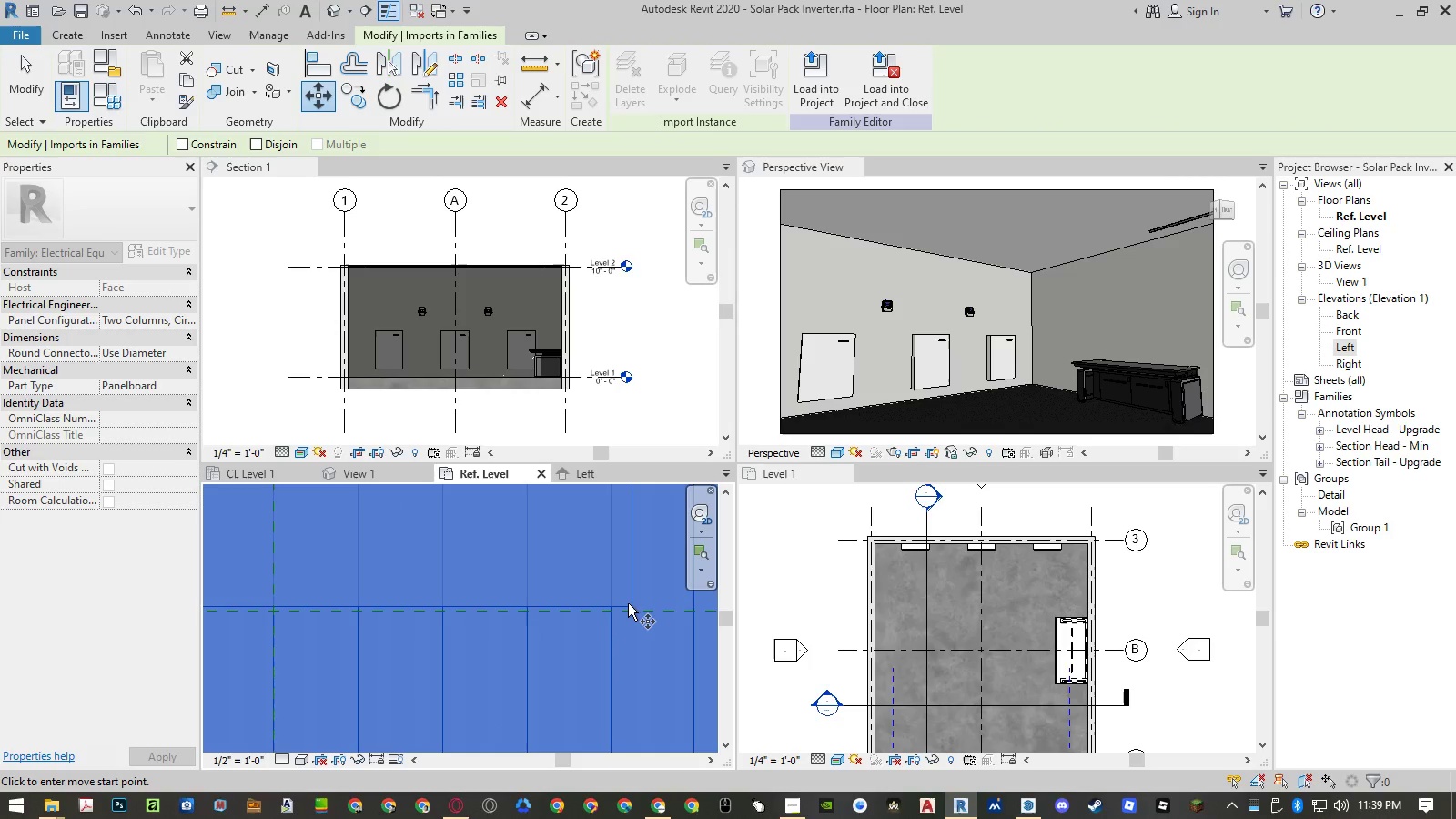 
key(Escape)
 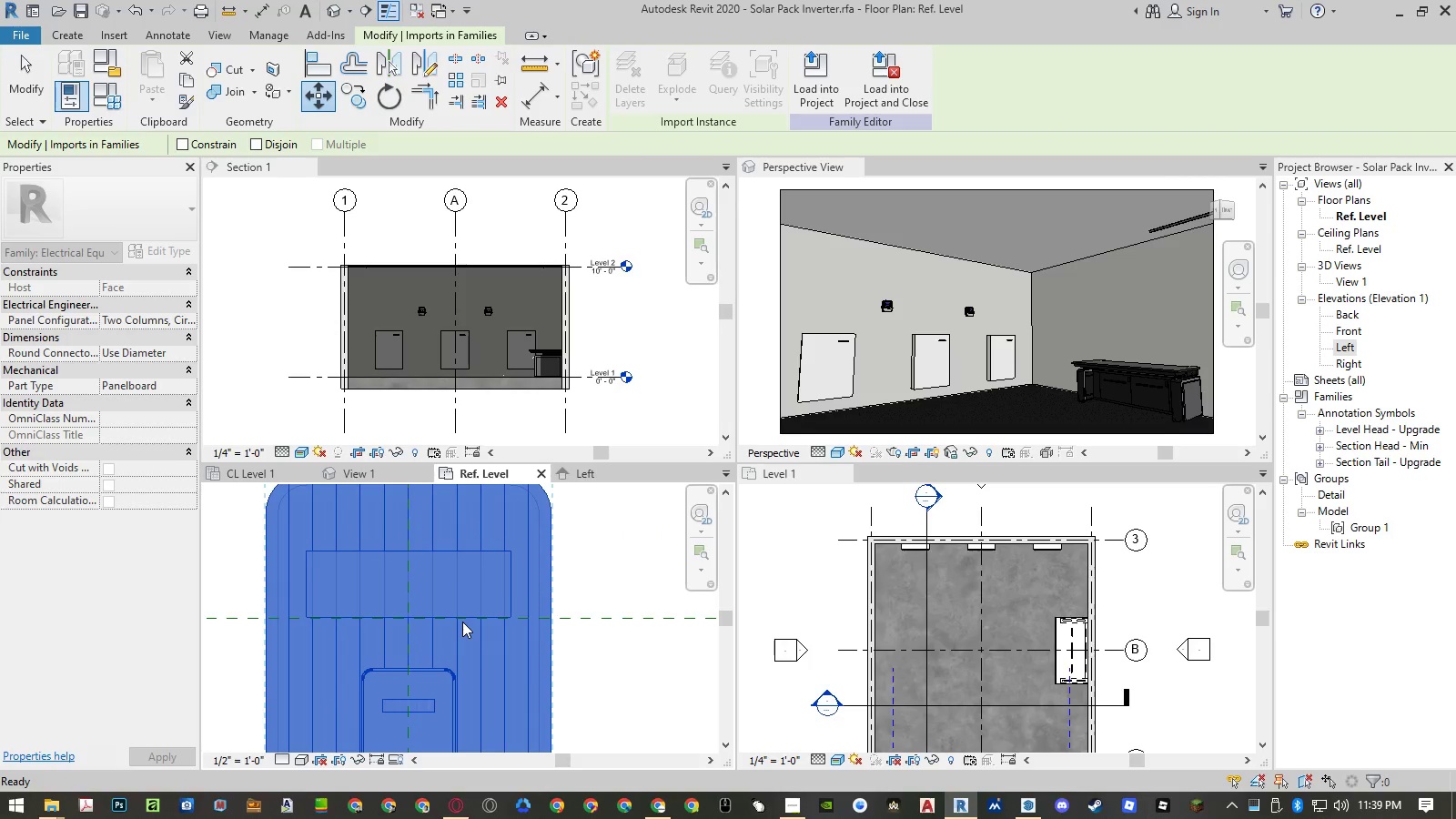 
key(Escape)
 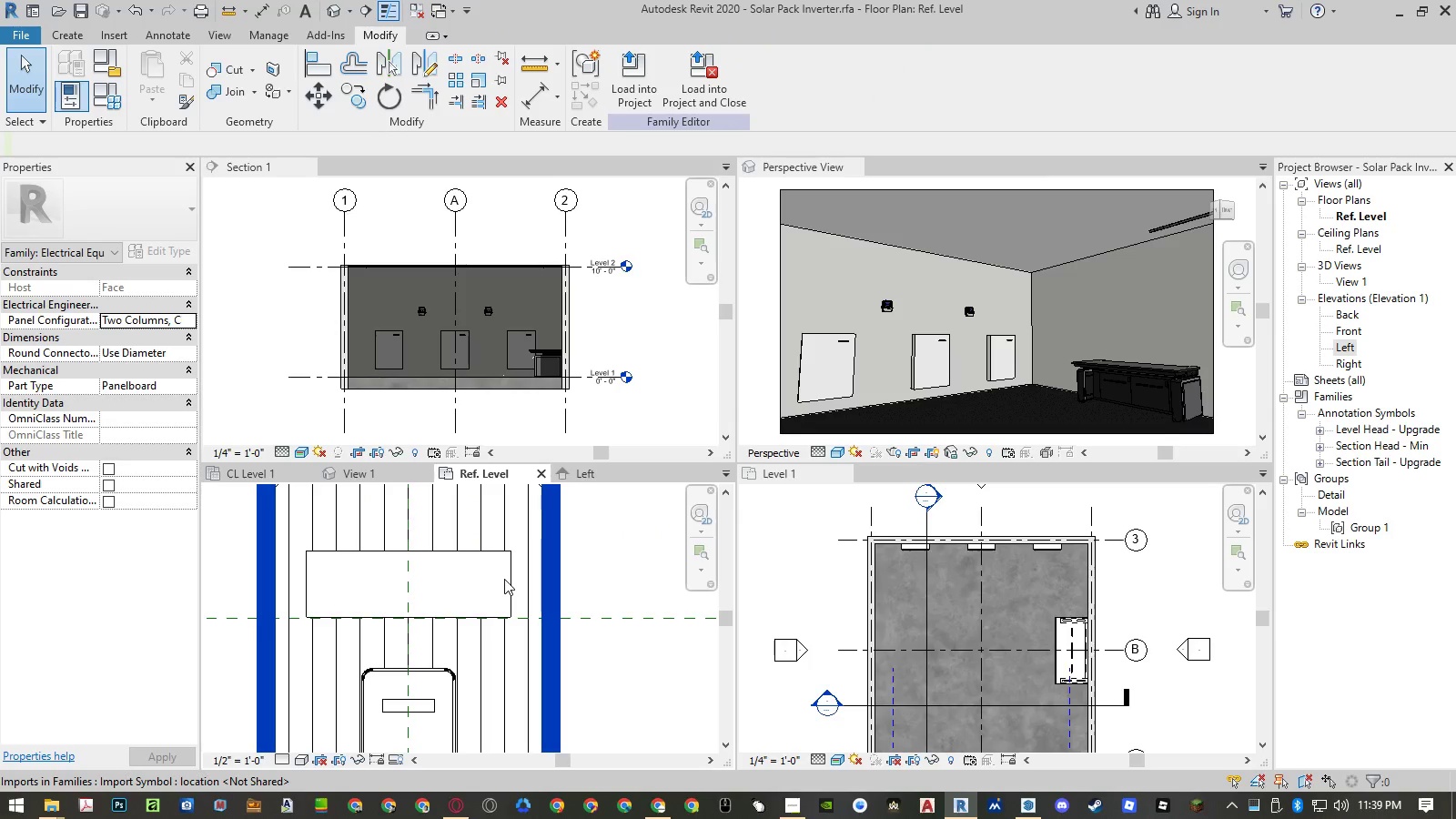 
scroll: coordinate [462, 622], scroll_direction: down, amount: 9.0
 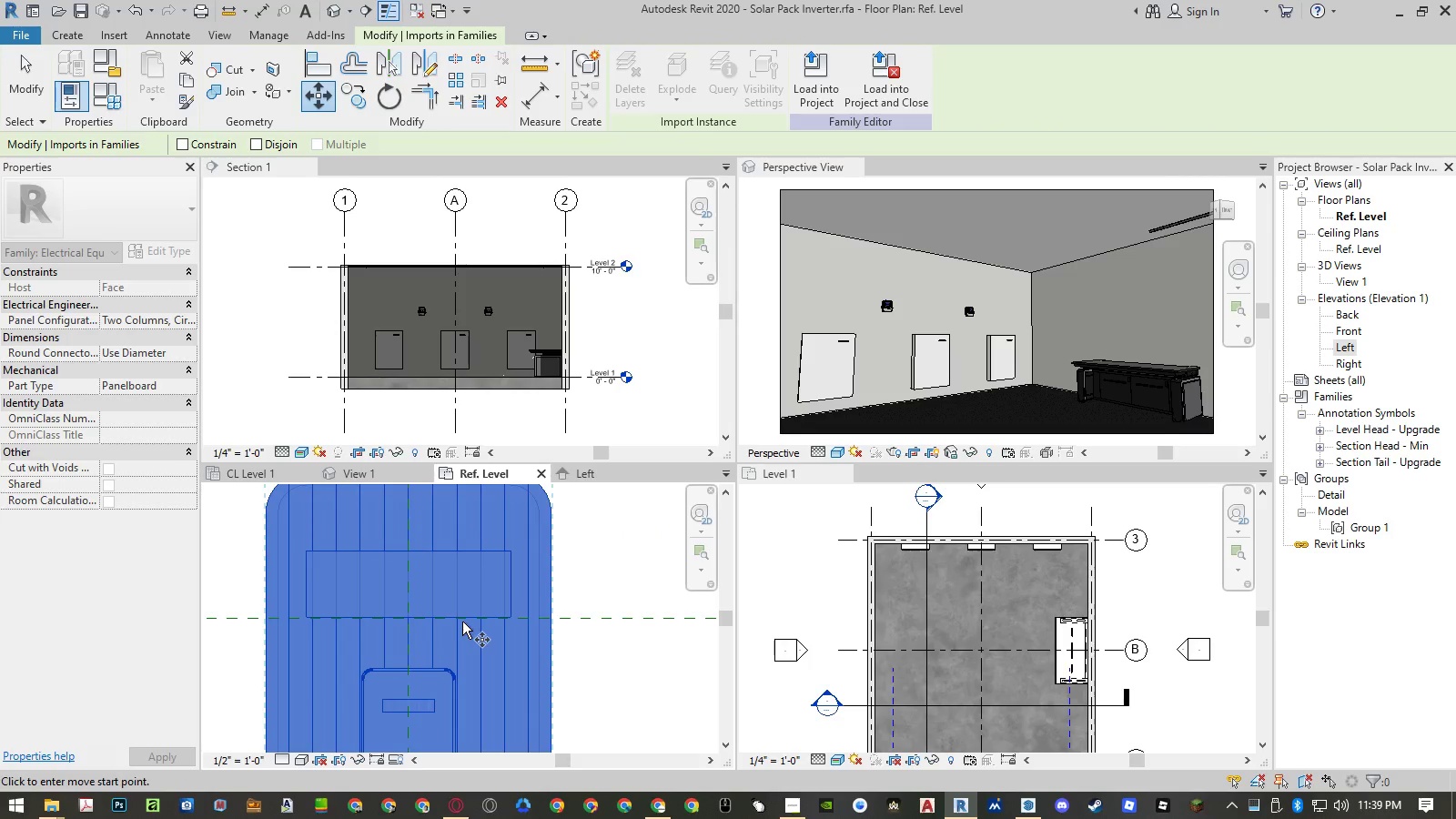 
left_click([504, 579])
 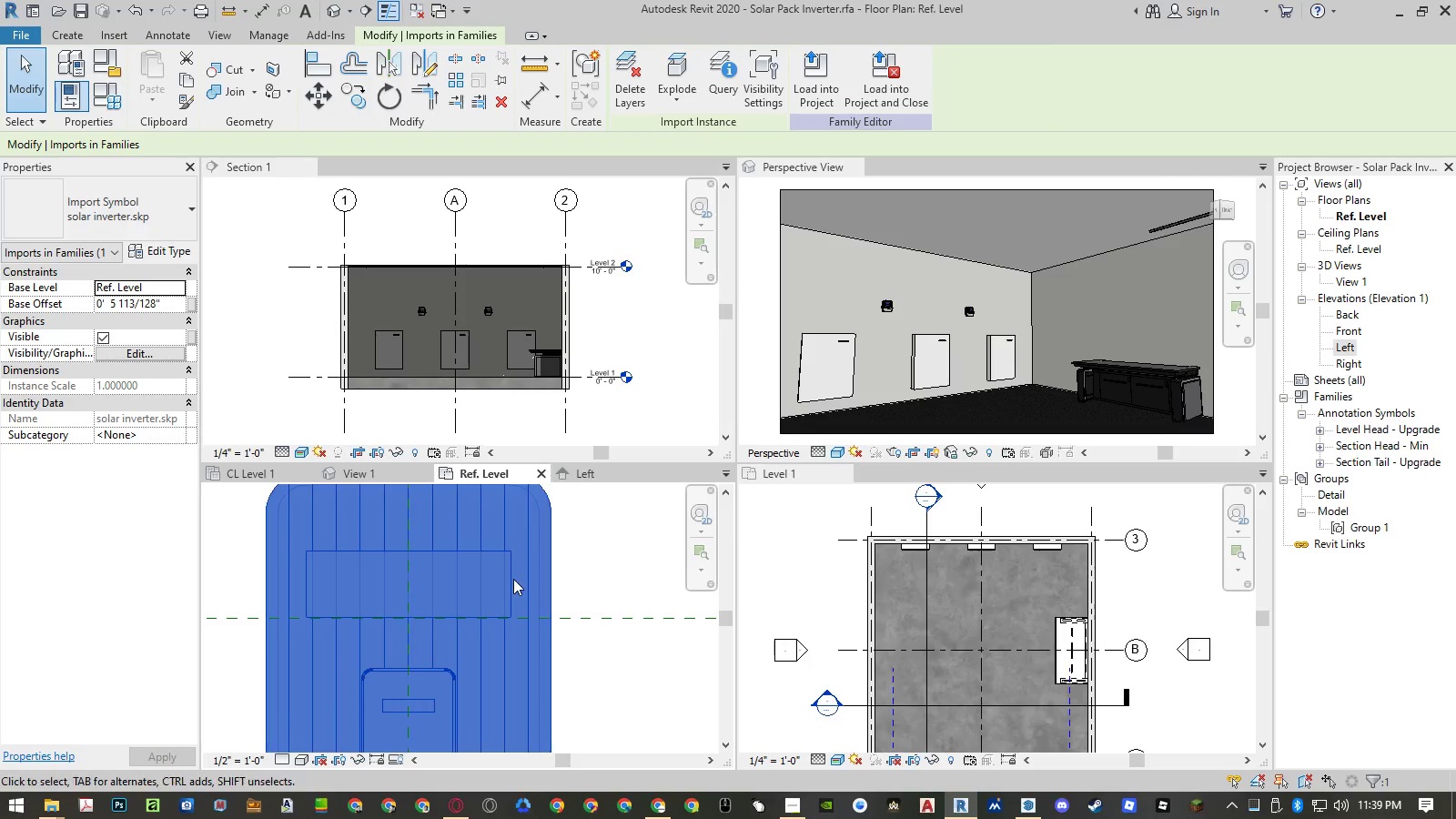 
wait(7.61)
 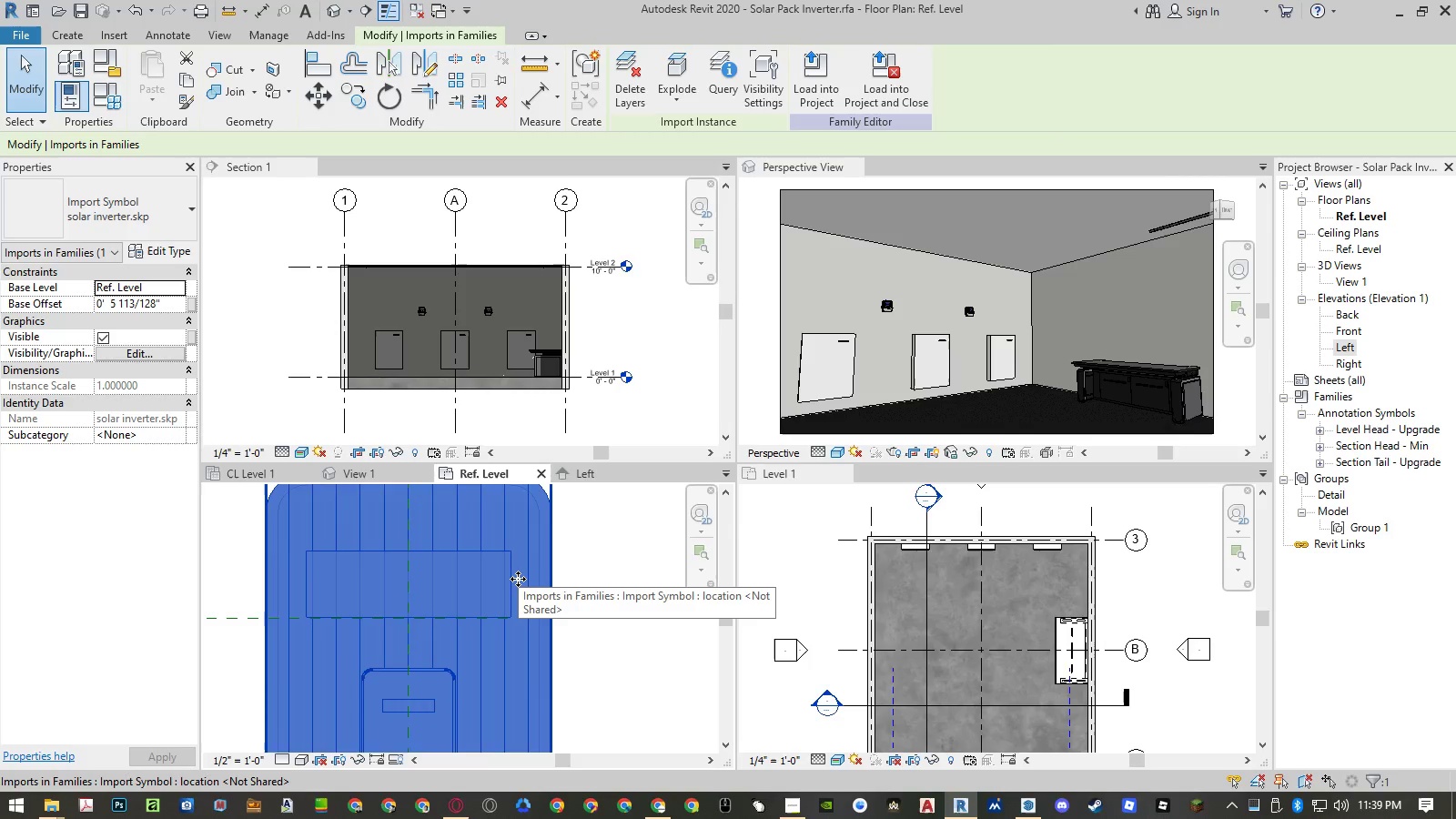 
left_click([399, 480])
 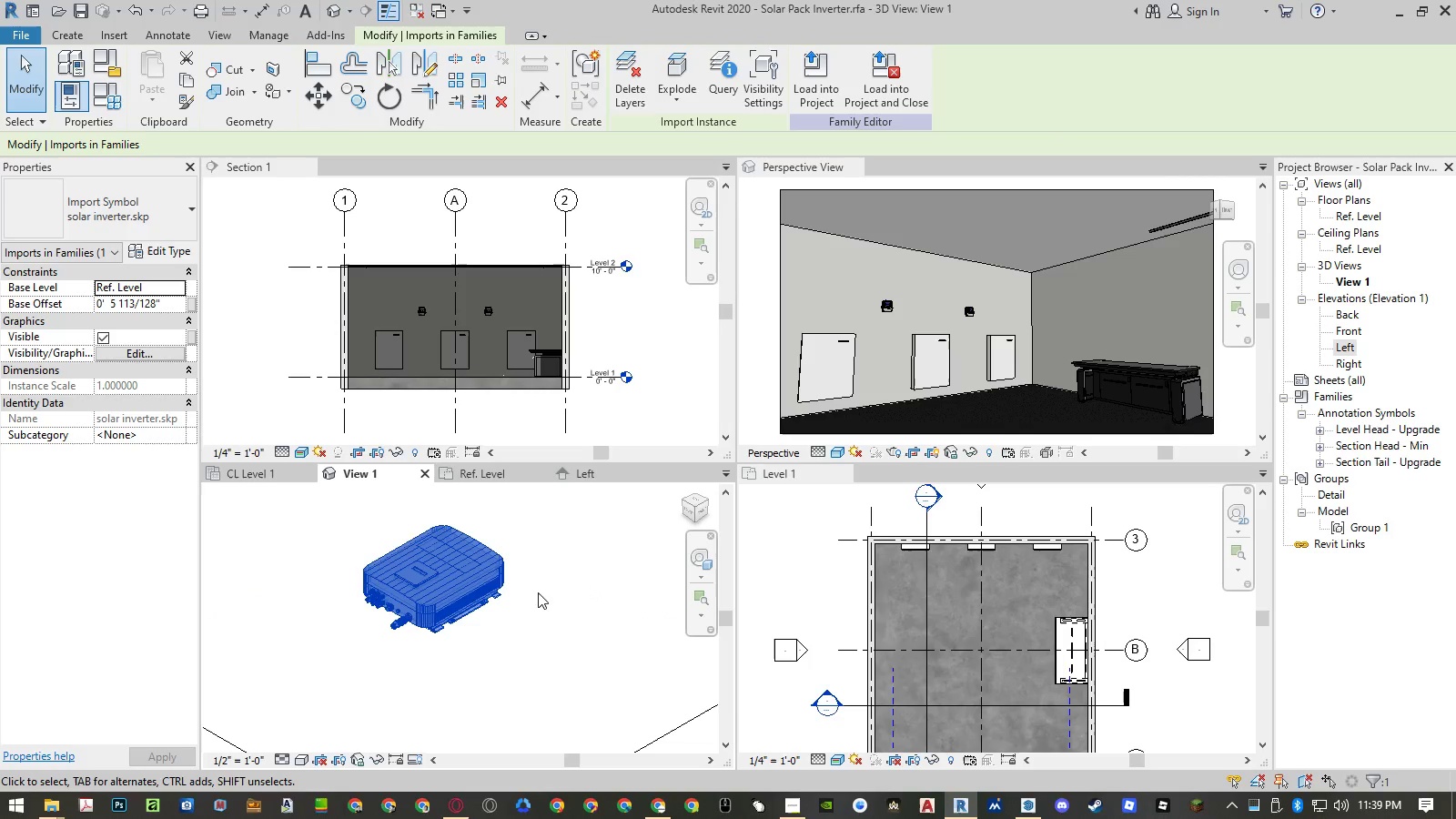 
scroll: coordinate [534, 566], scroll_direction: down, amount: 4.0
 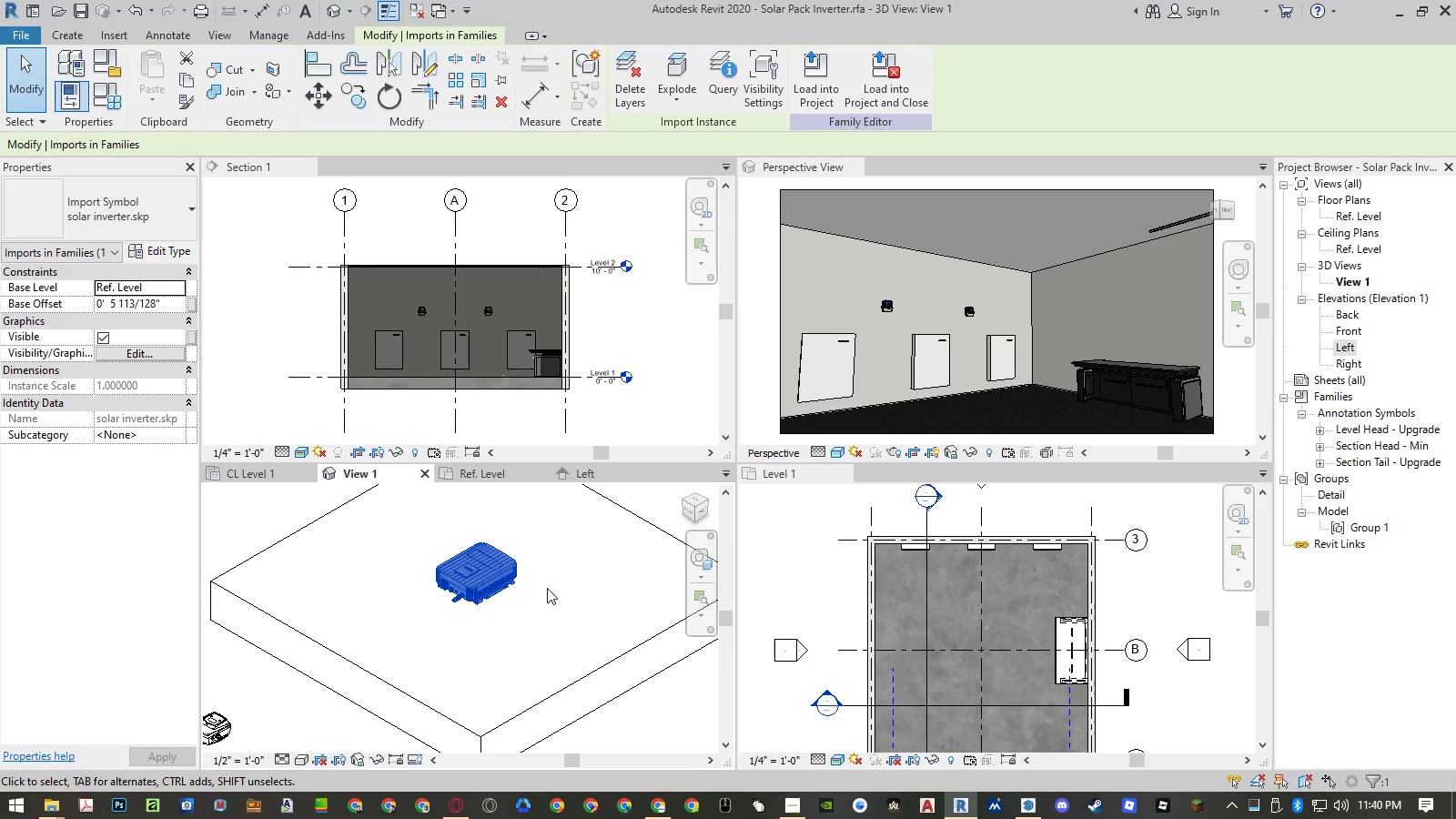 
left_click([547, 588])
 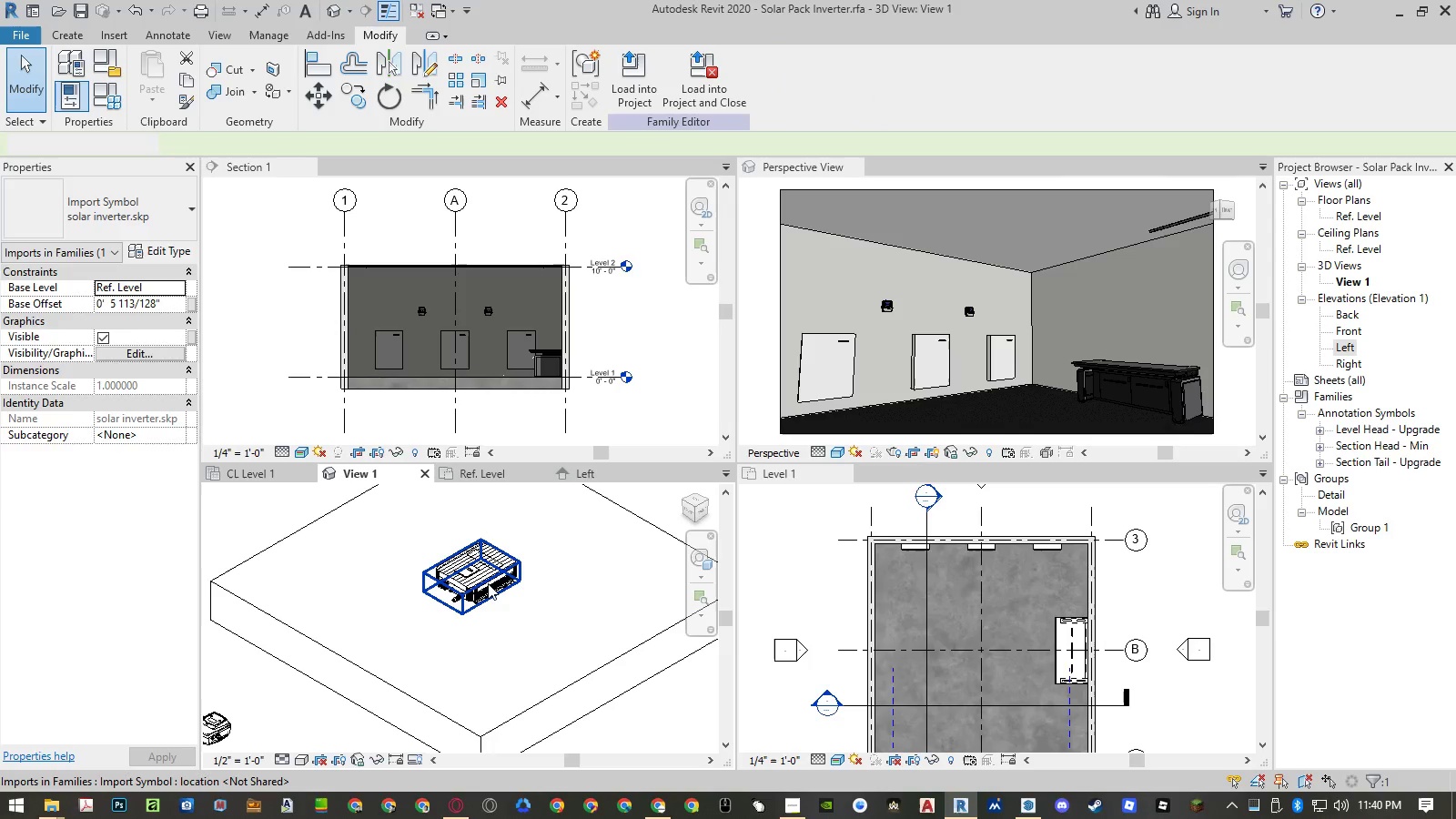 
left_click([488, 582])
 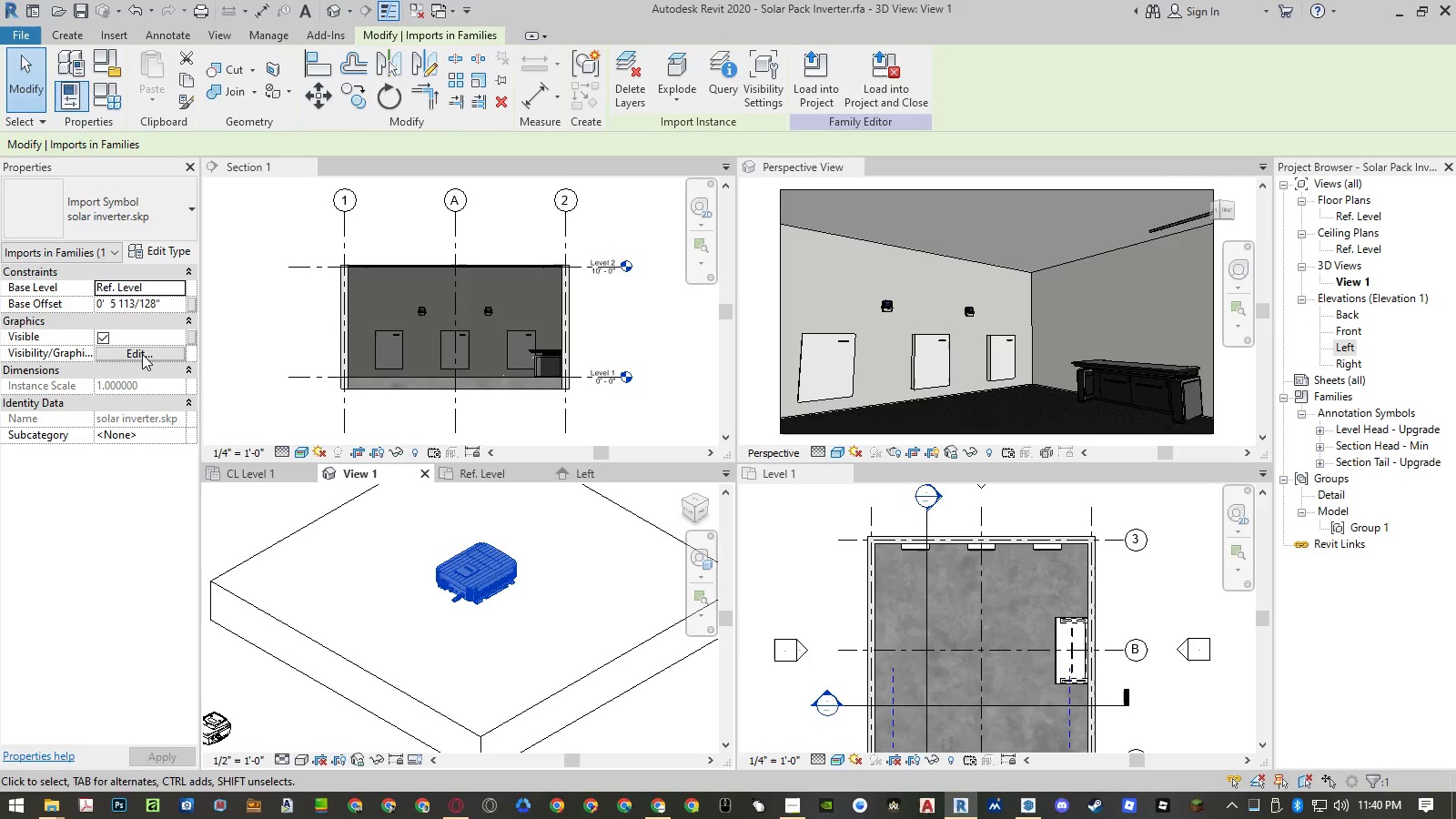 
wait(5.55)
 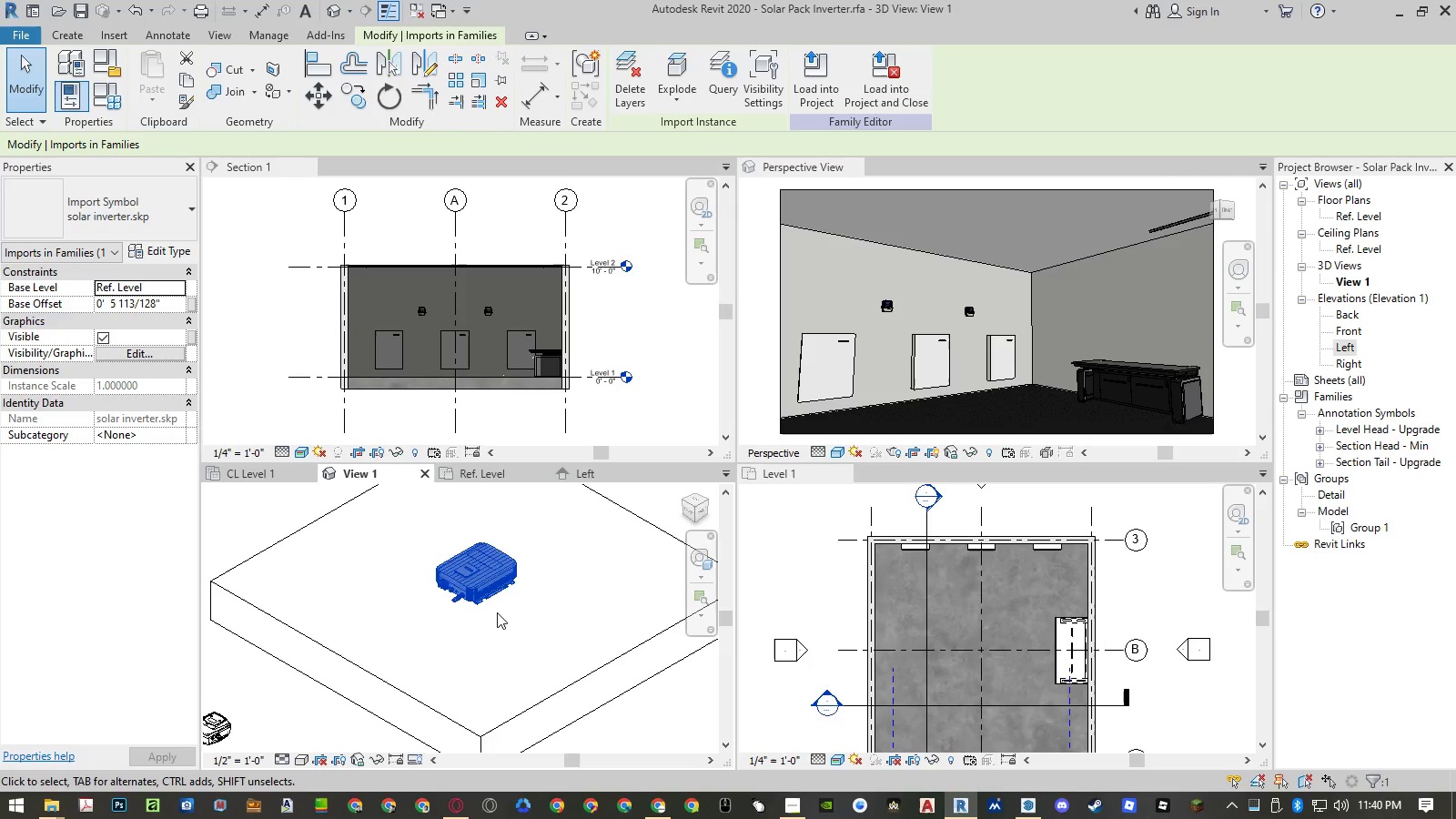 
left_click([166, 257])
 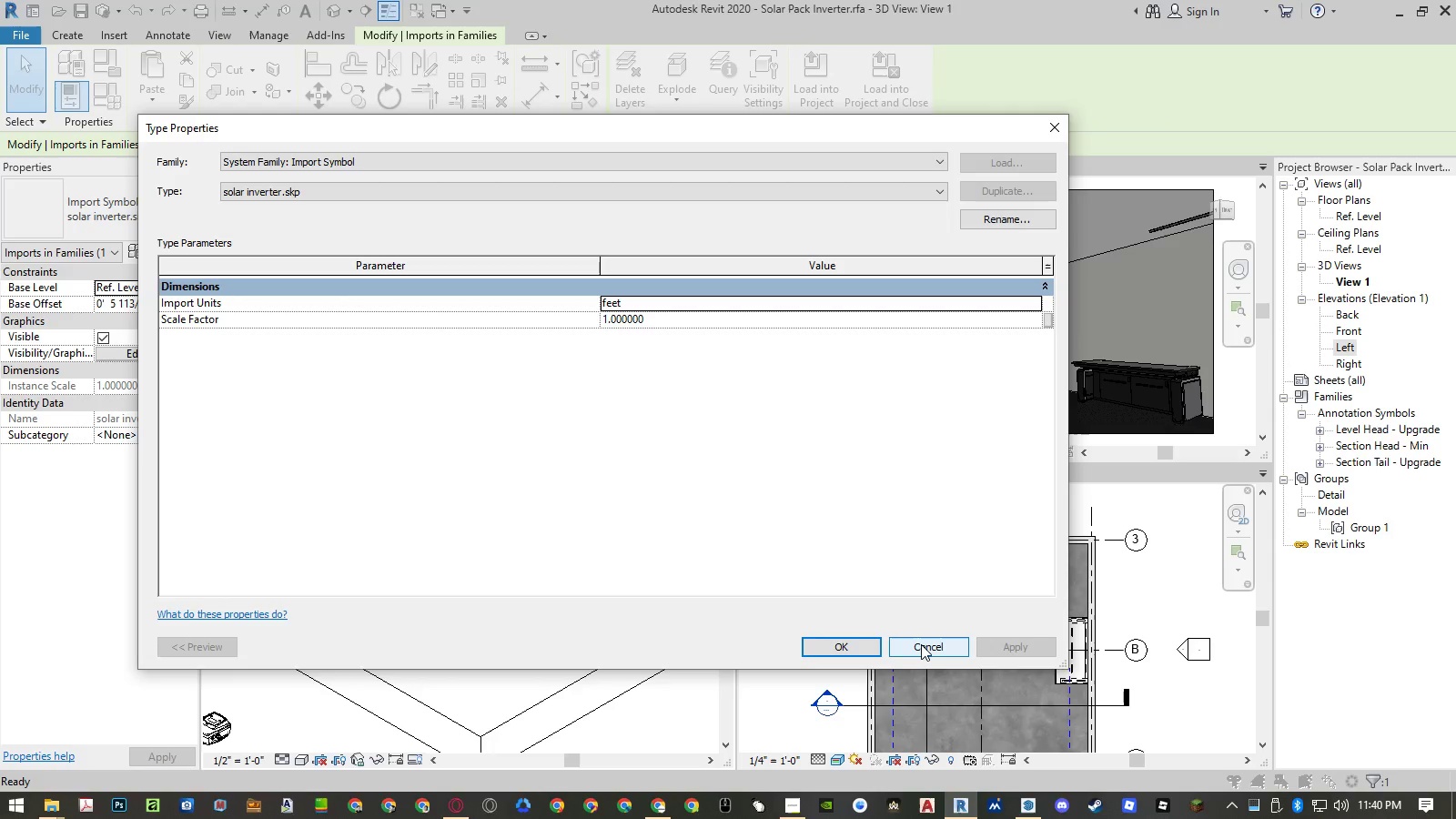 
wait(10.42)
 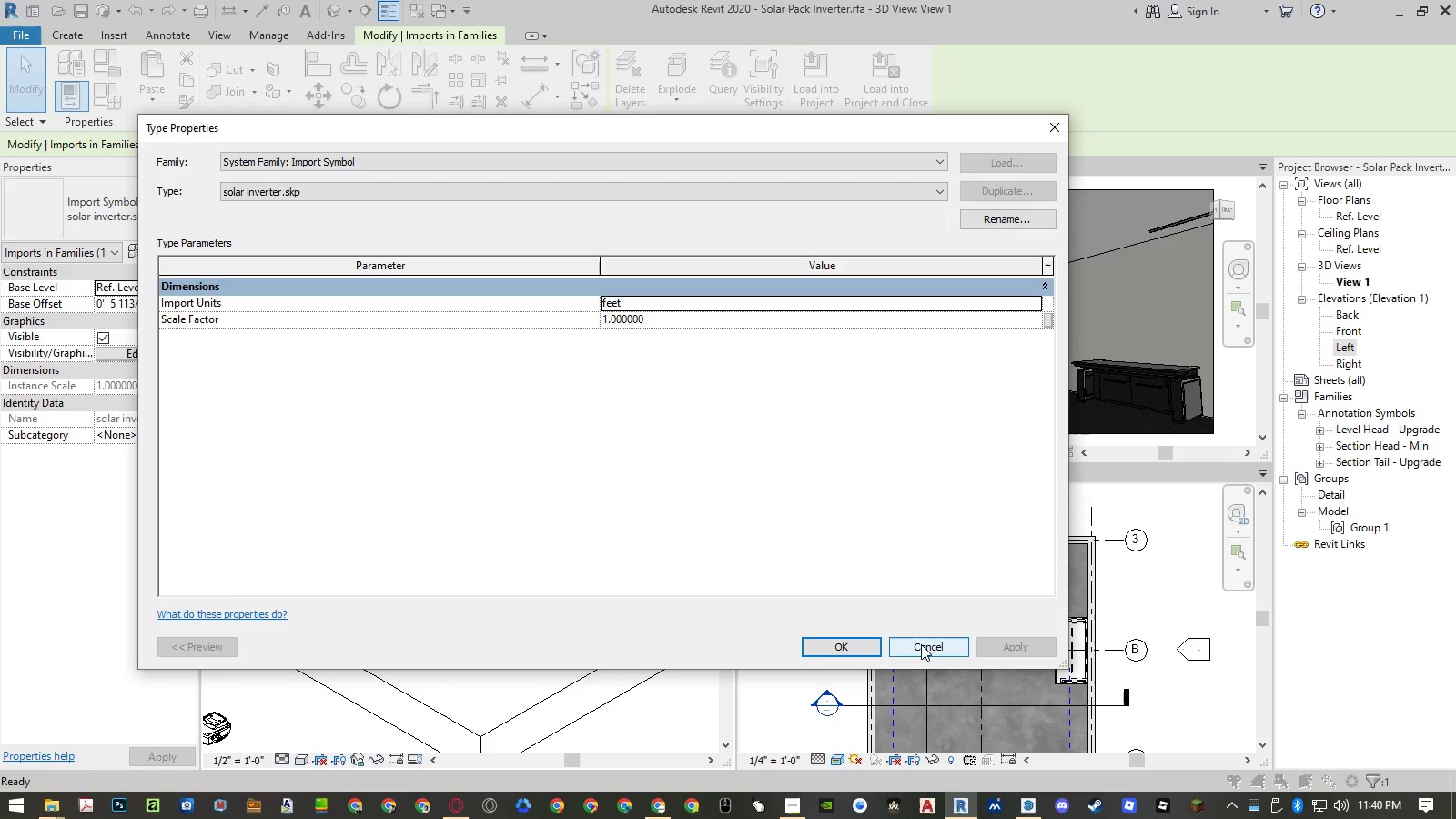 
left_click([957, 652])
 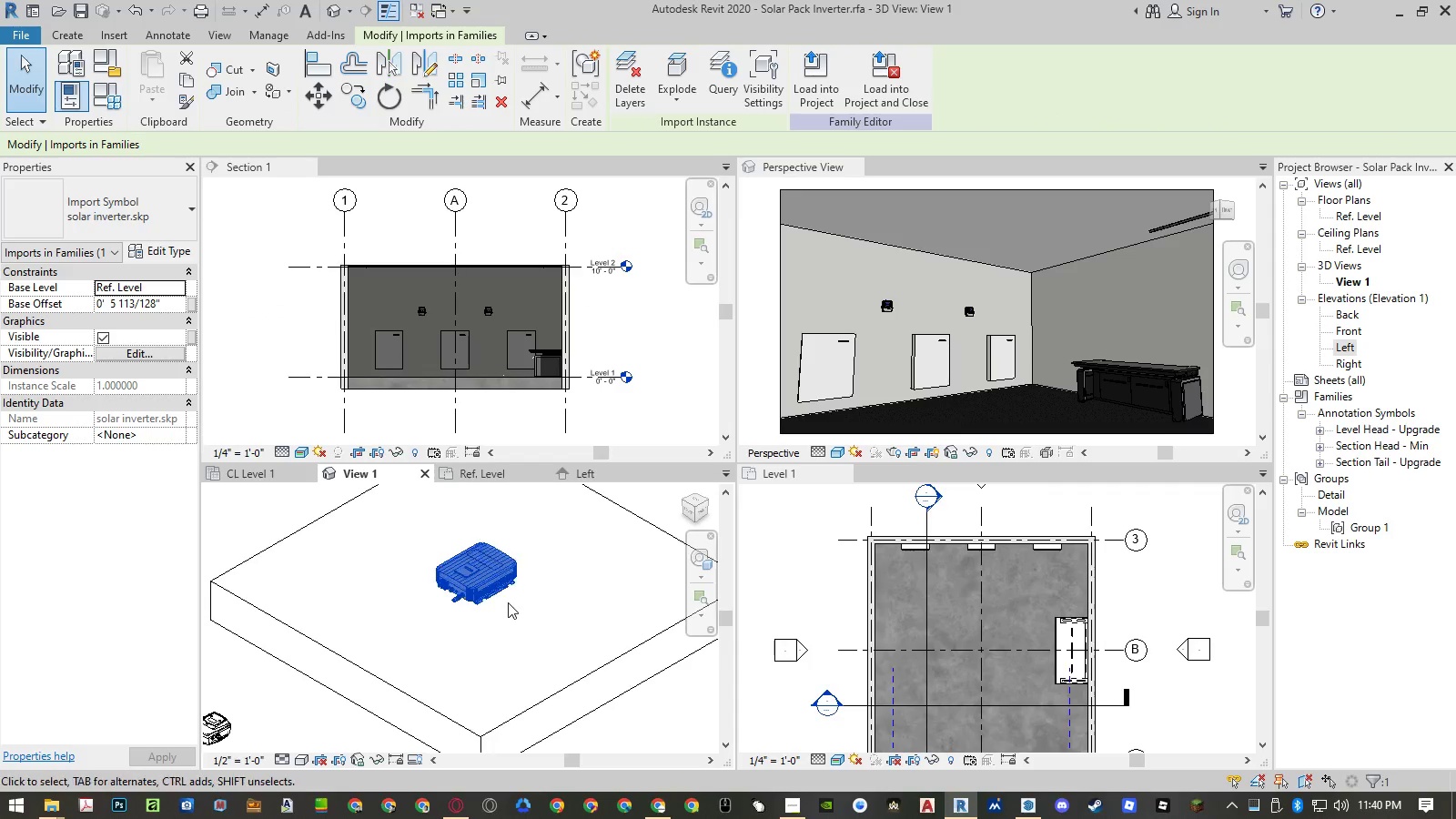 
scroll: coordinate [479, 541], scroll_direction: up, amount: 12.0
 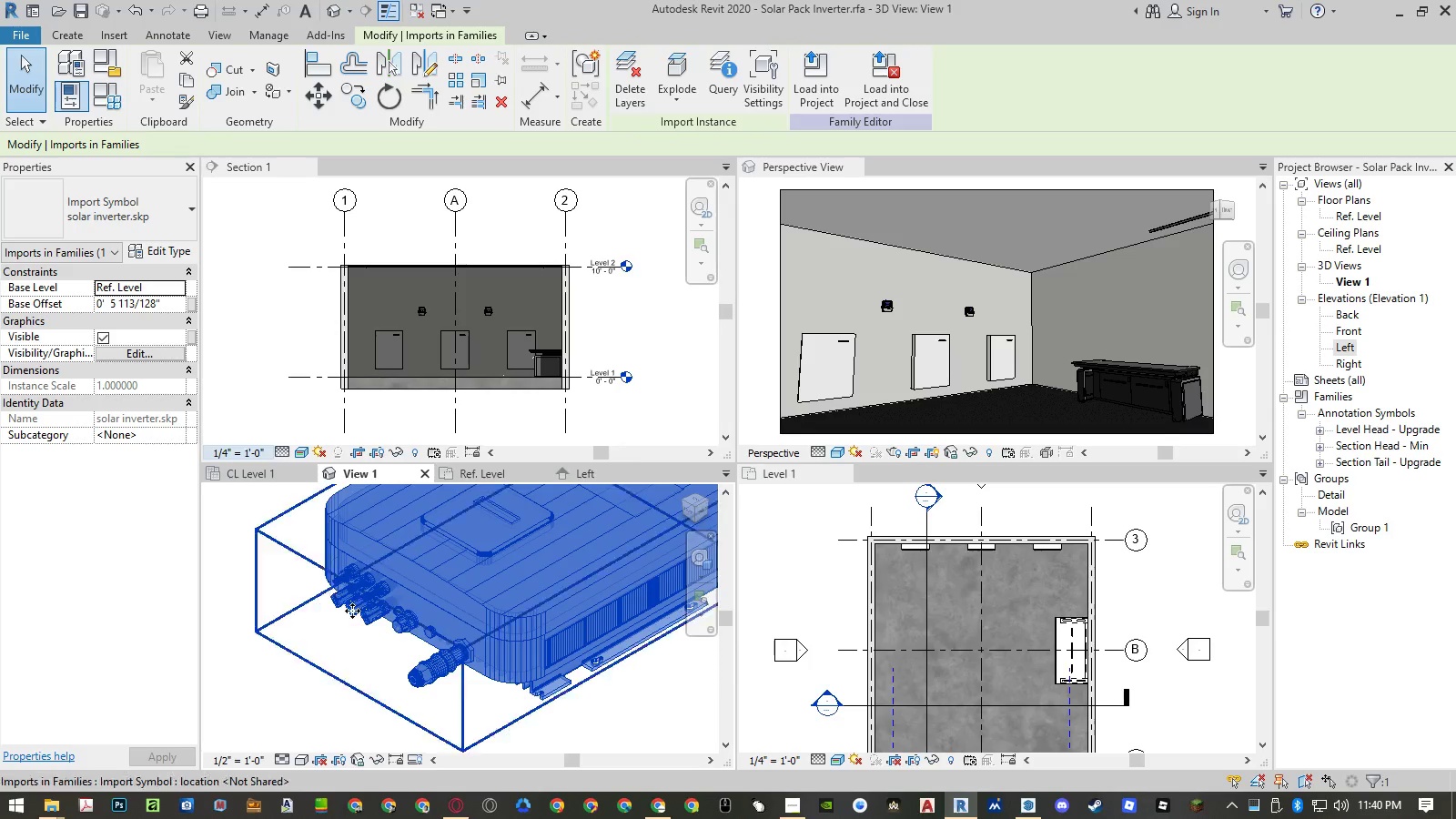 
left_click([302, 759])
 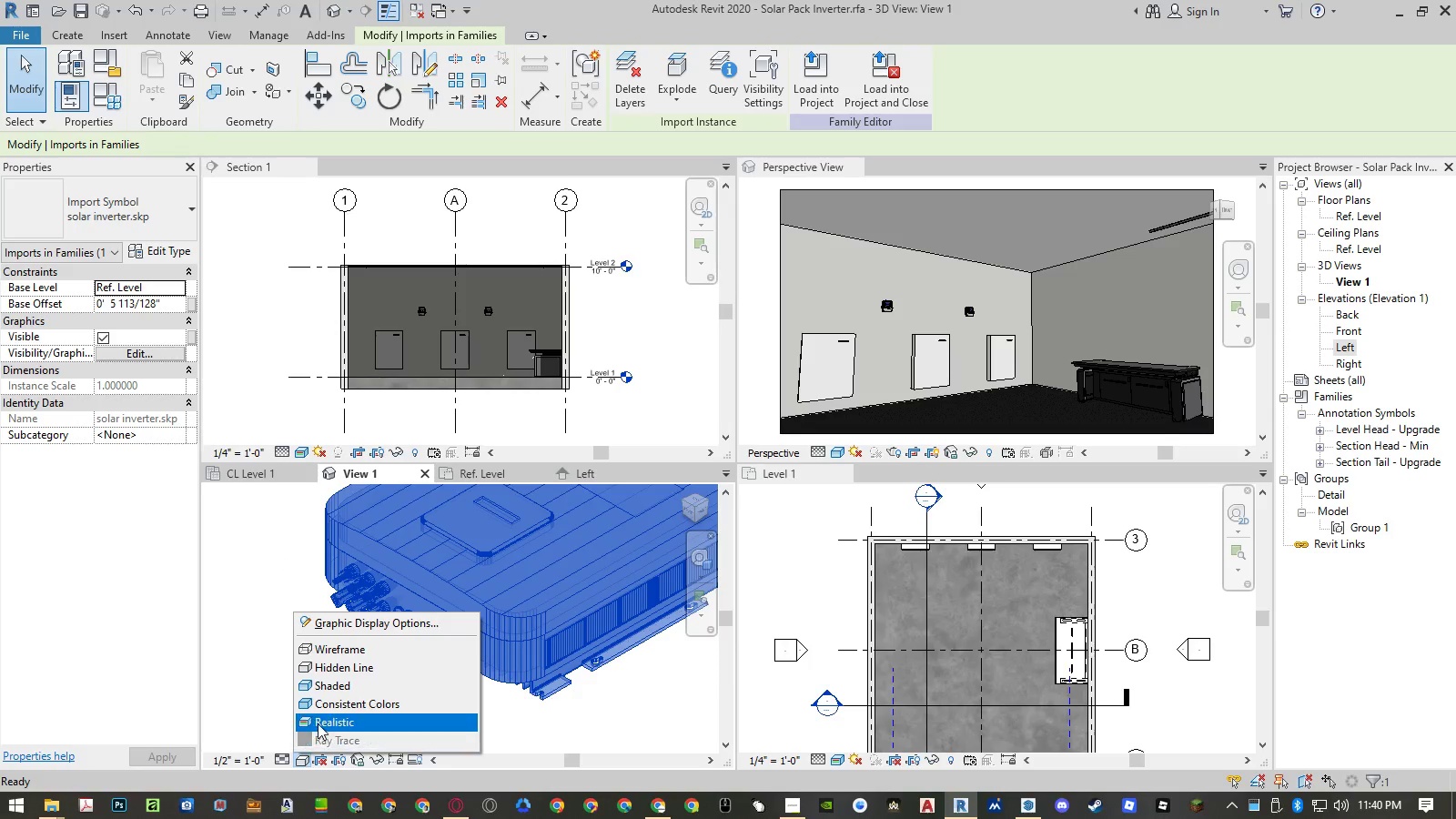 
left_click([318, 723])
 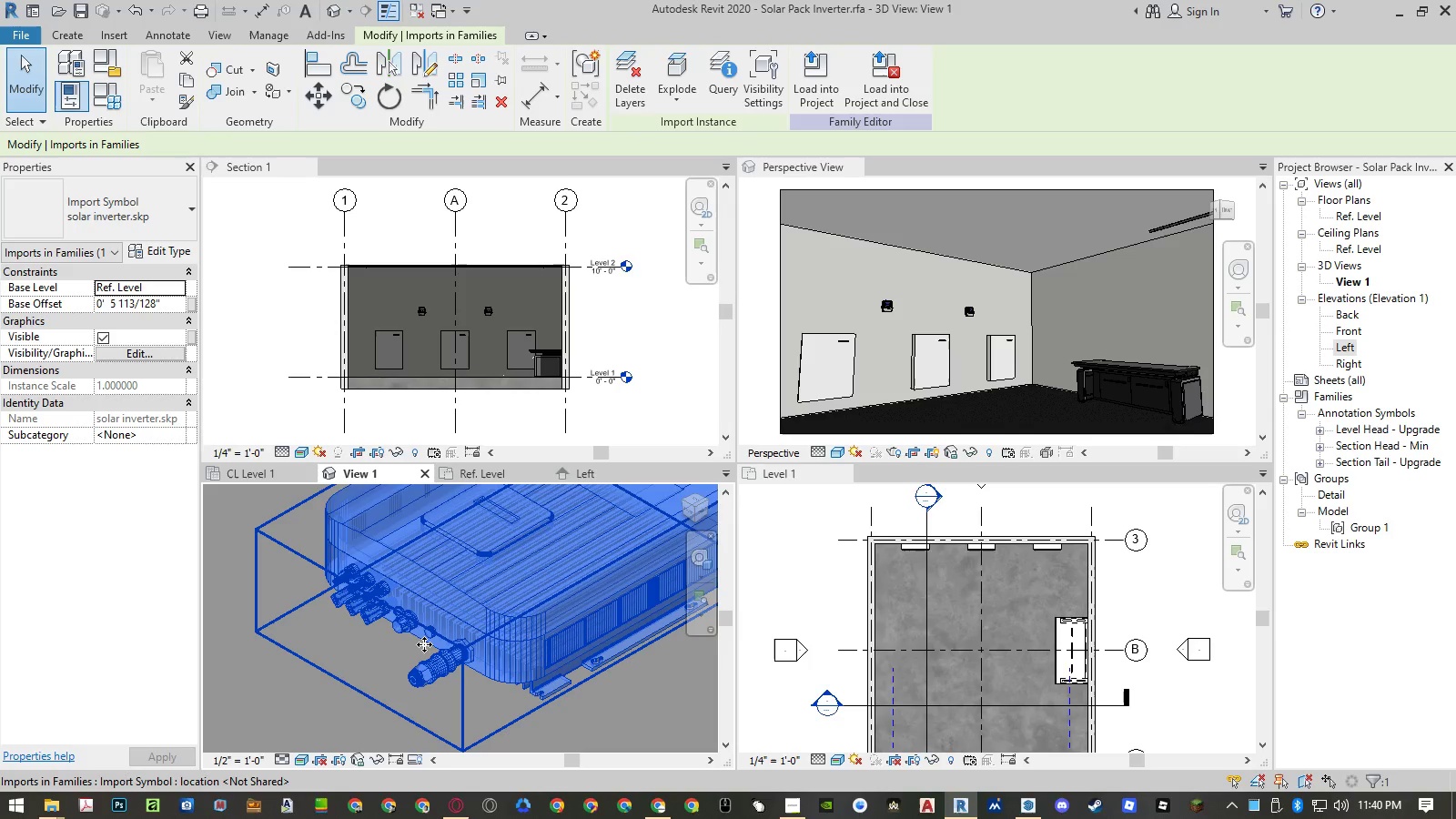 
scroll: coordinate [466, 631], scroll_direction: down, amount: 9.0
 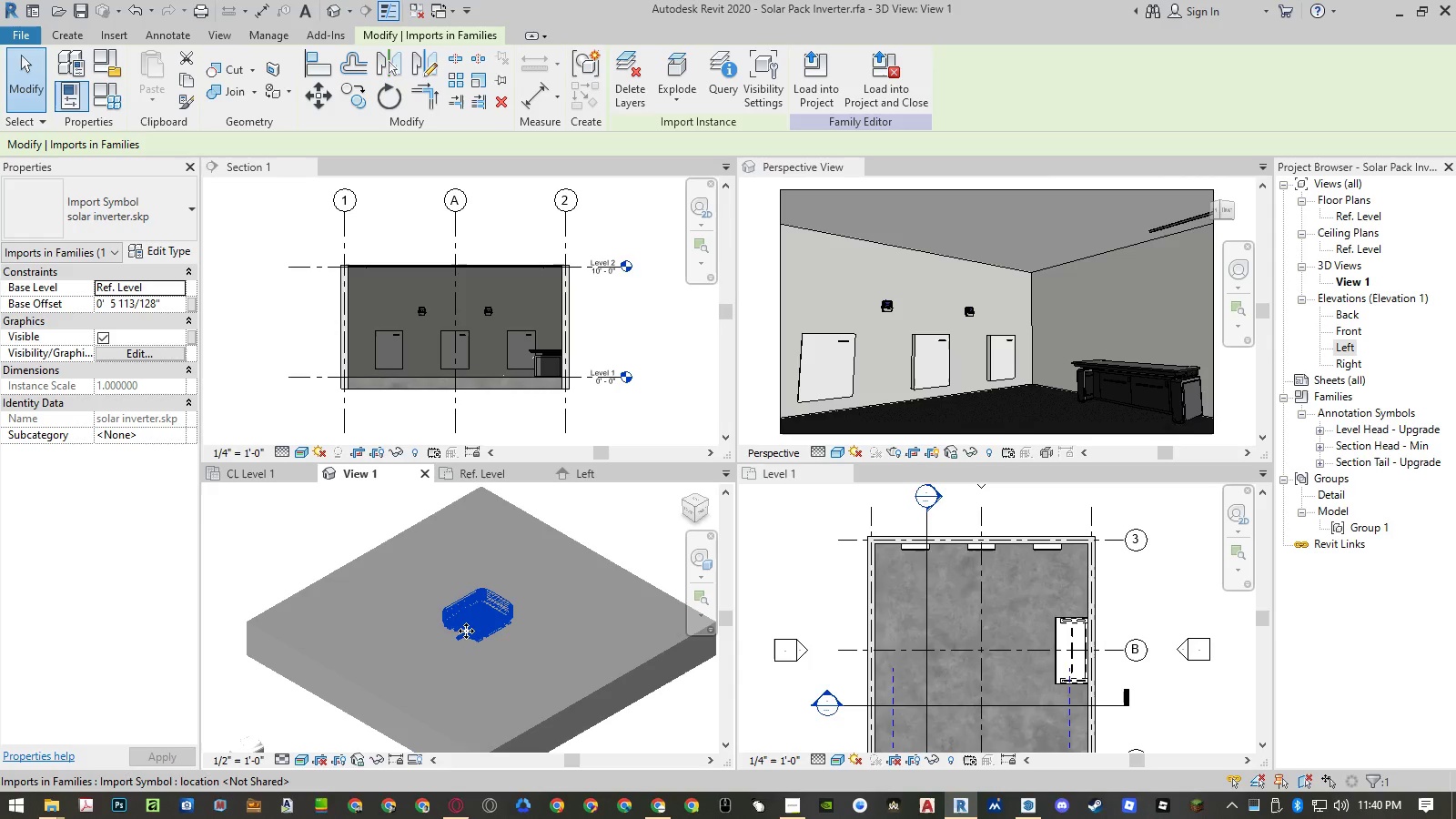 
left_click([318, 524])
 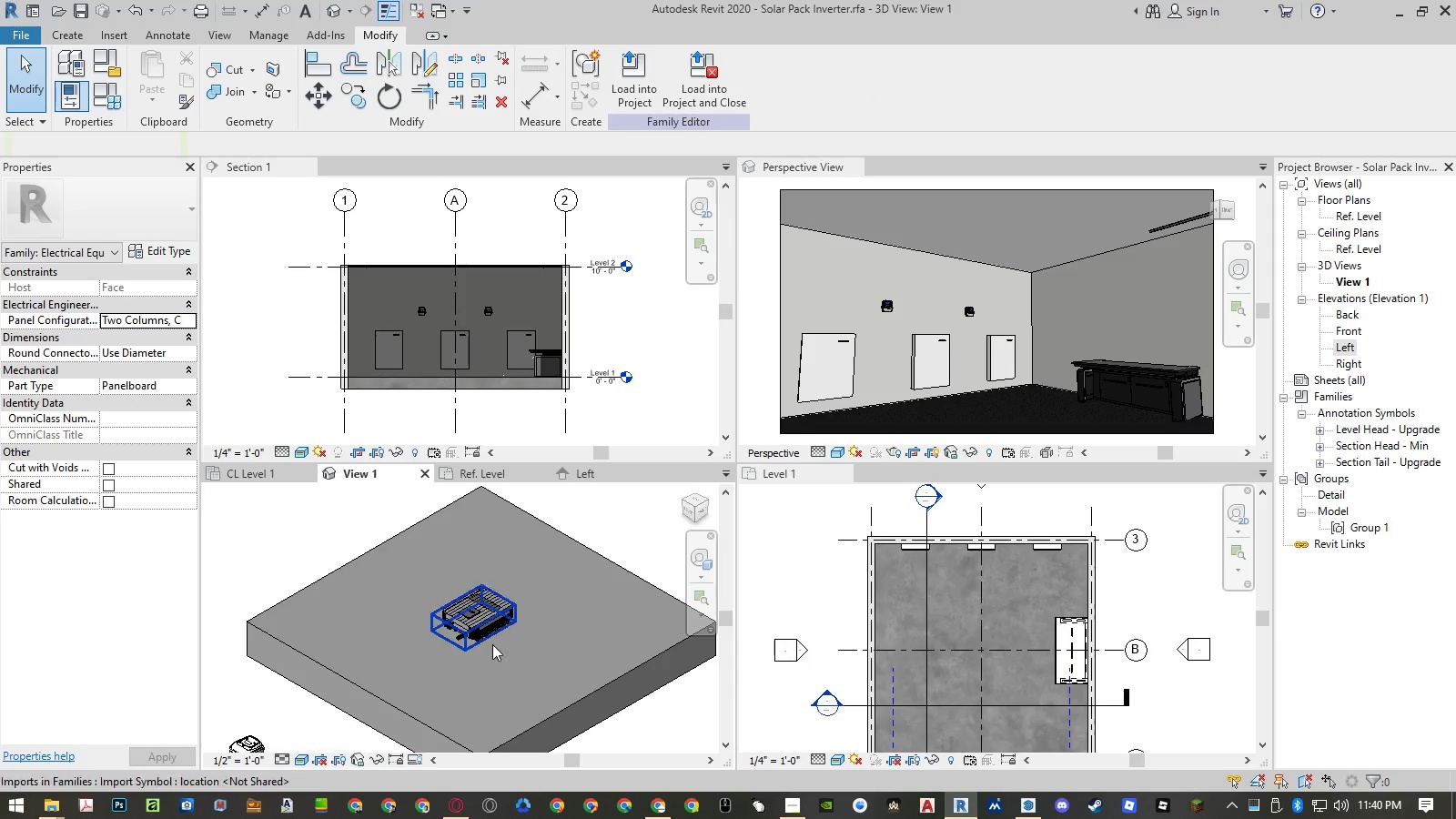 
scroll: coordinate [434, 642], scroll_direction: up, amount: 14.0
 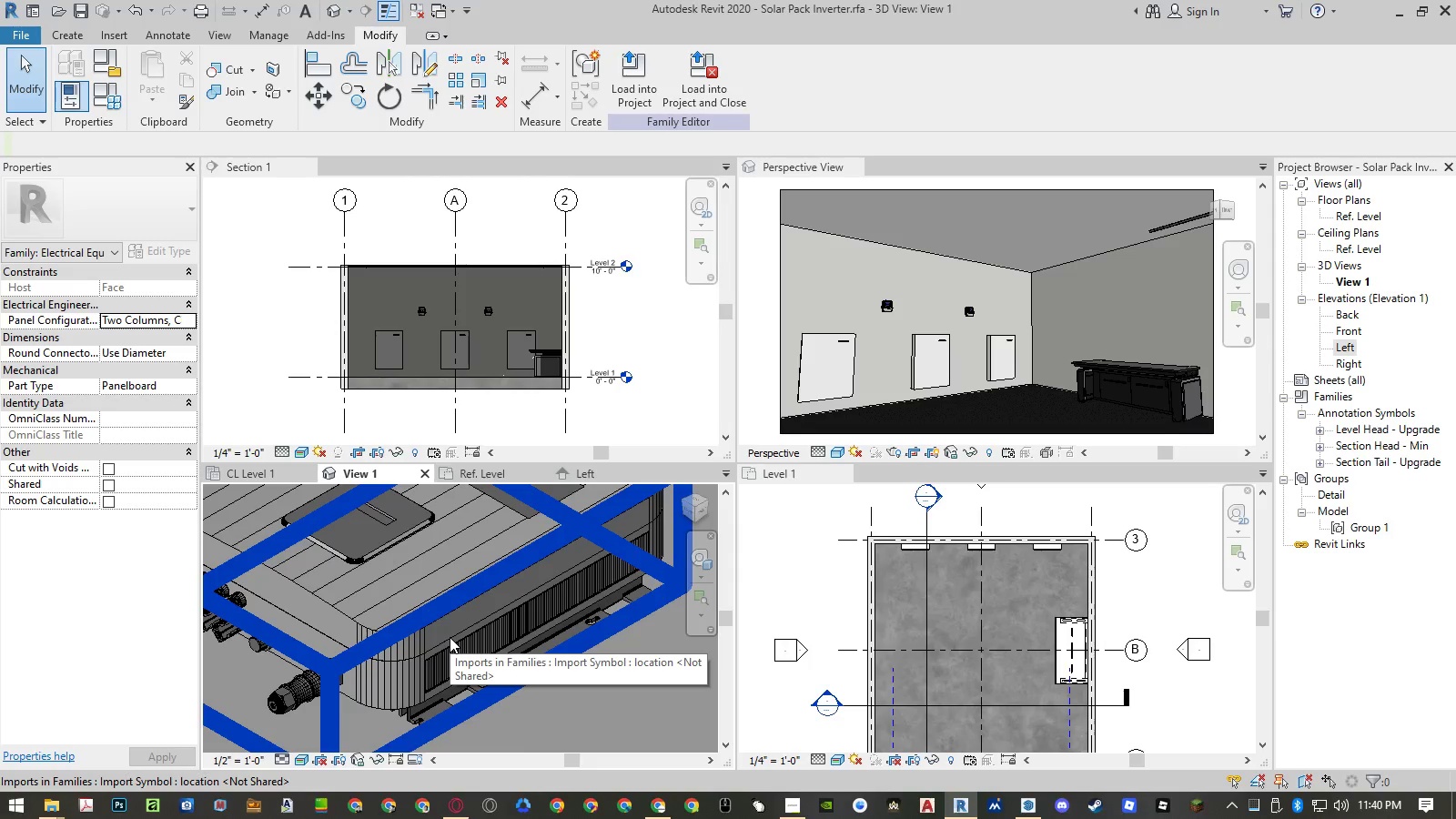 
wait(24.63)
 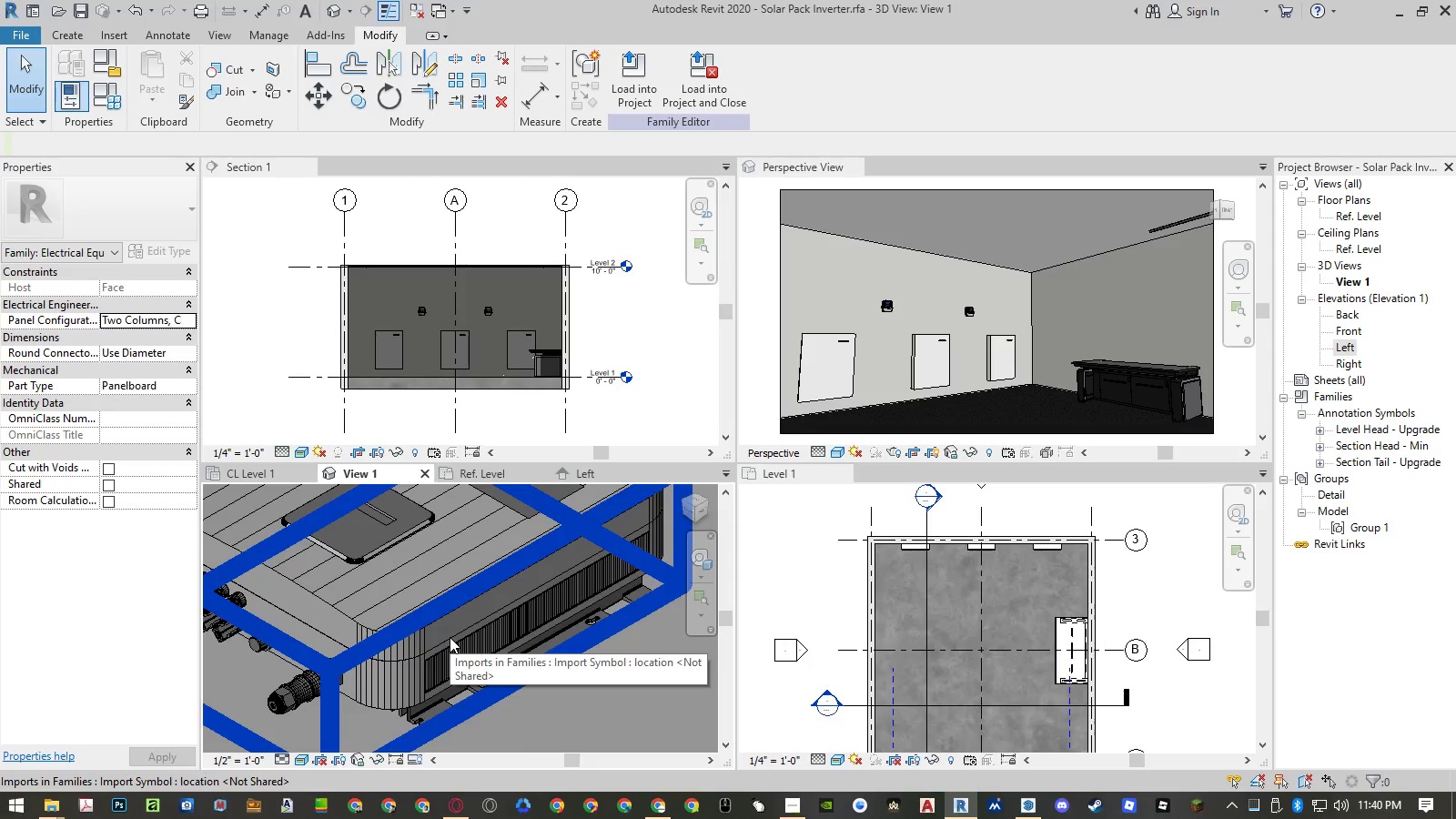 
left_click([469, 597])
 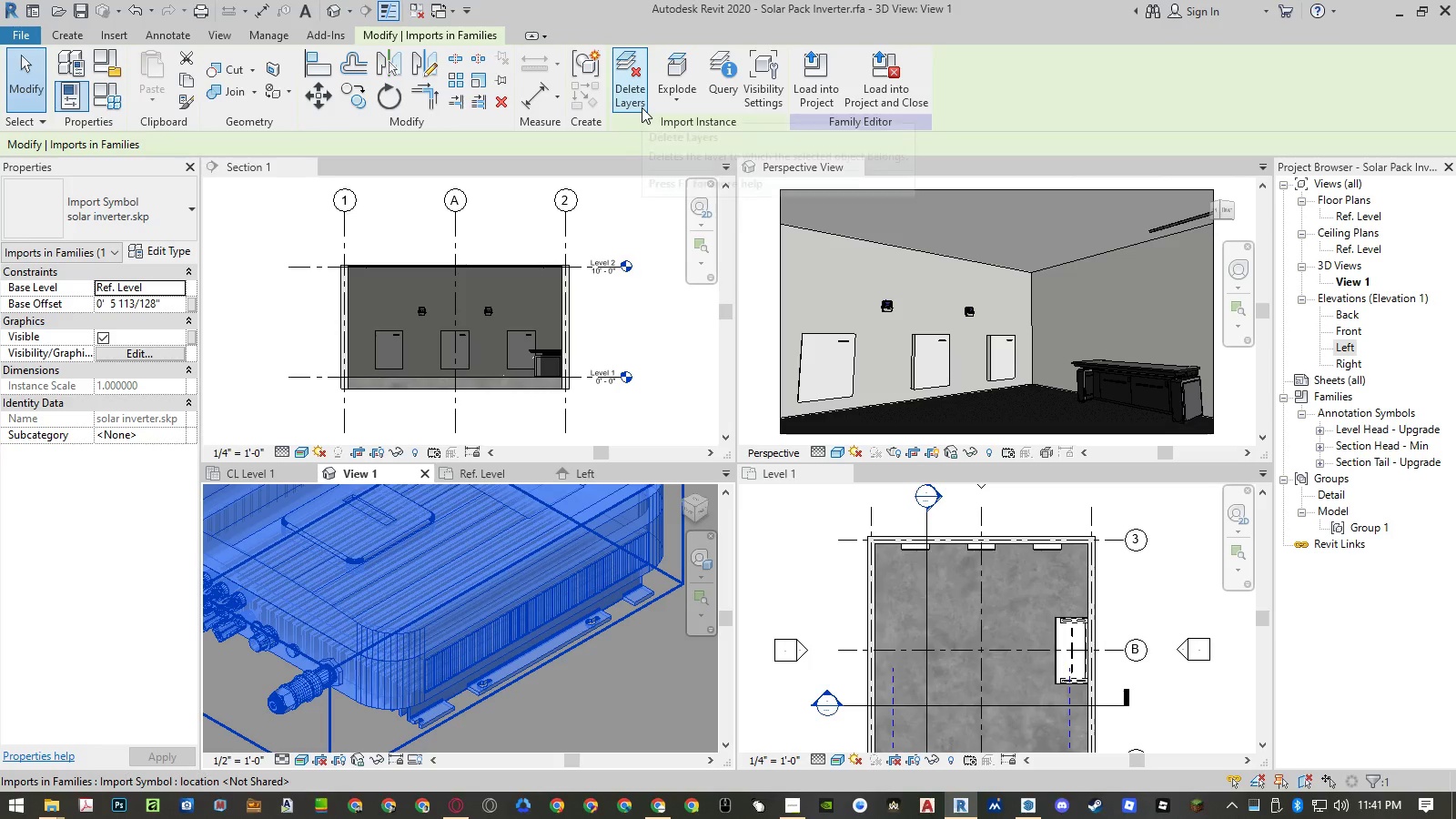 
left_click([673, 102])
 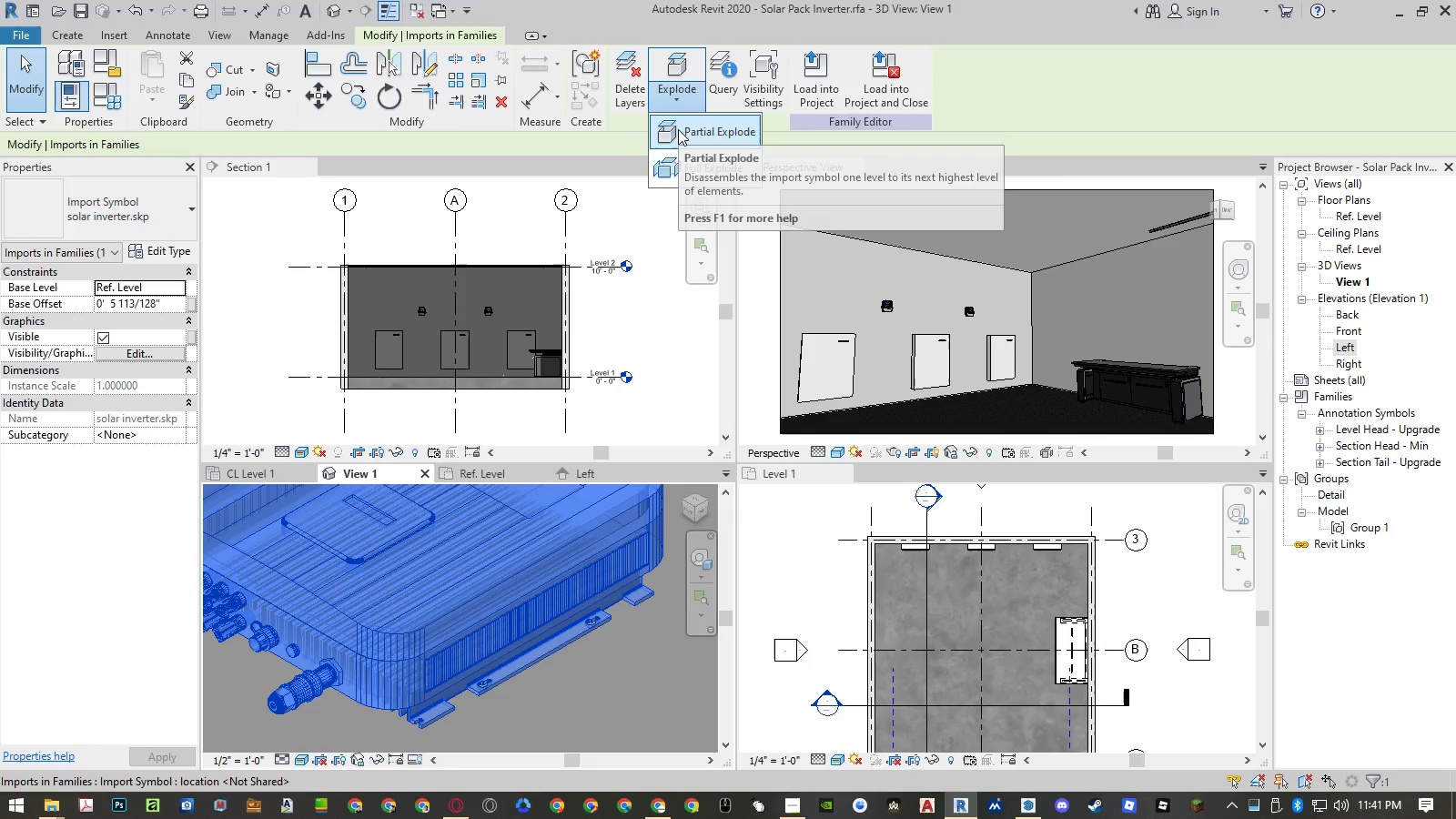 
left_click([678, 129])
 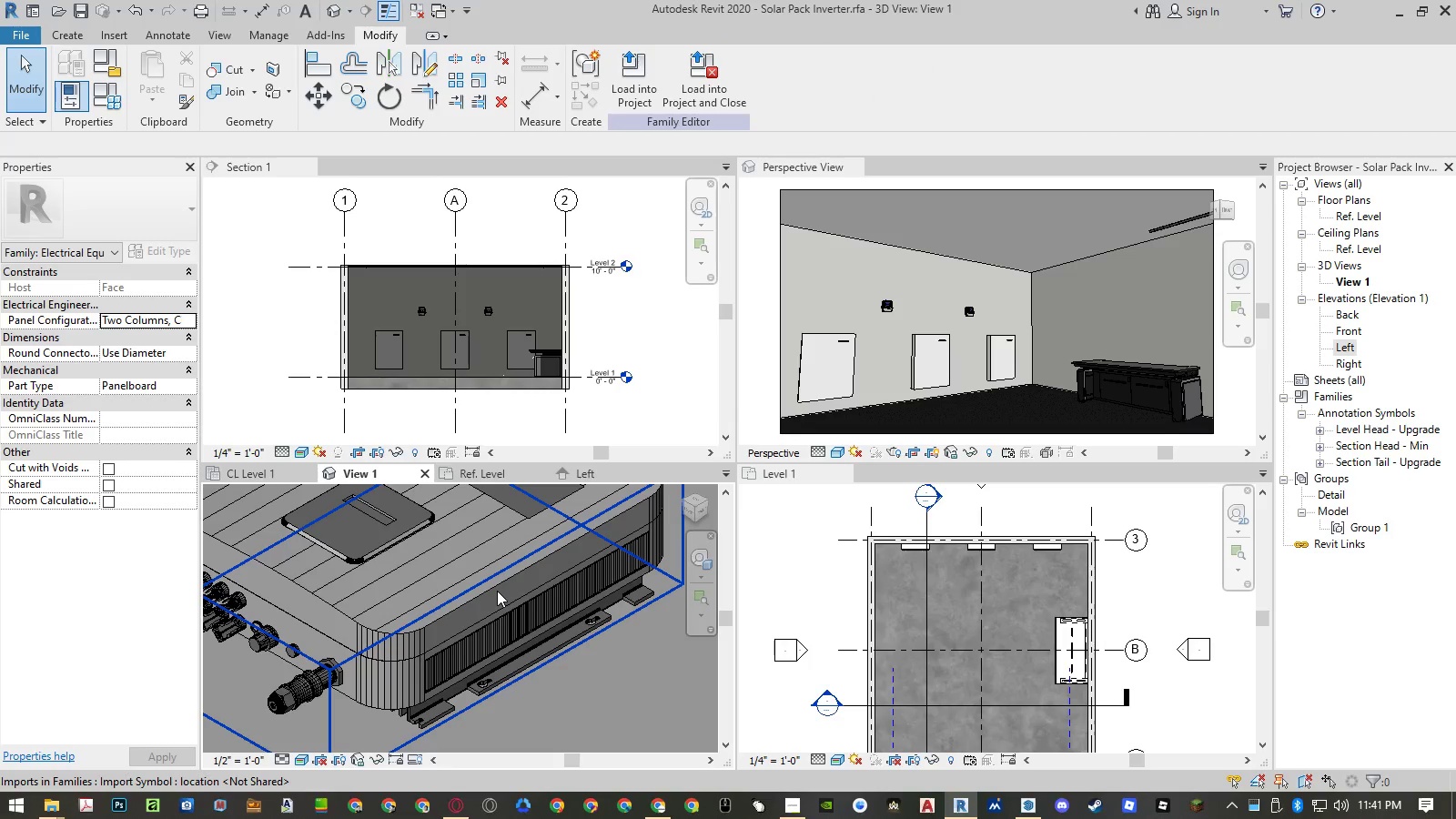 
left_click([497, 591])
 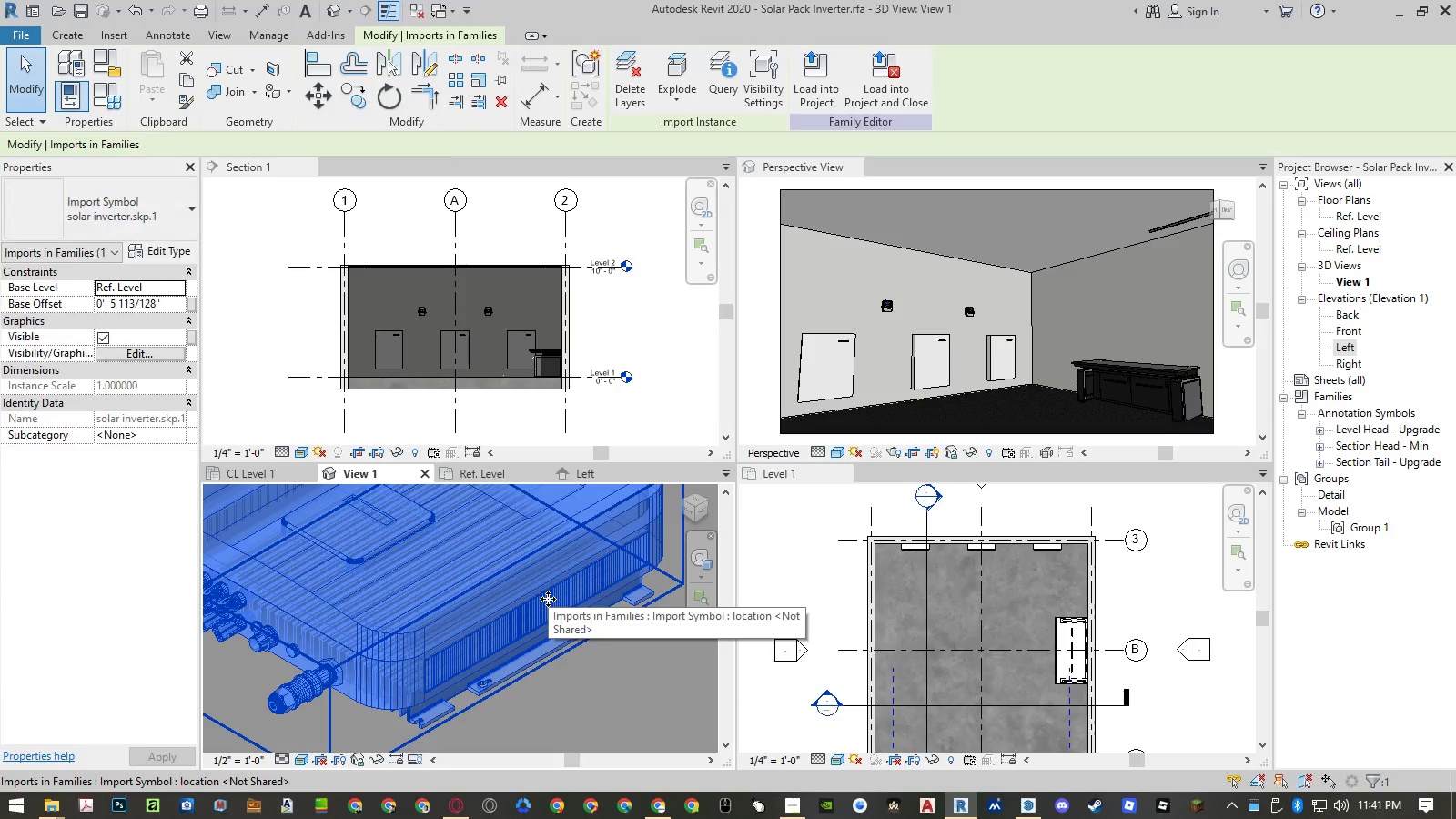 
scroll: coordinate [485, 648], scroll_direction: down, amount: 12.0
 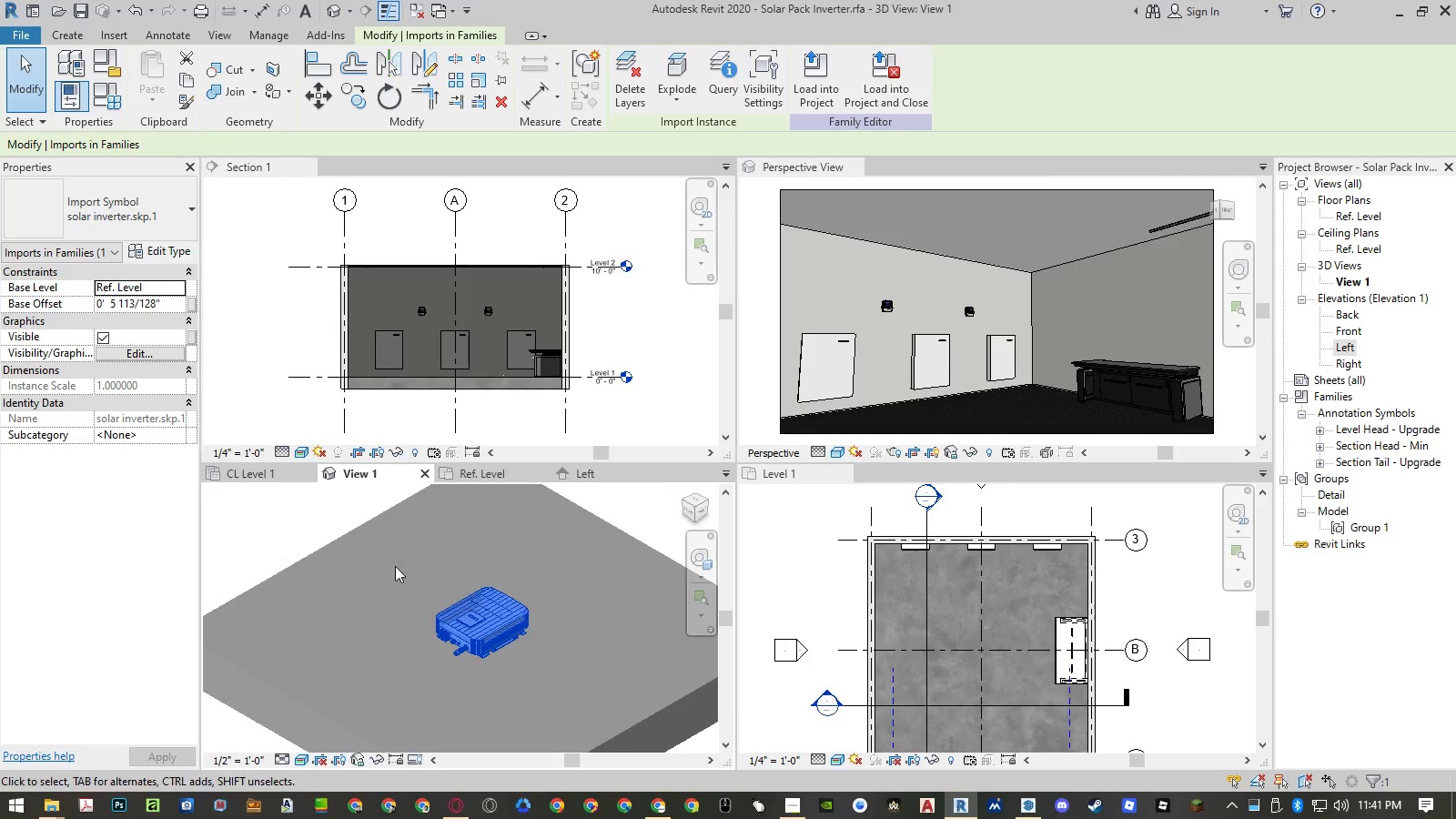 
left_click([304, 517])
 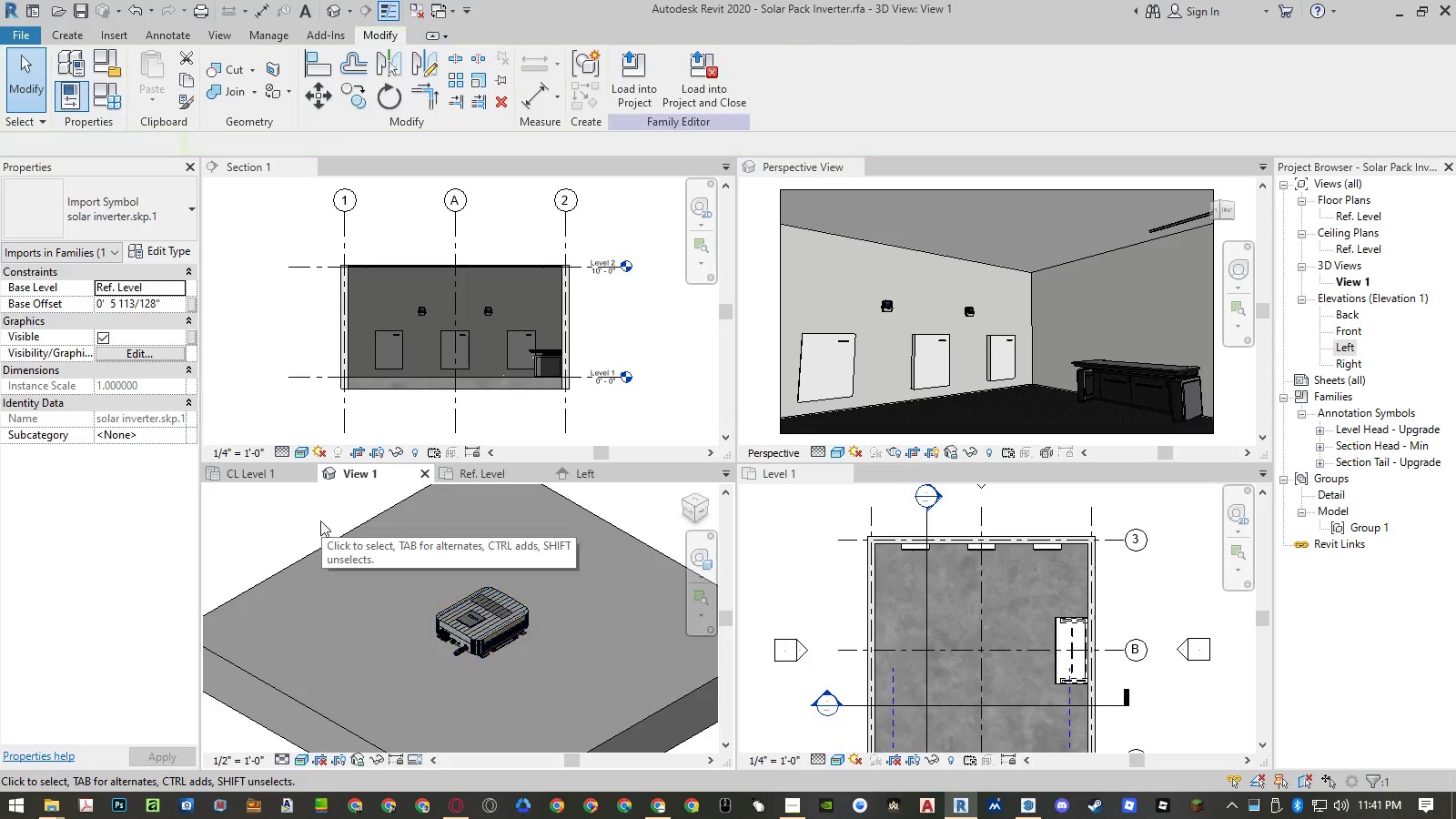 
left_click_drag(start_coordinate=[318, 521], to_coordinate=[553, 696])
 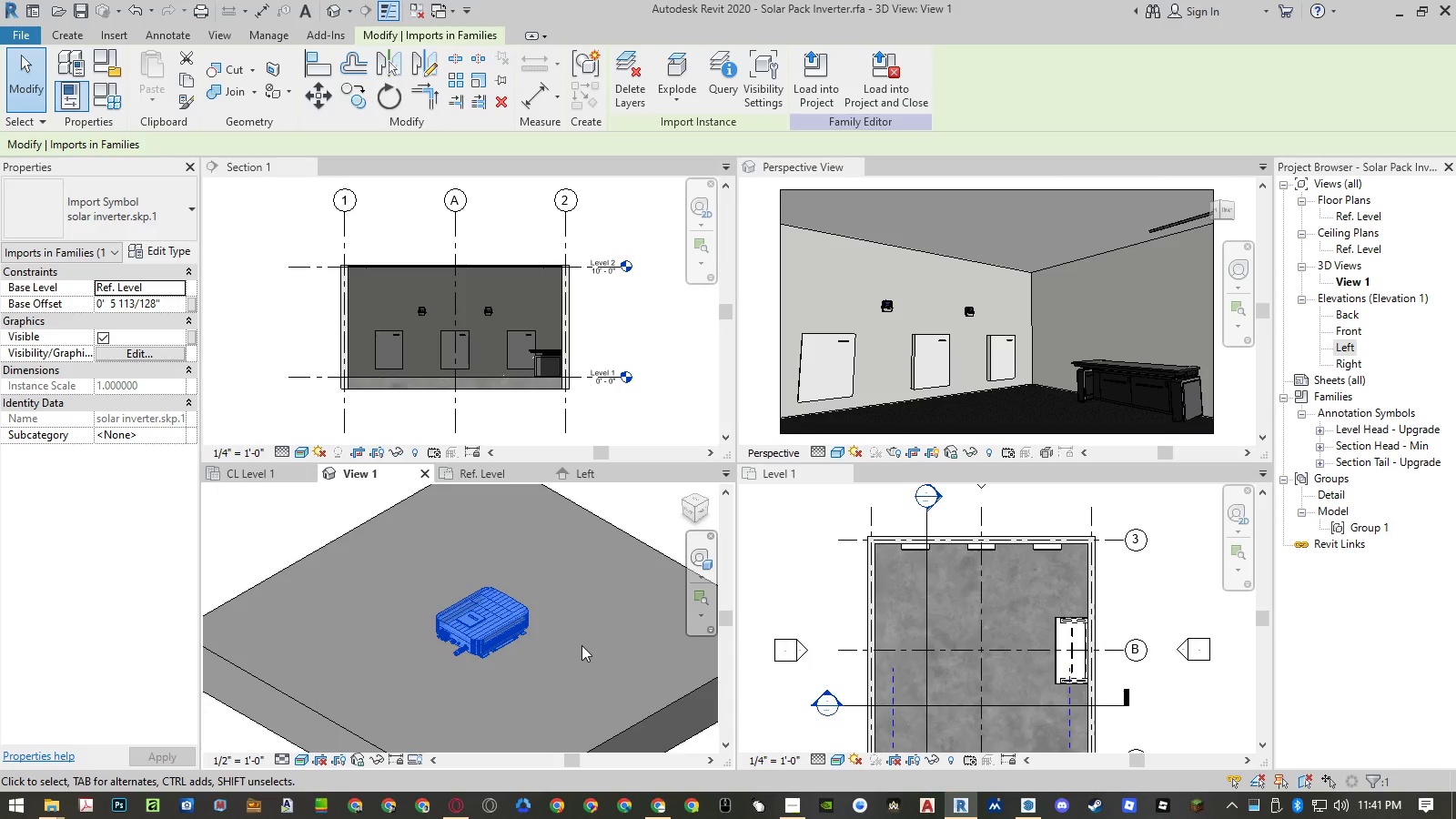 
key(Control+Z)
 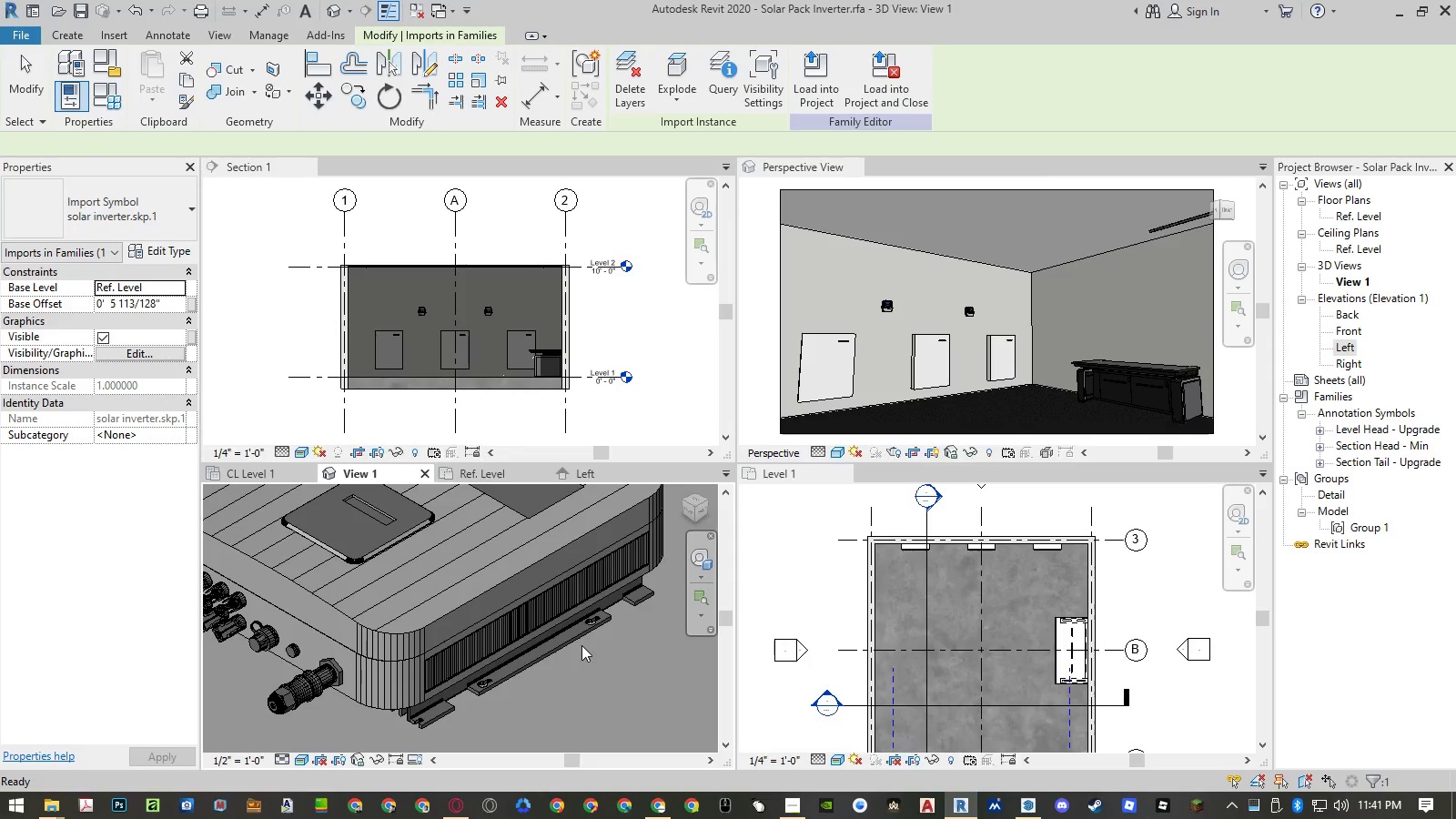 
key(Control+Z)
 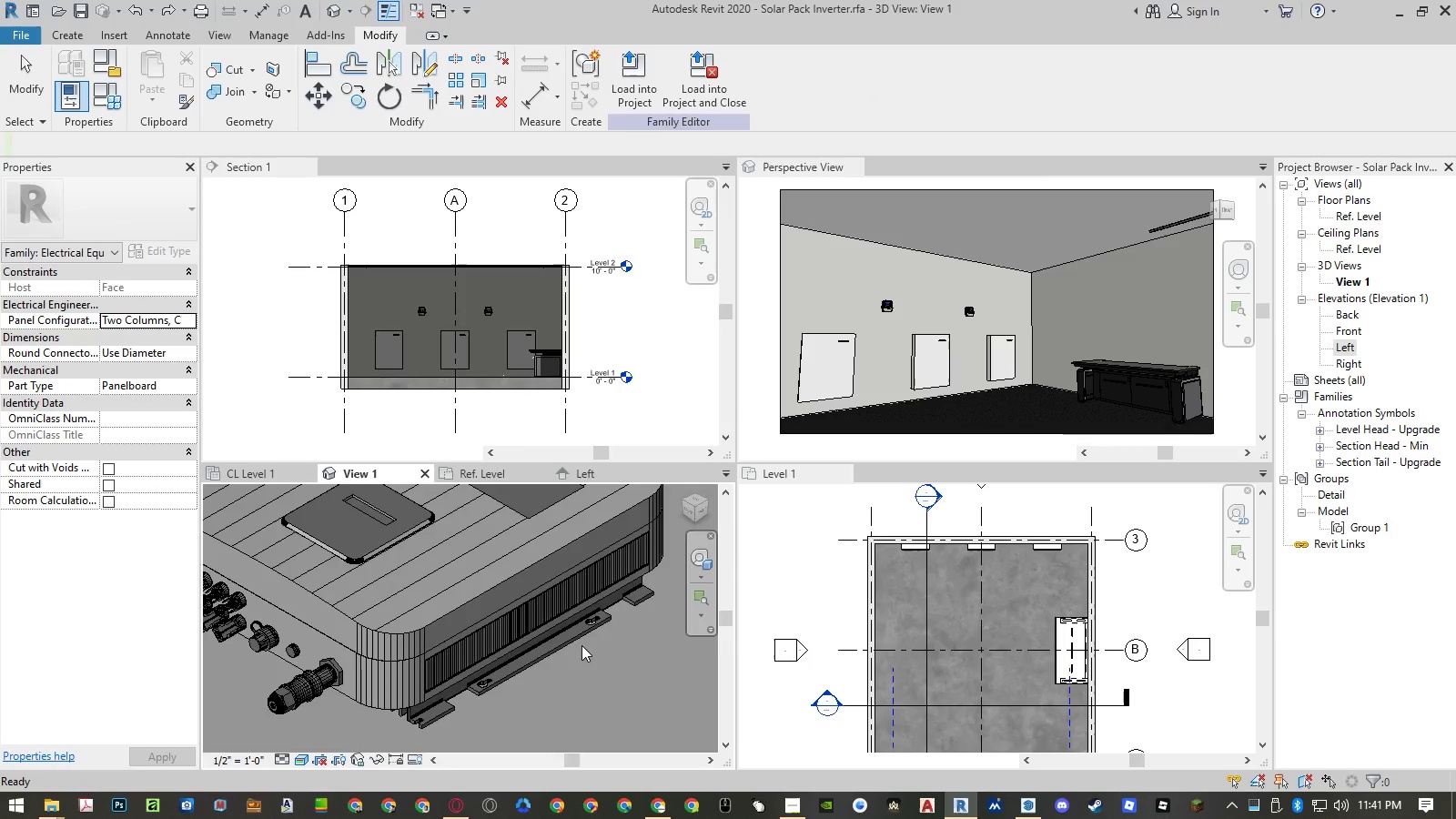 
key(Control+Z)
 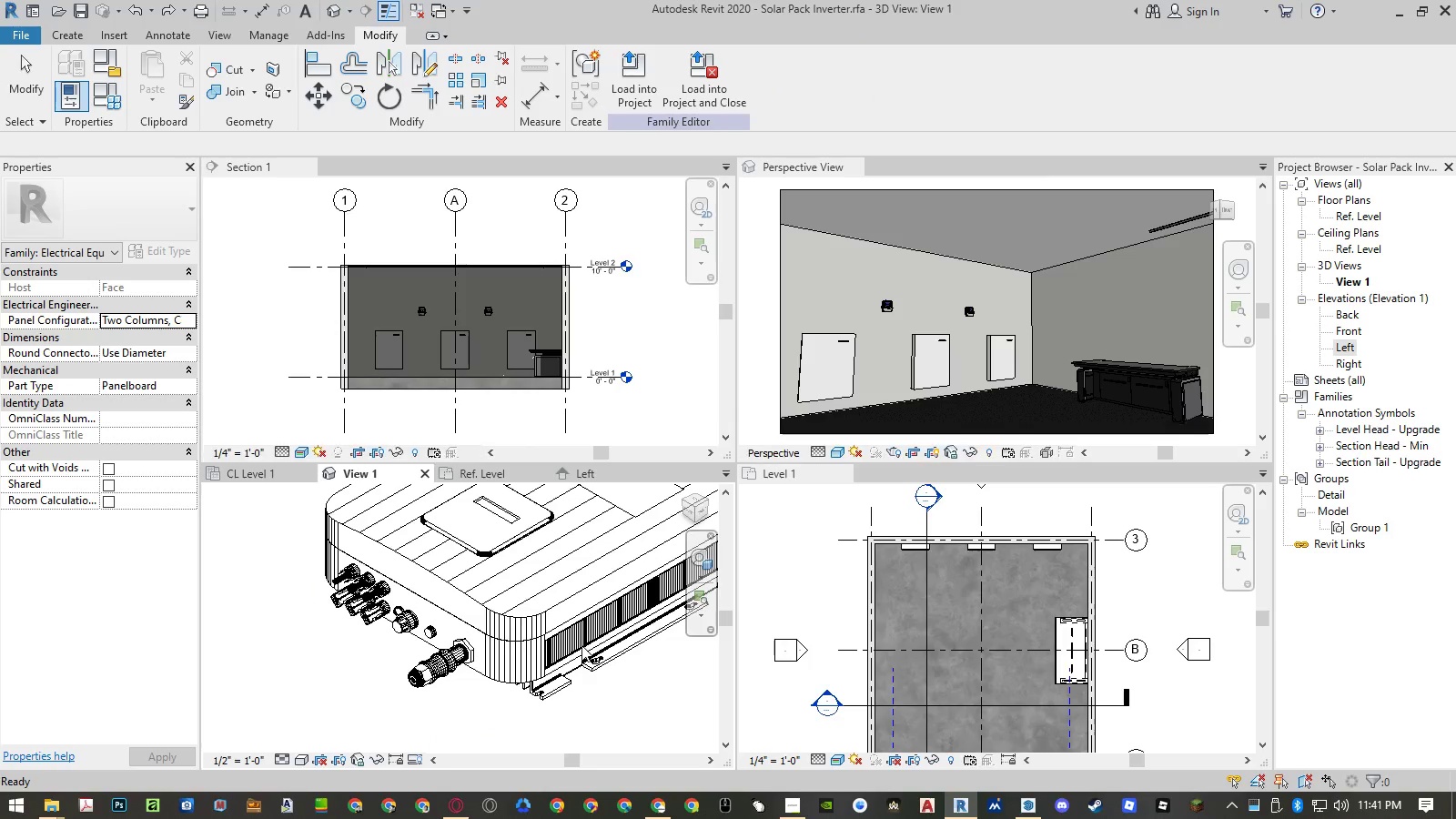 
key(Control+Z)
 